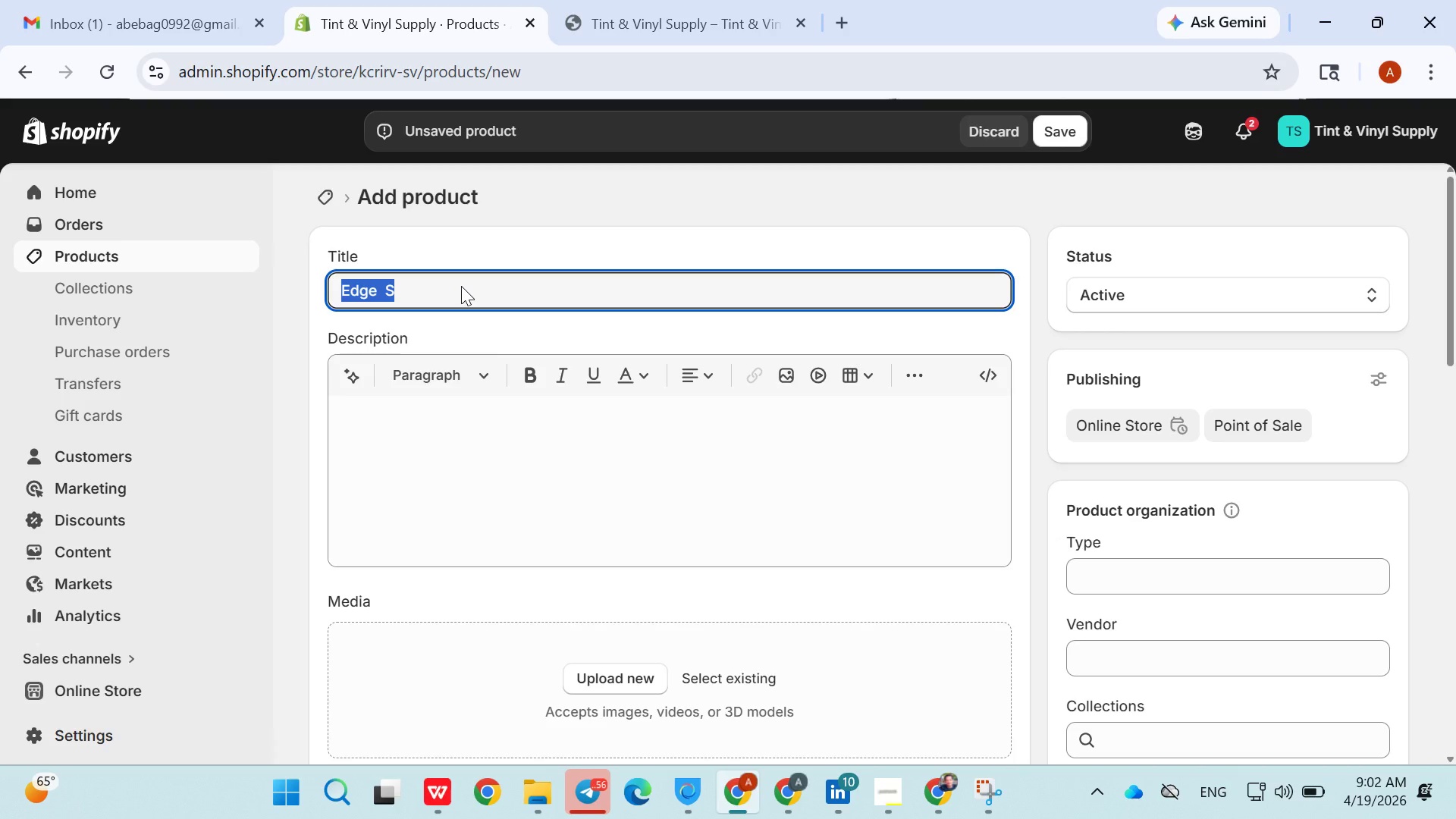 
triple_click([461, 286])
 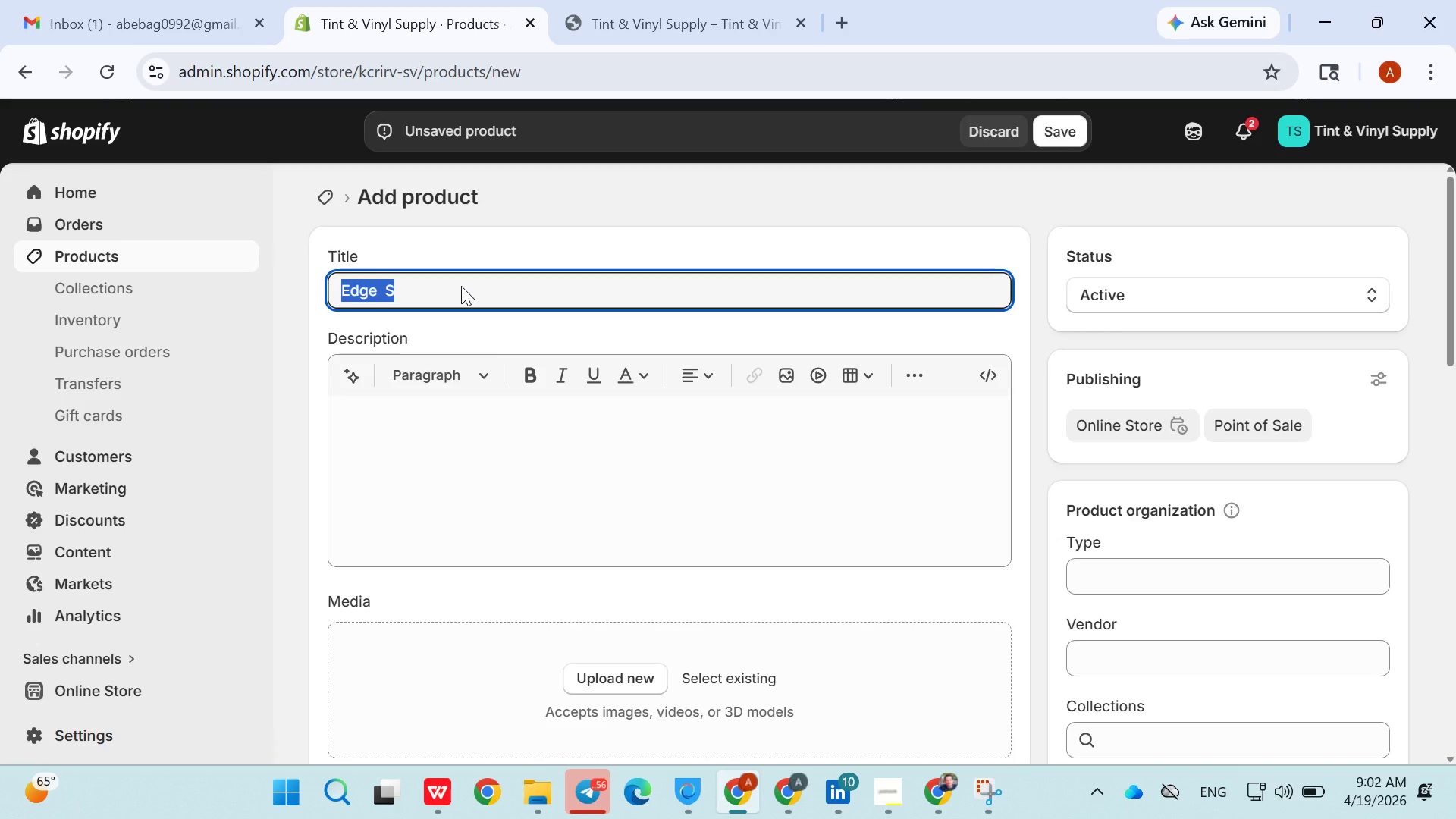 
triple_click([461, 286])
 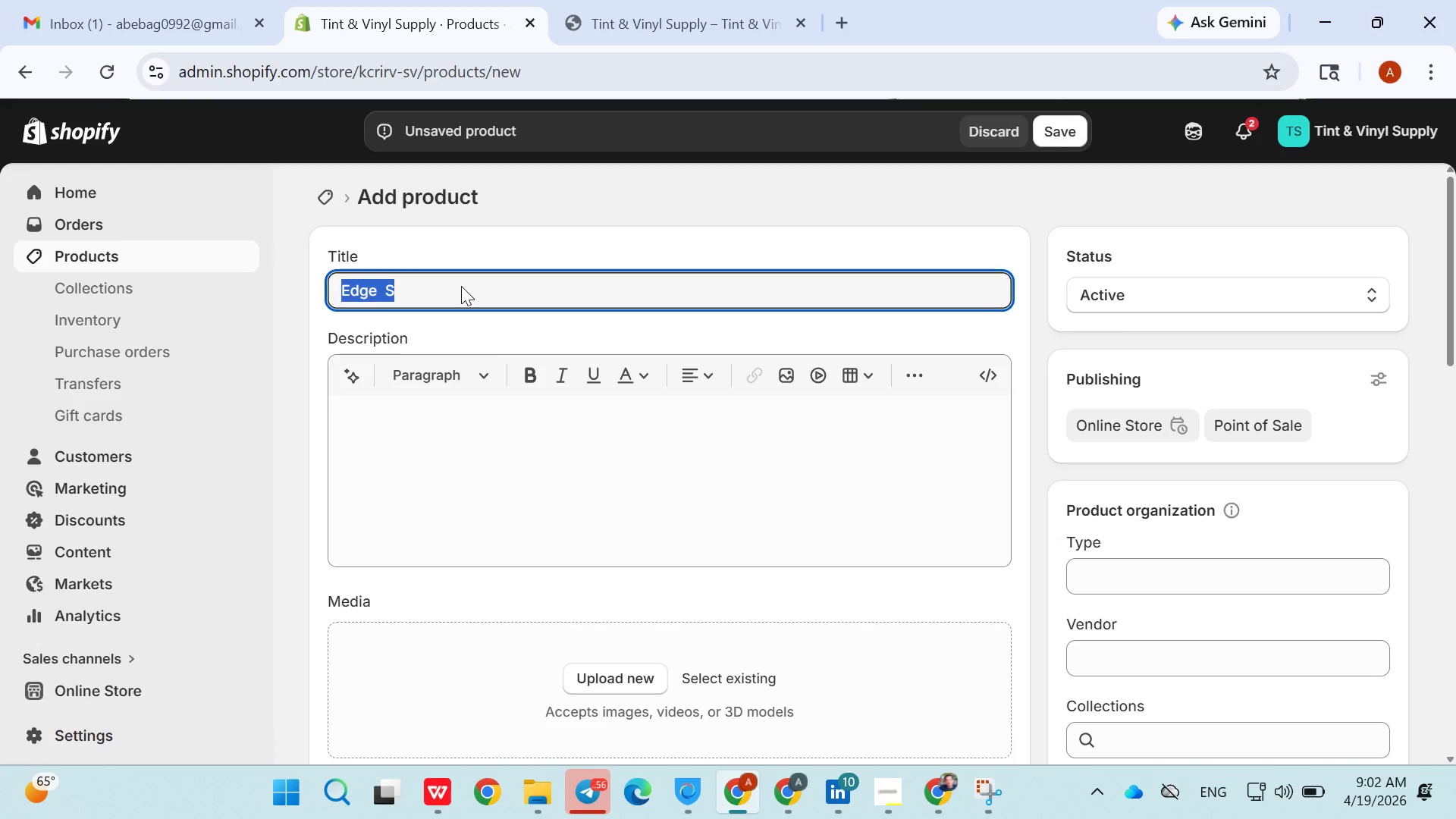 
triple_click([461, 286])
 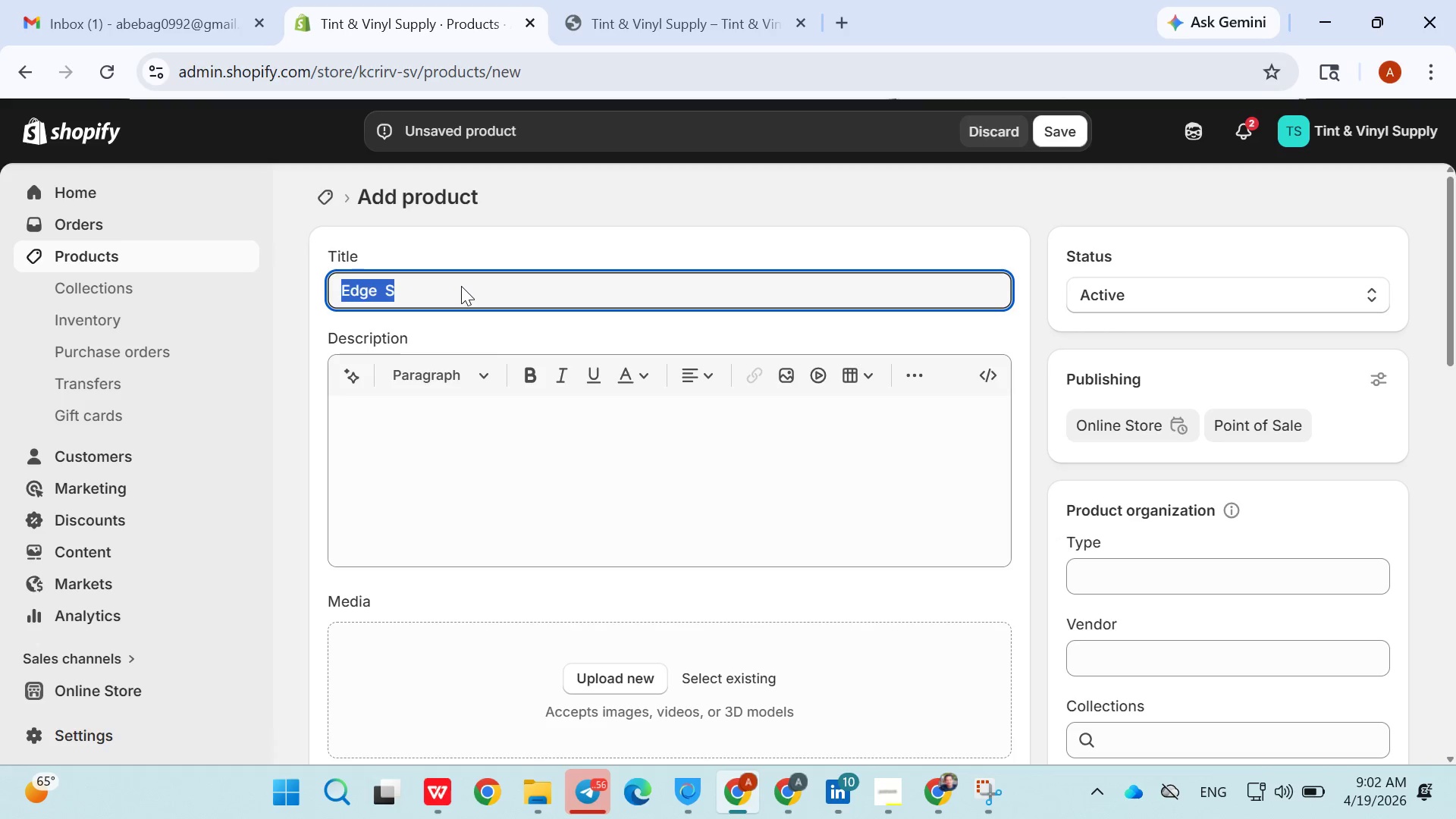 
double_click([461, 286])
 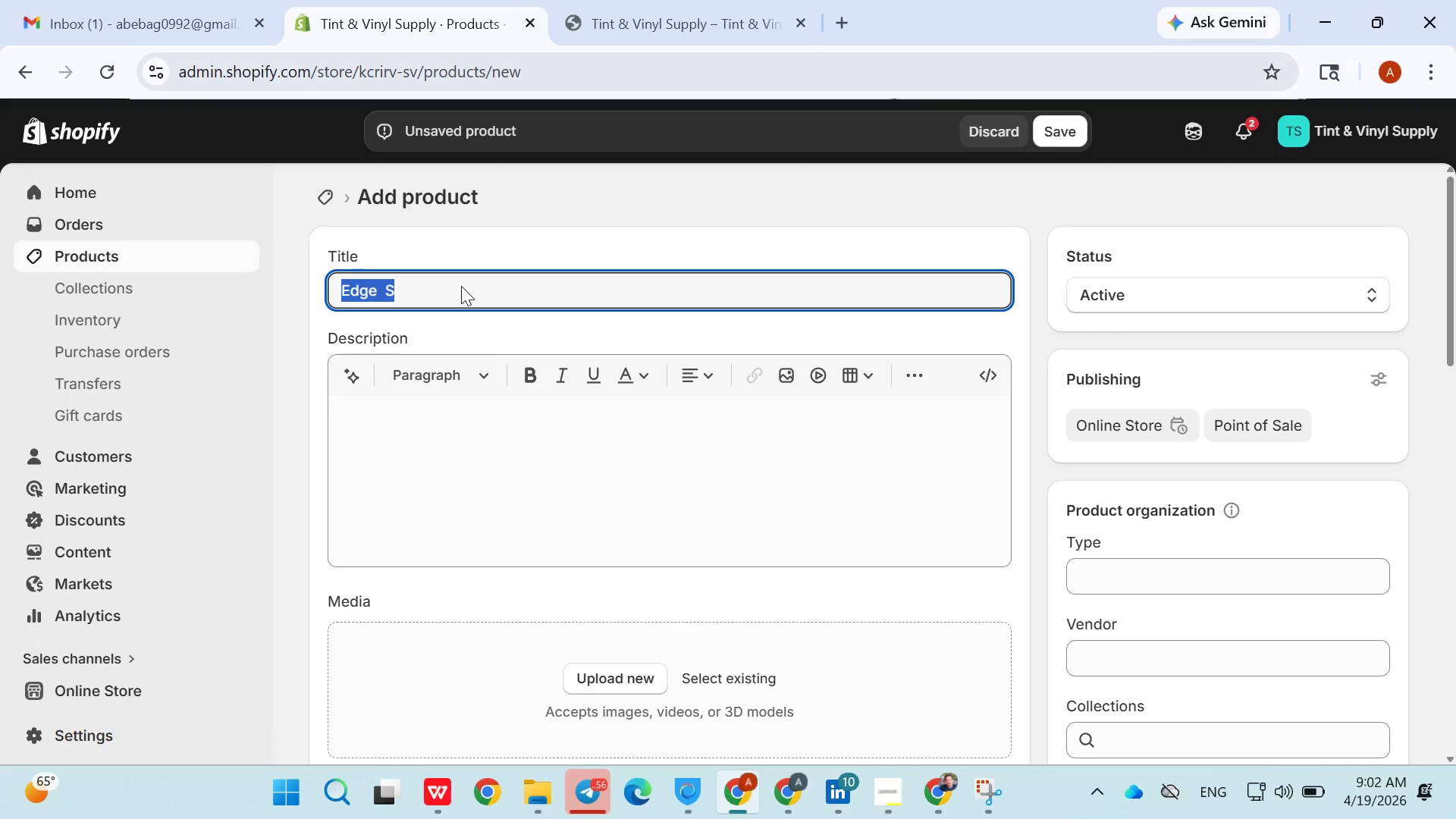 
triple_click([461, 286])
 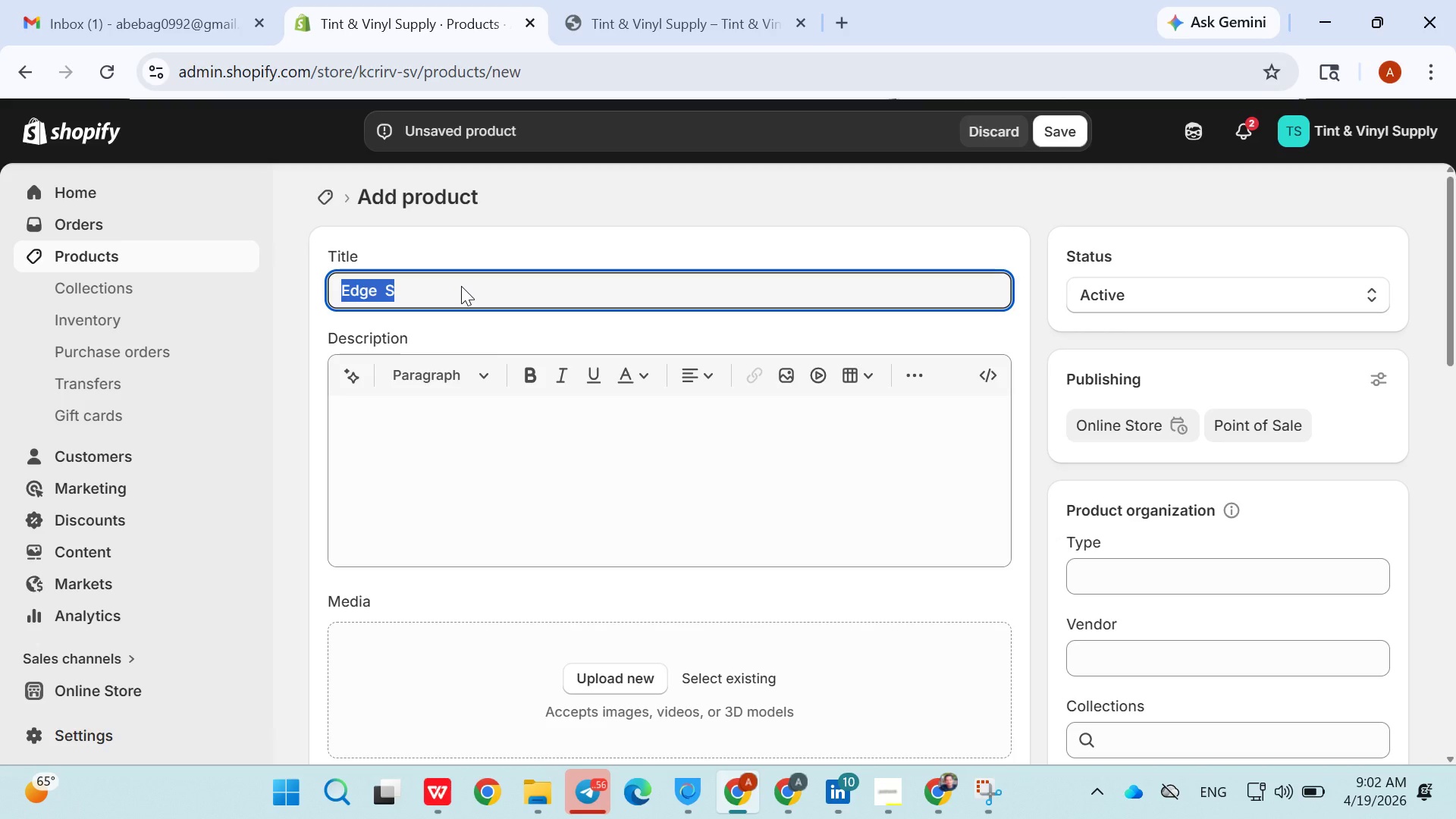 
triple_click([461, 286])
 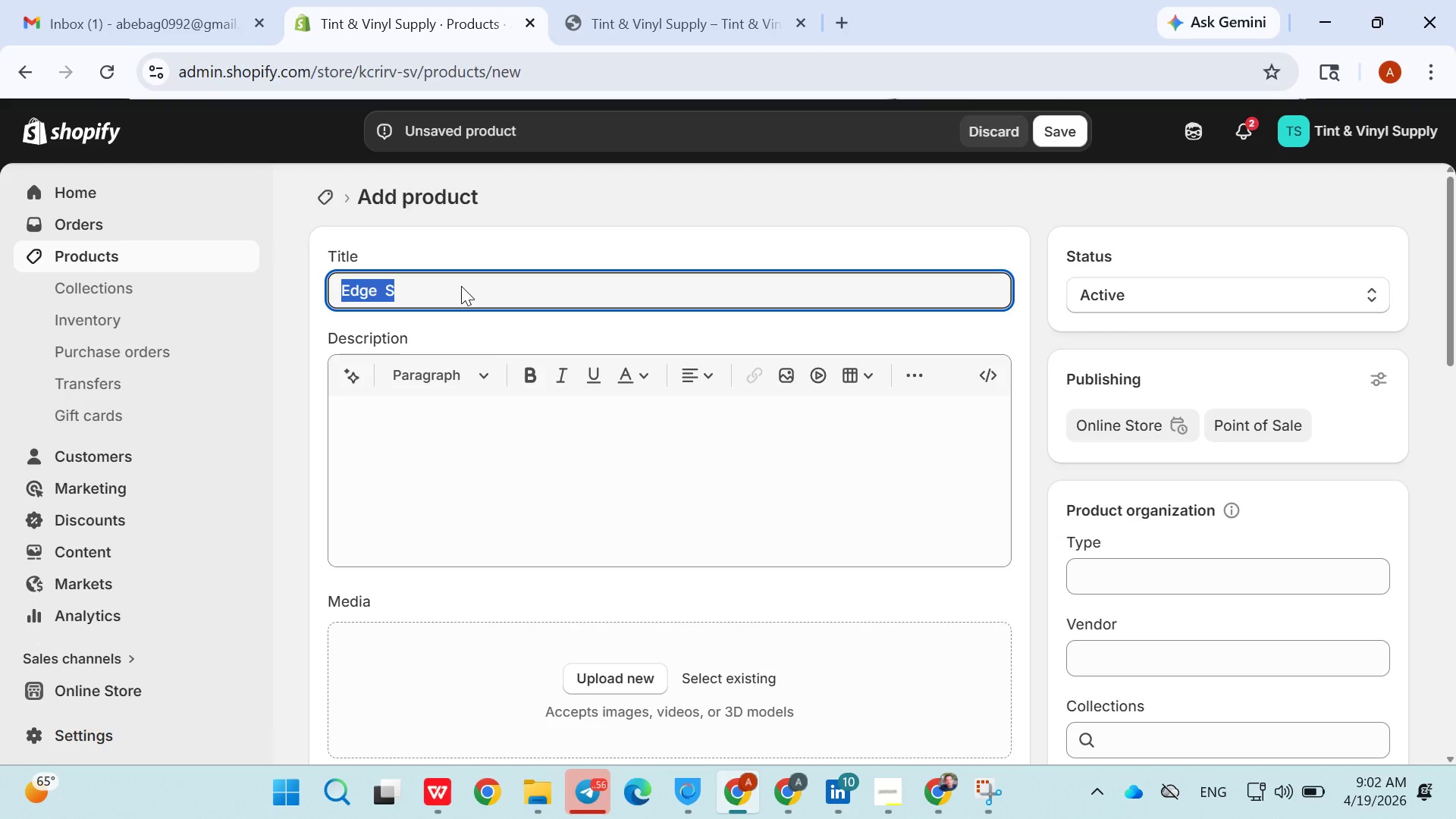 
triple_click([461, 286])
 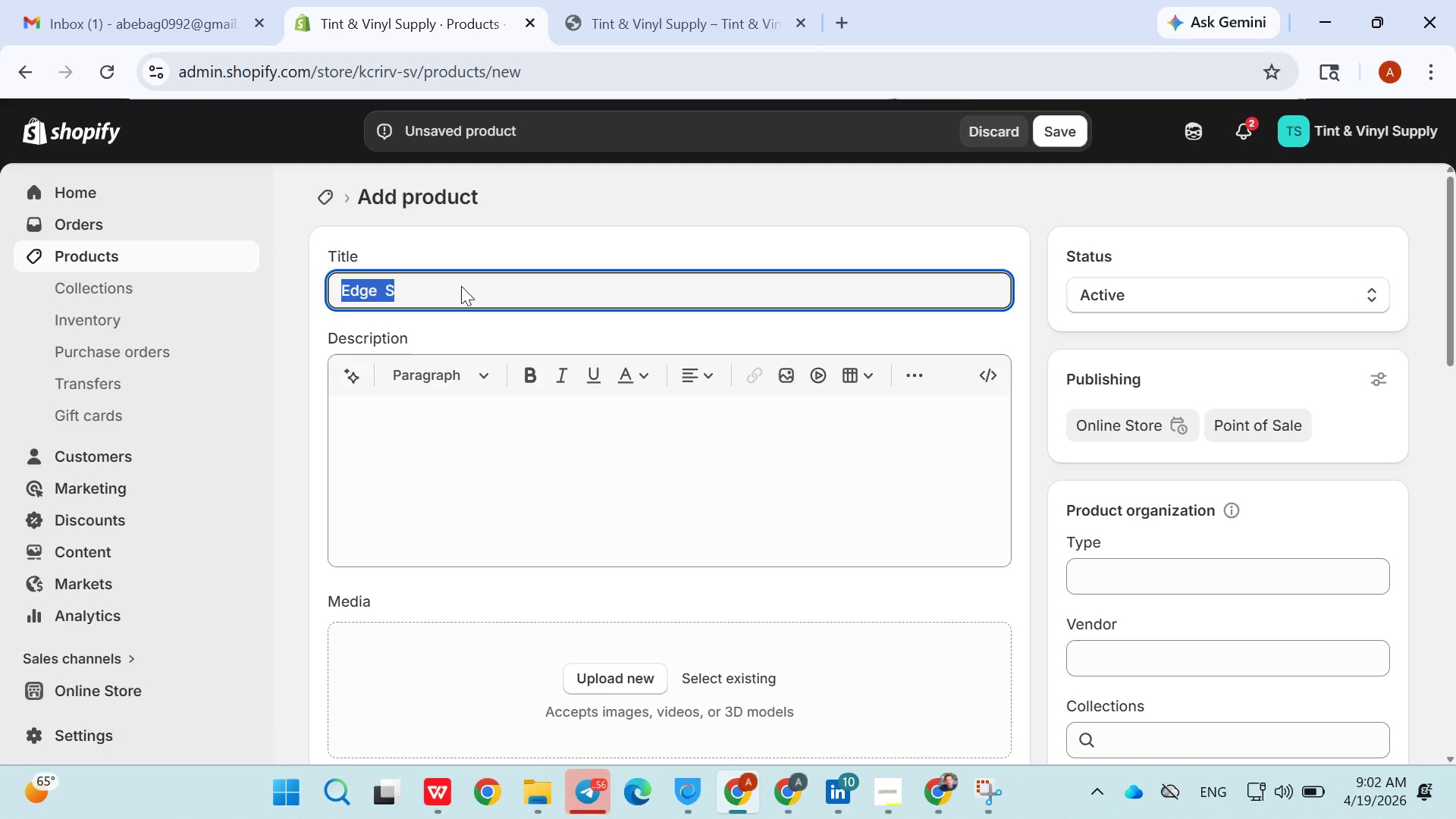 
triple_click([461, 286])
 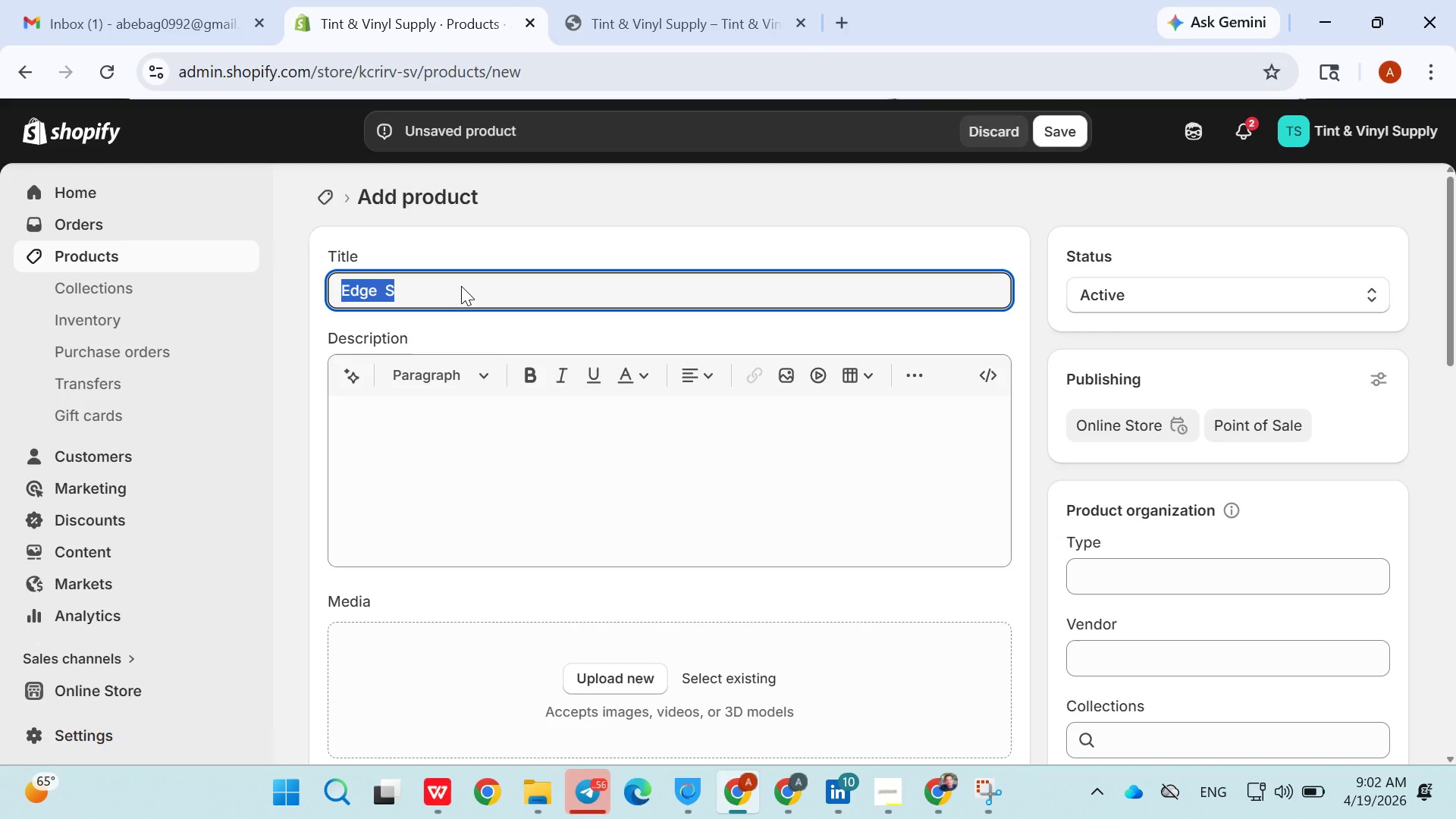 
triple_click([461, 286])
 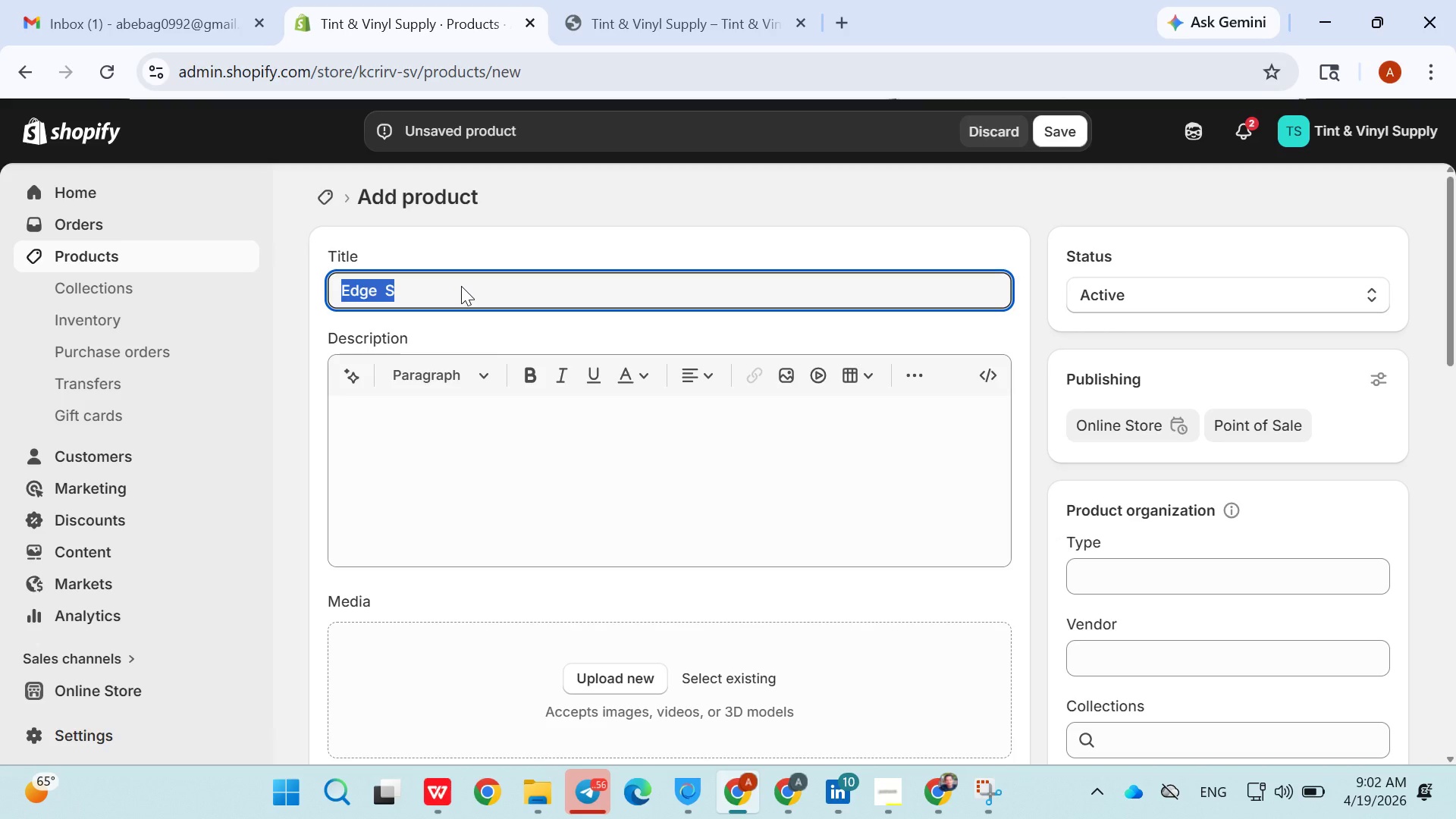 
triple_click([461, 286])
 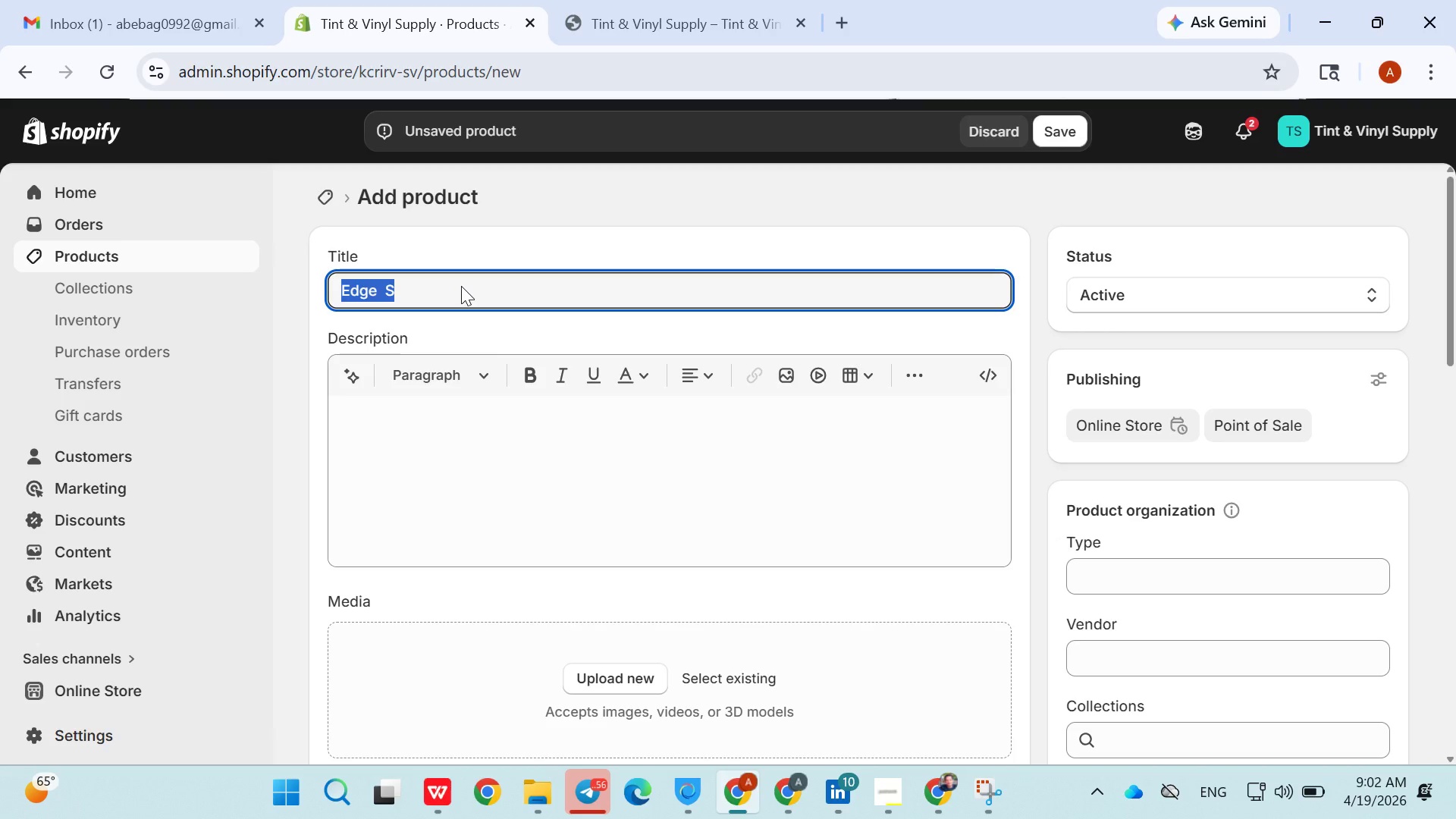 
triple_click([461, 286])
 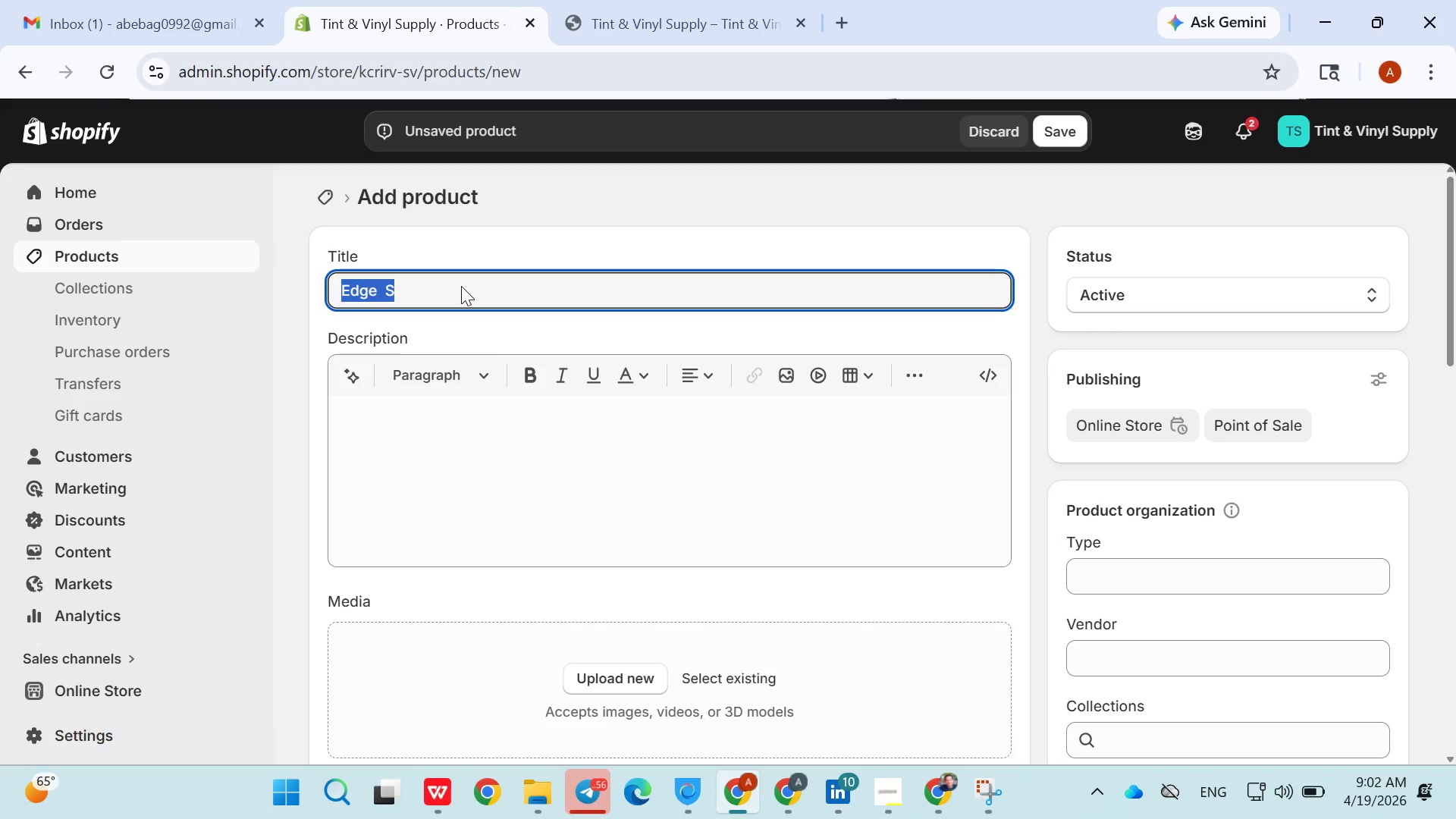 
triple_click([461, 286])
 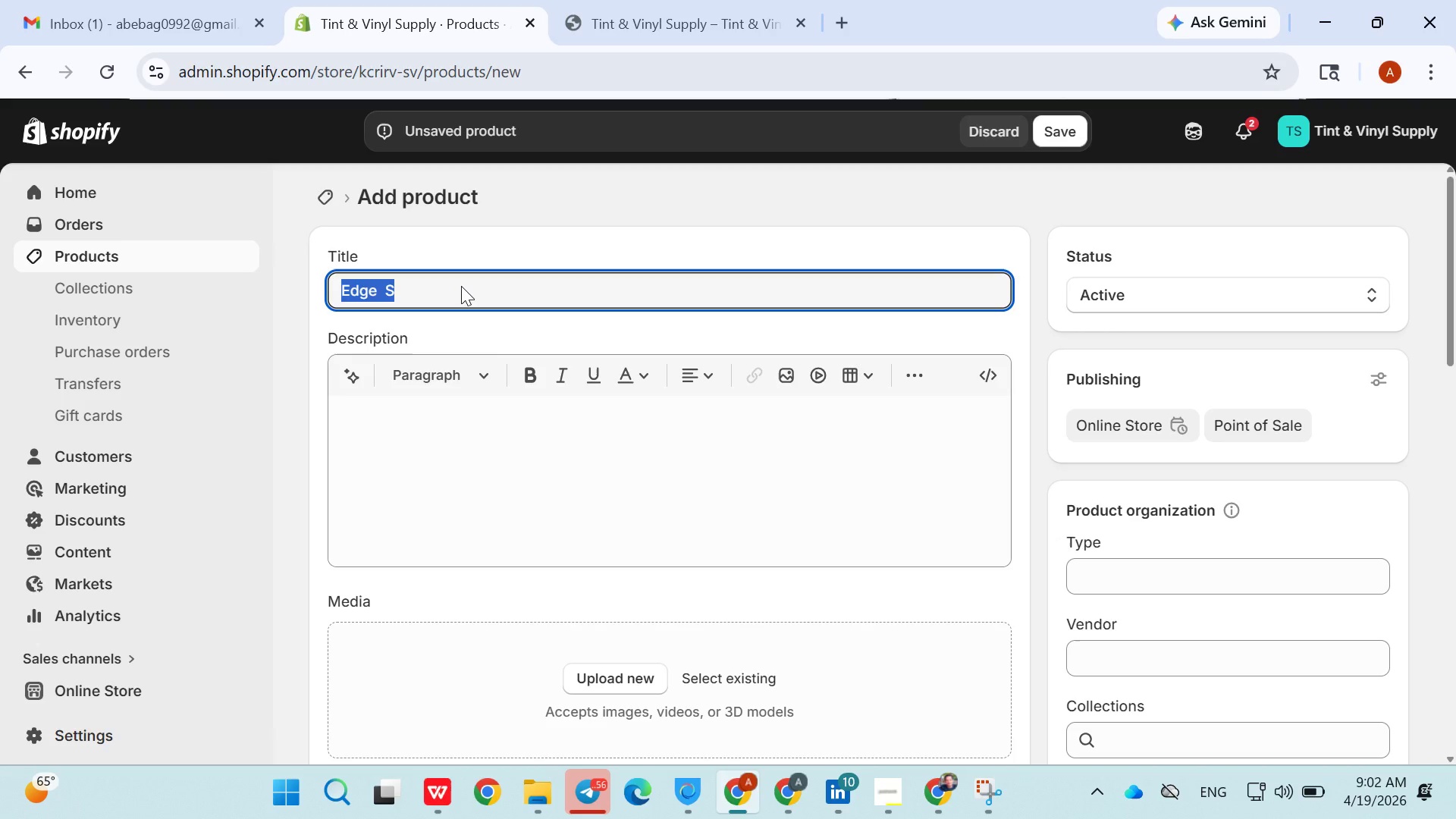 
triple_click([461, 286])
 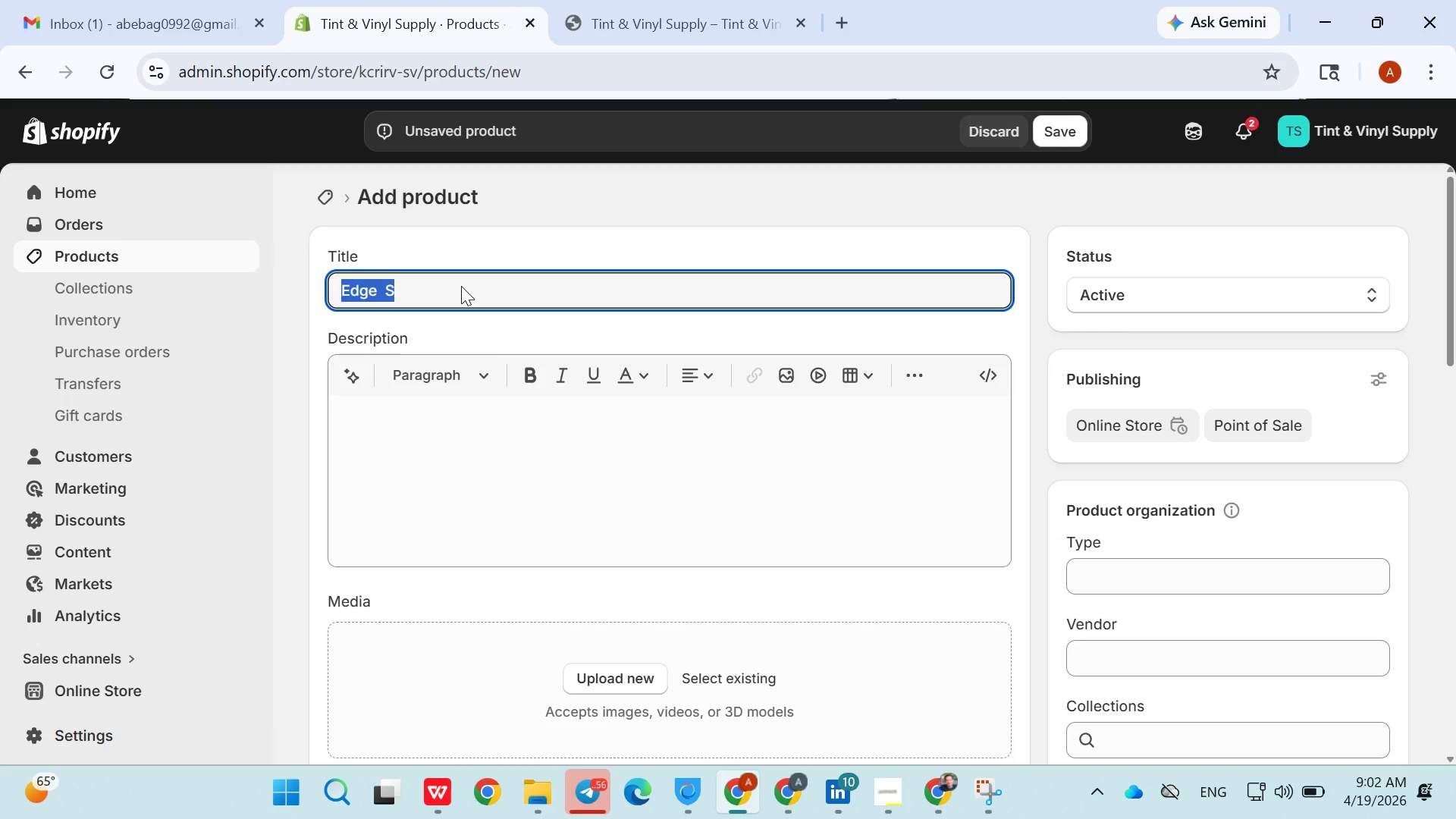 
triple_click([461, 286])
 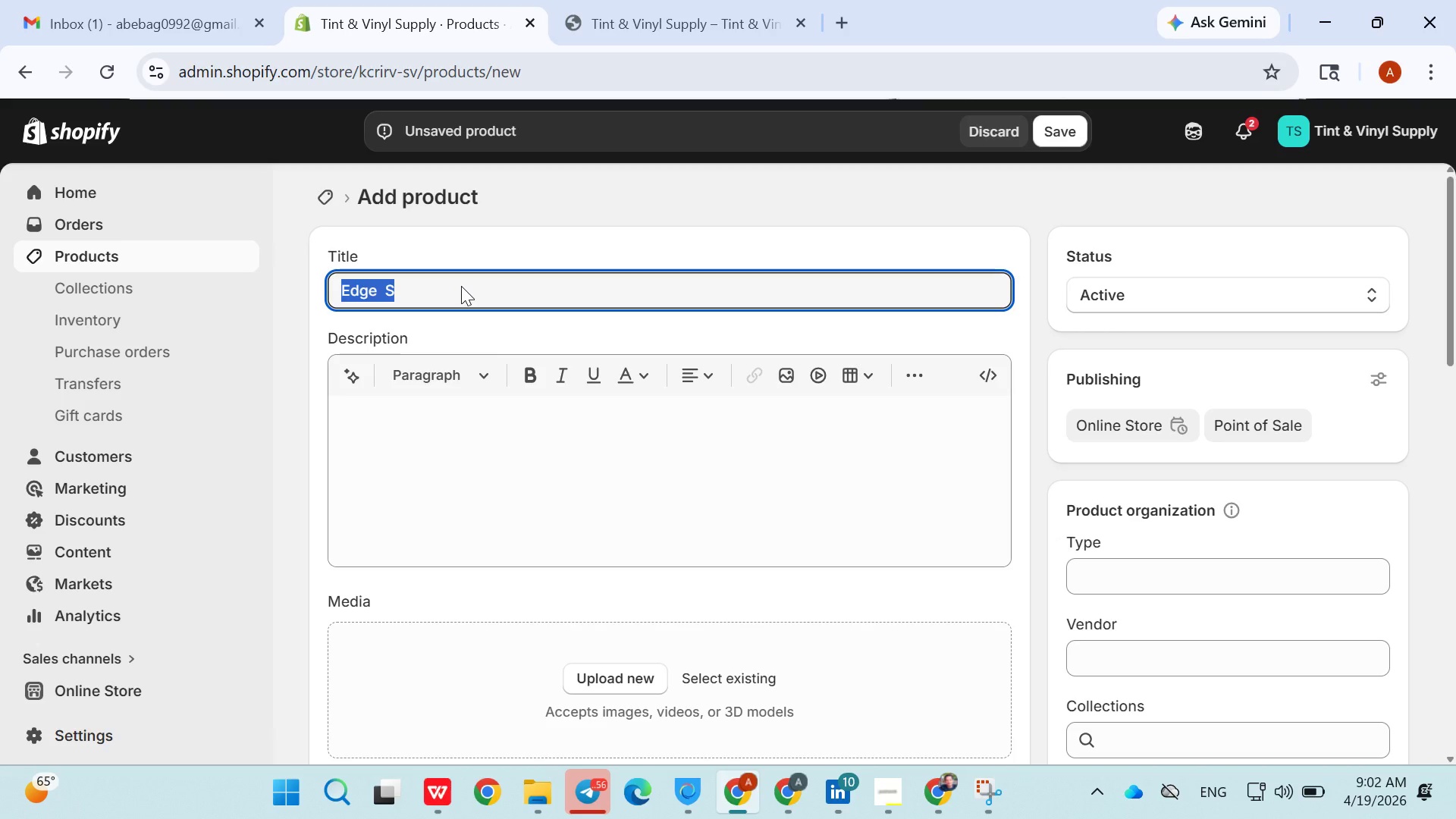 
triple_click([461, 286])
 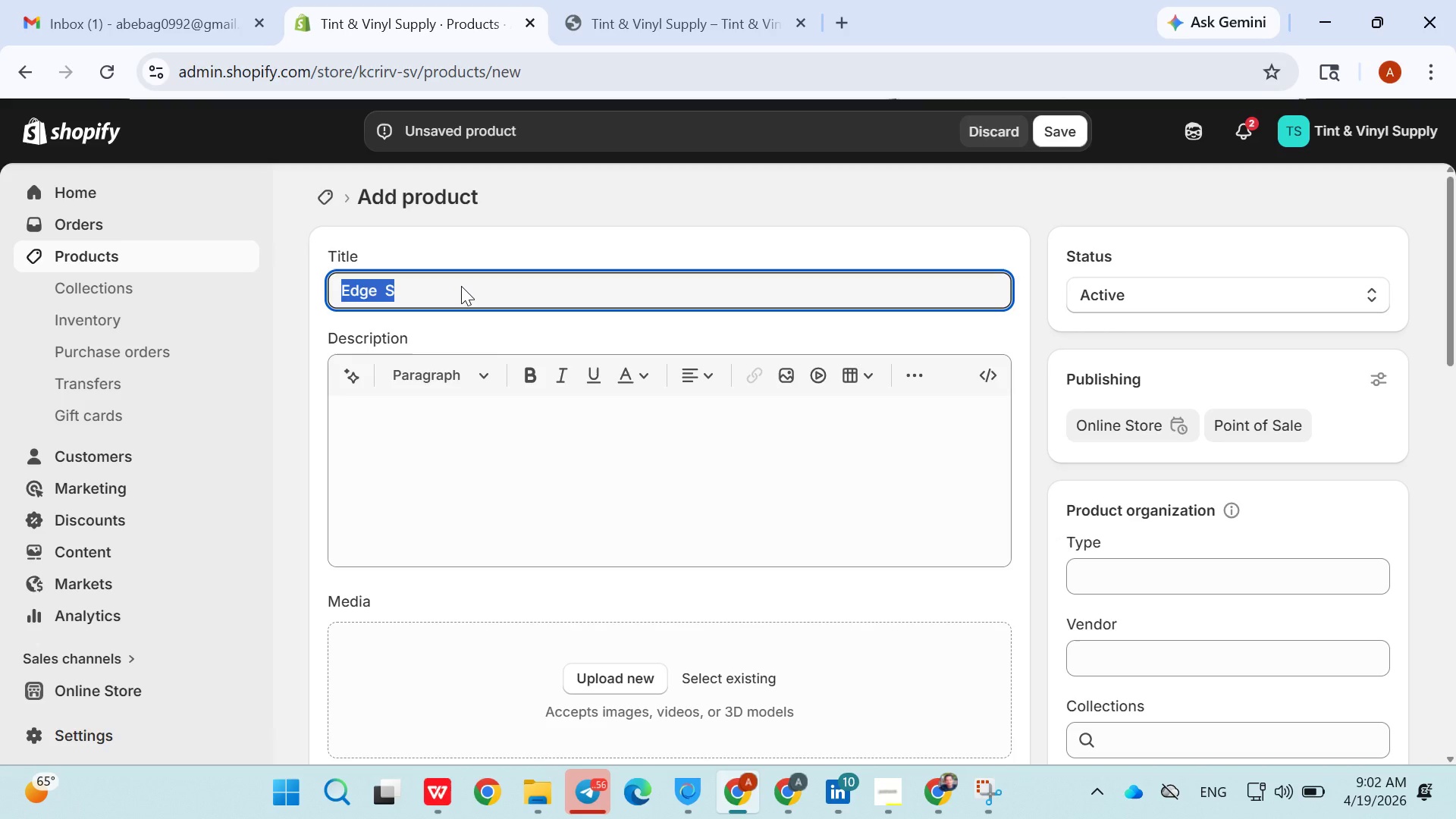 
triple_click([461, 286])
 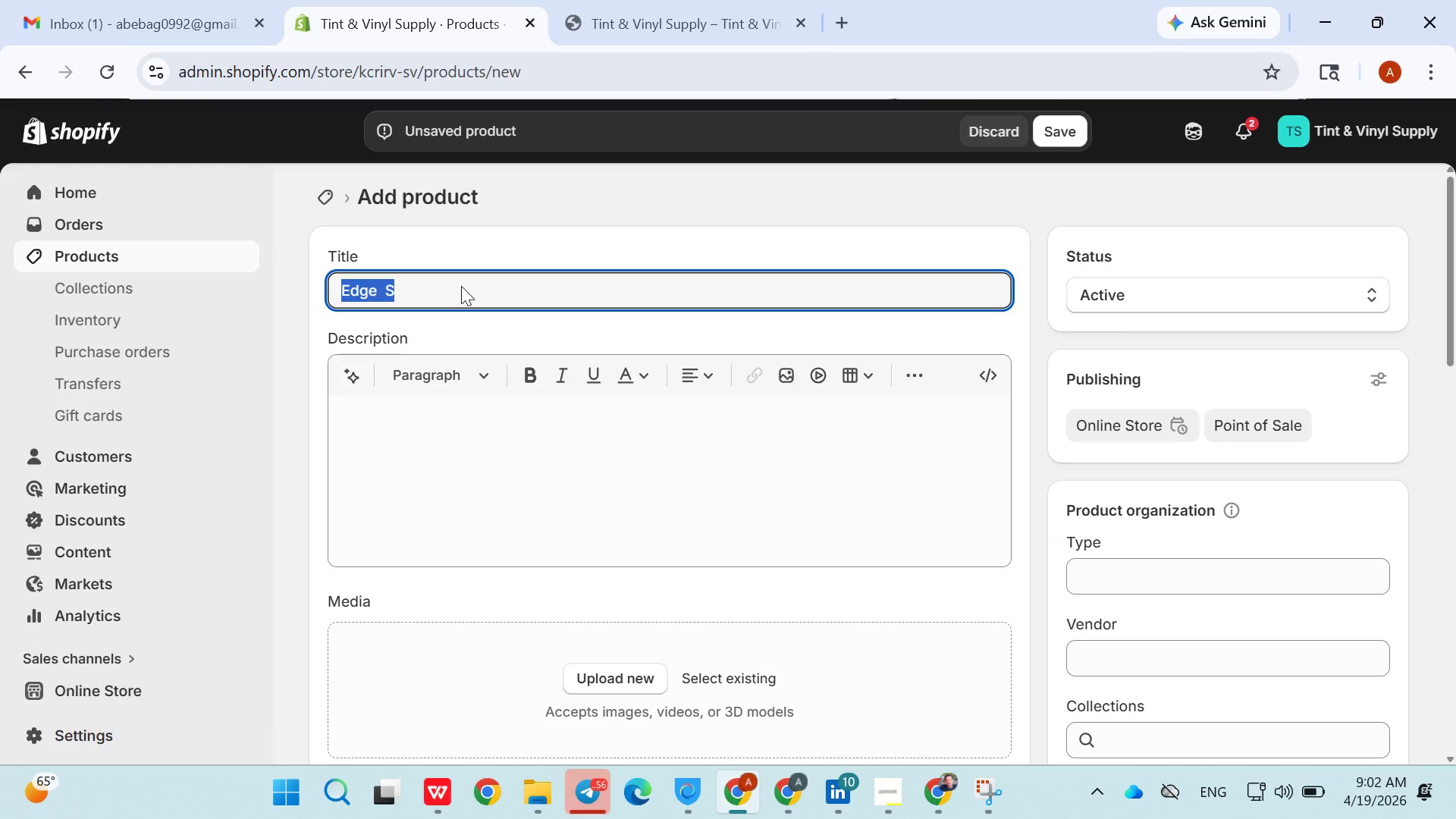 
triple_click([461, 286])
 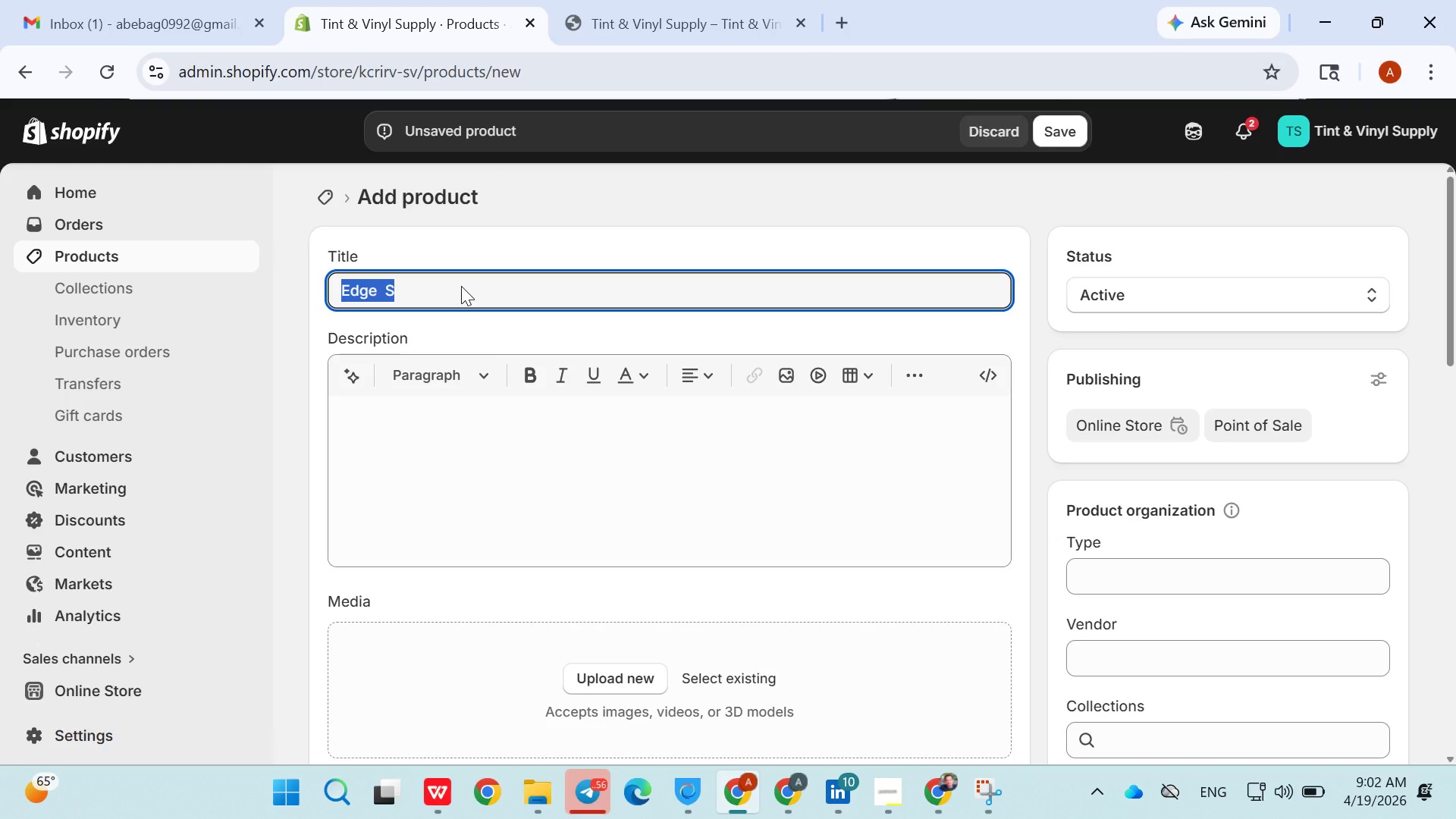 
triple_click([461, 286])
 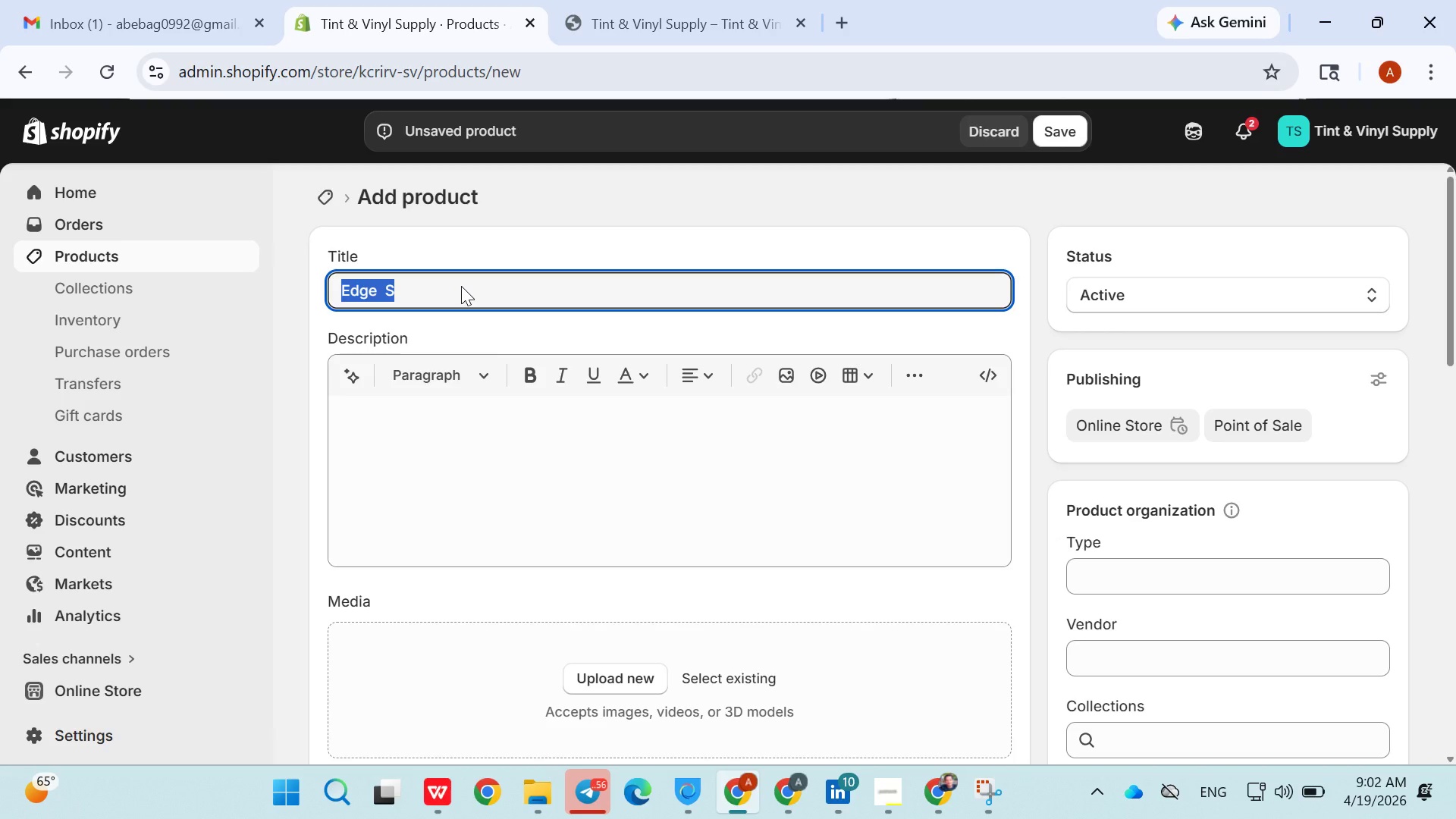 
triple_click([461, 286])
 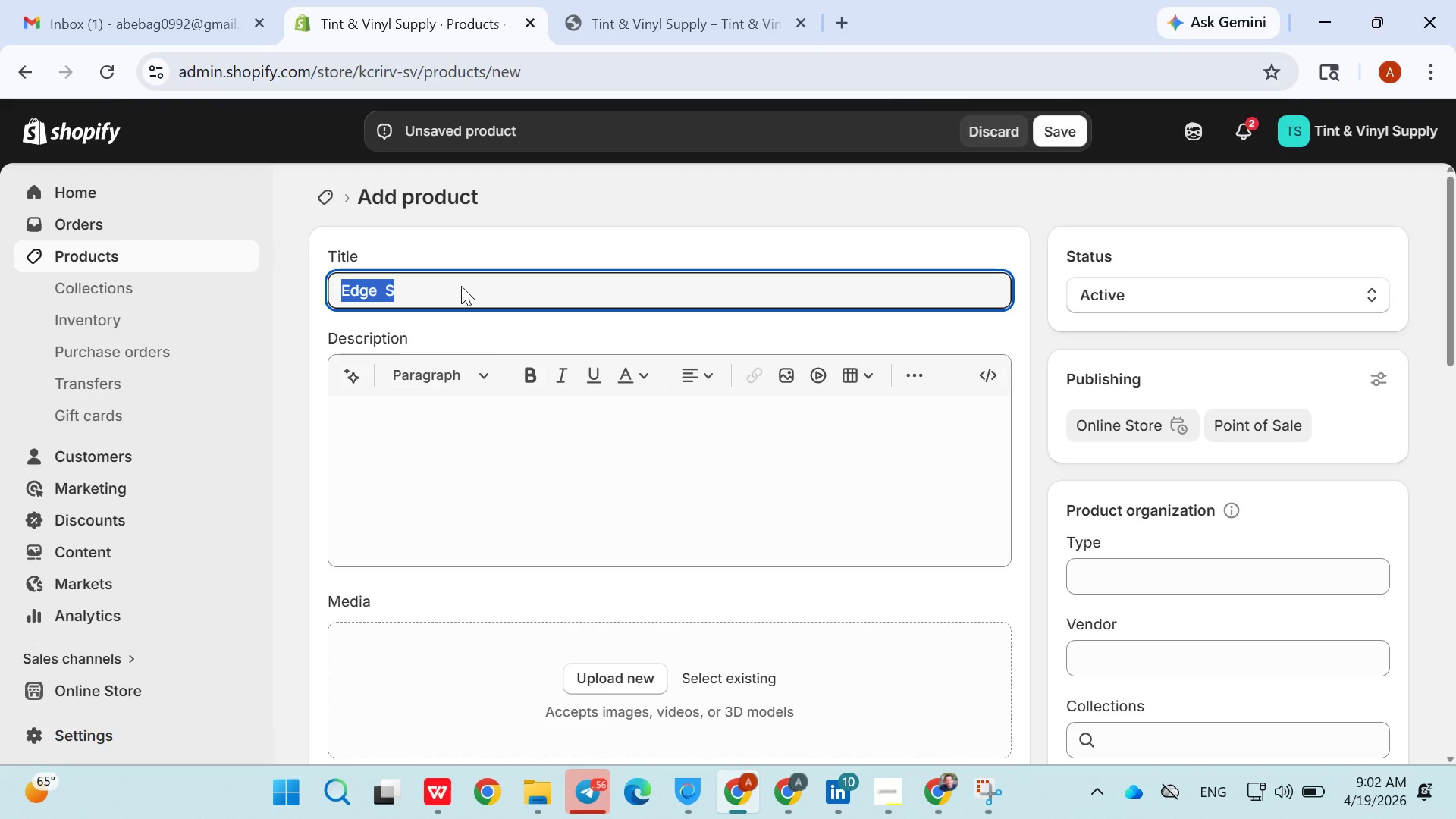 
triple_click([461, 286])
 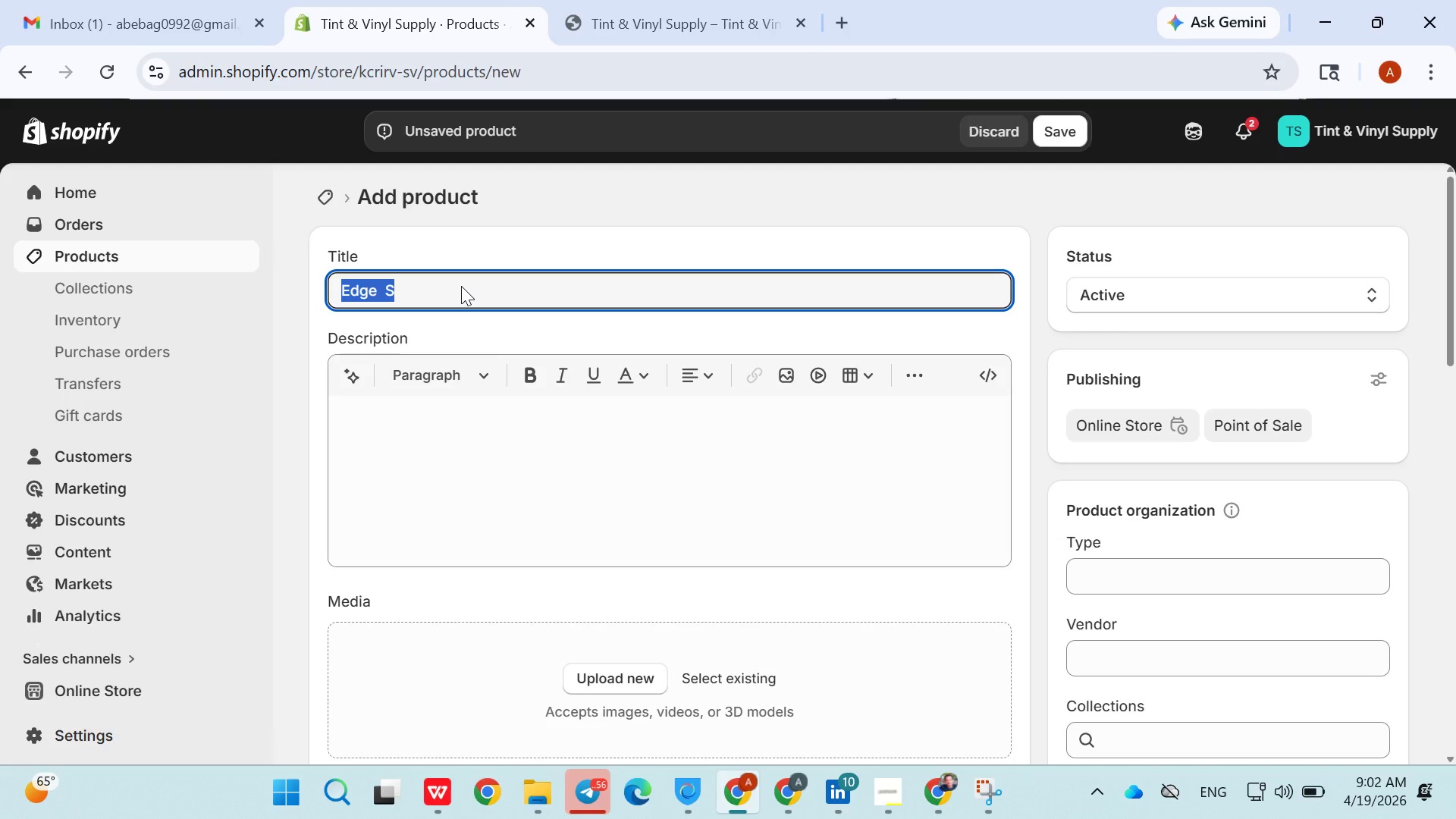 
triple_click([461, 286])
 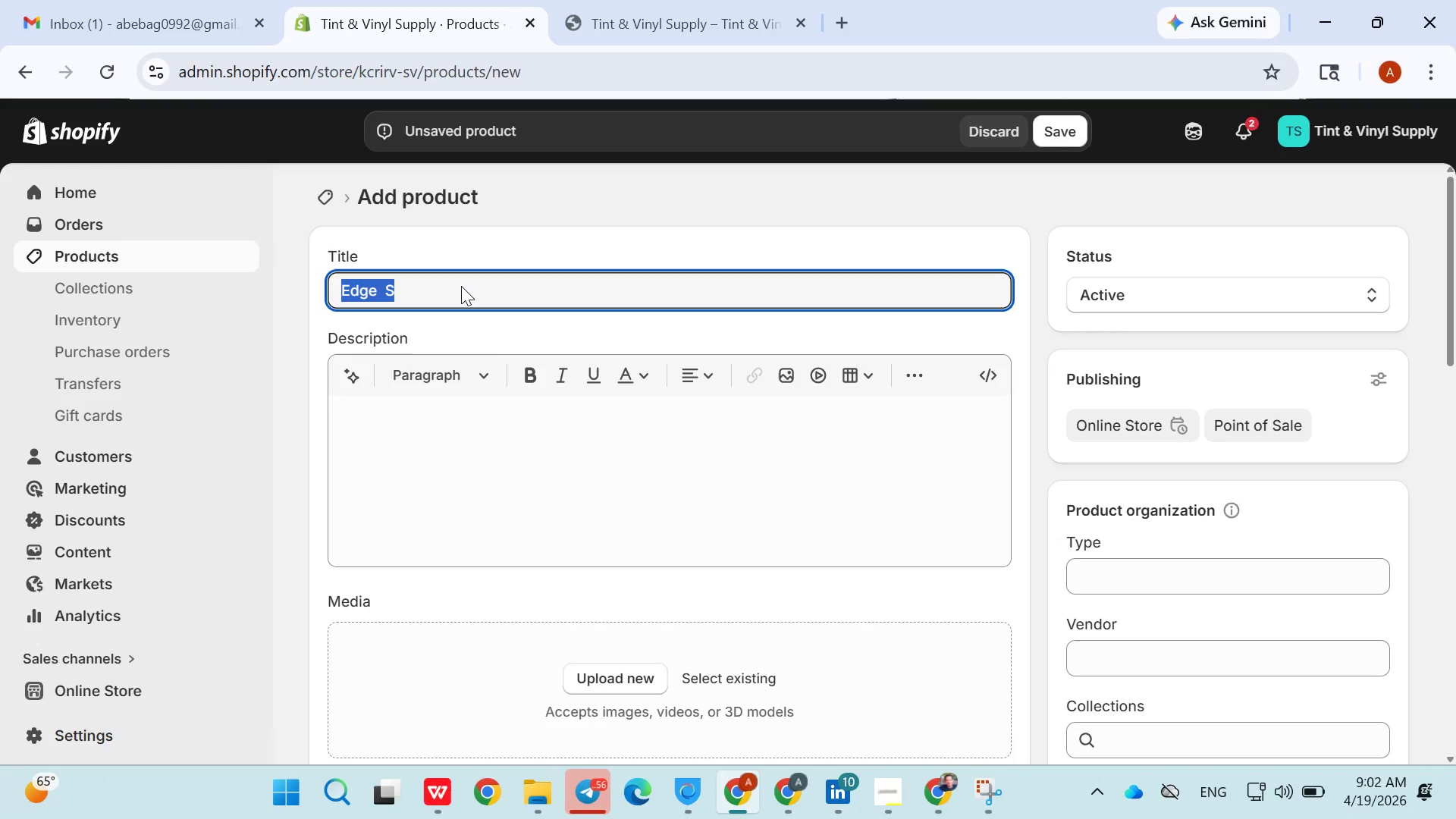 
triple_click([461, 286])
 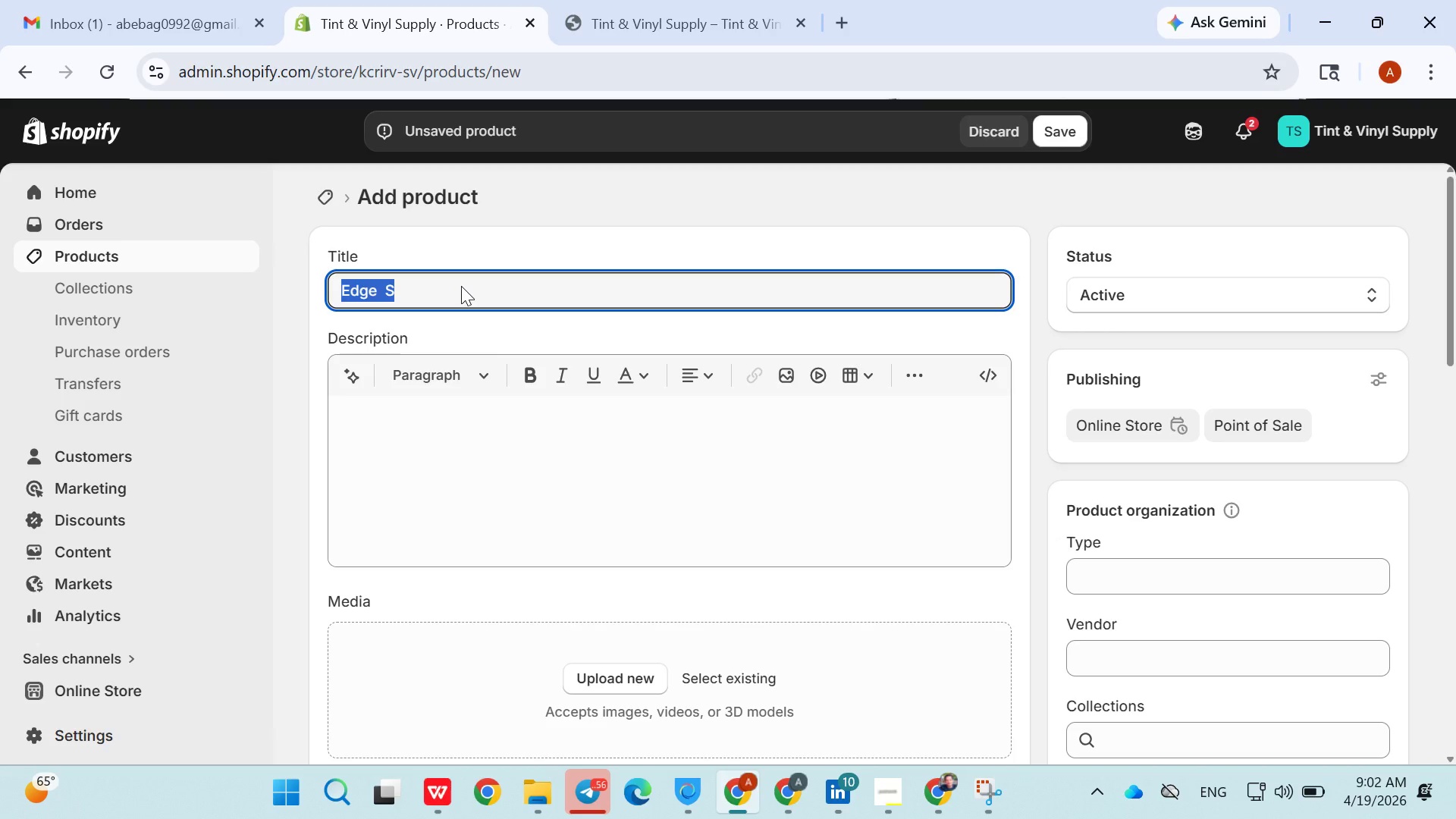 
left_click([457, 287])
 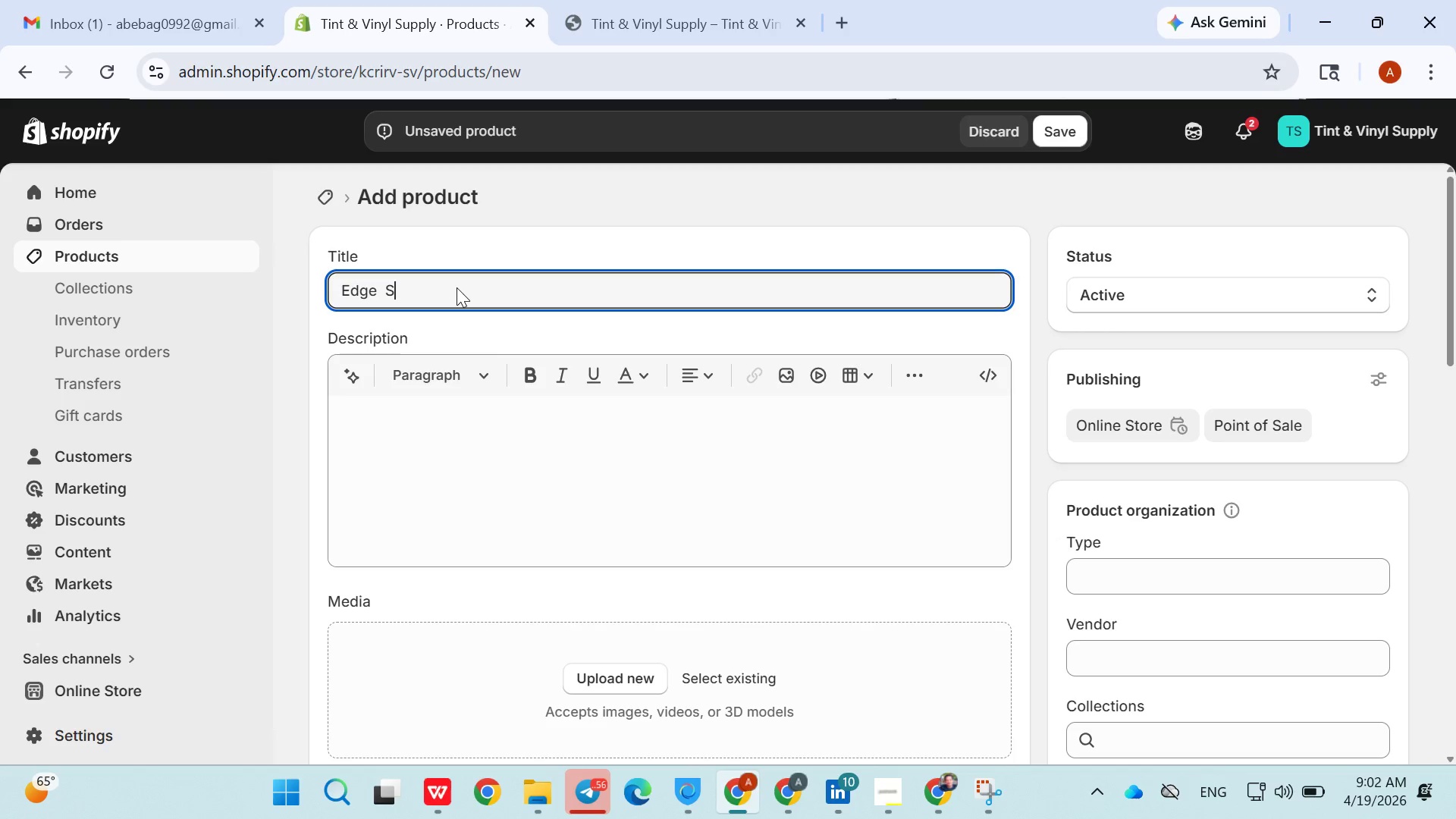 
type(ealant )
 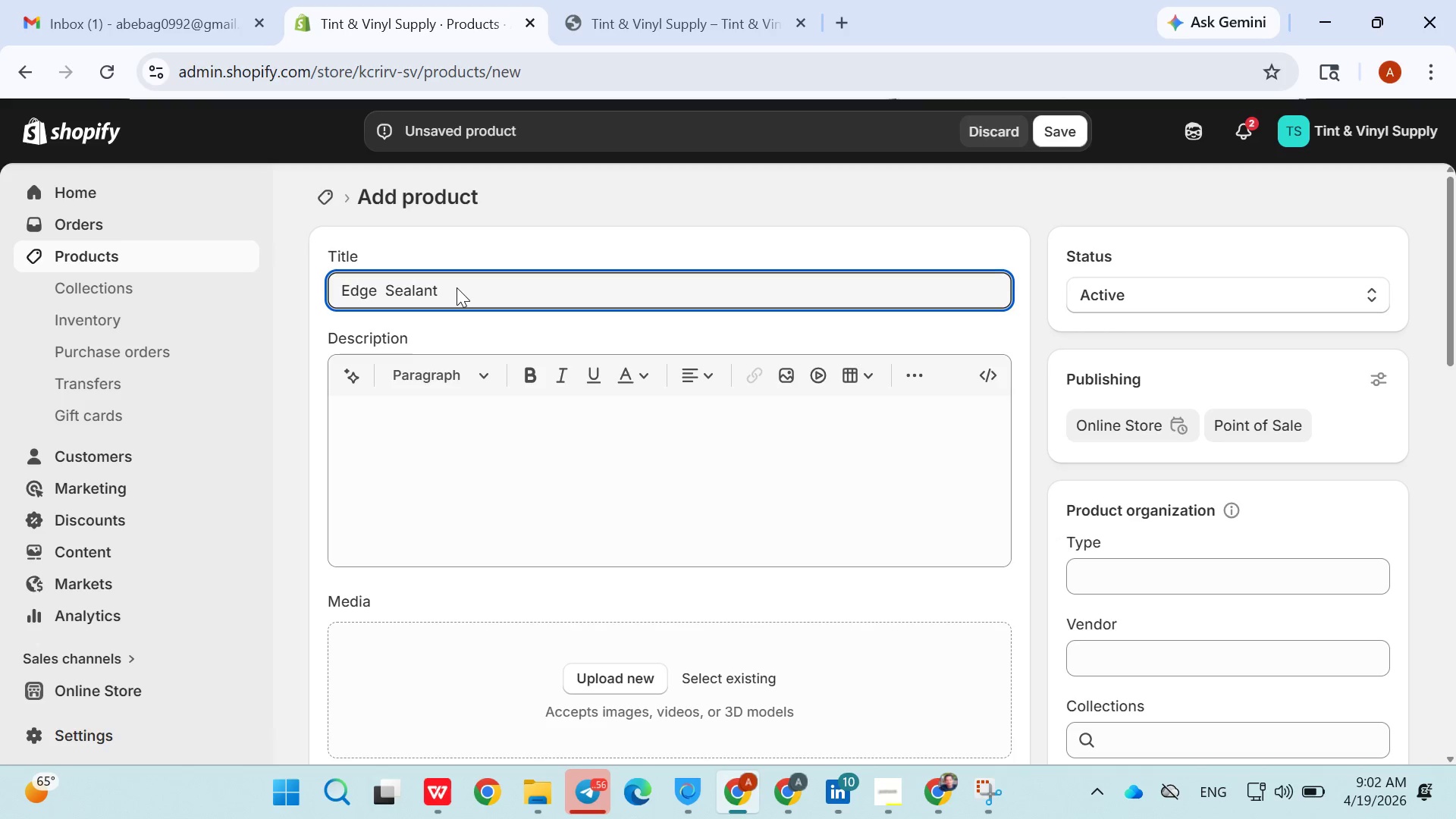 
double_click([457, 287])
 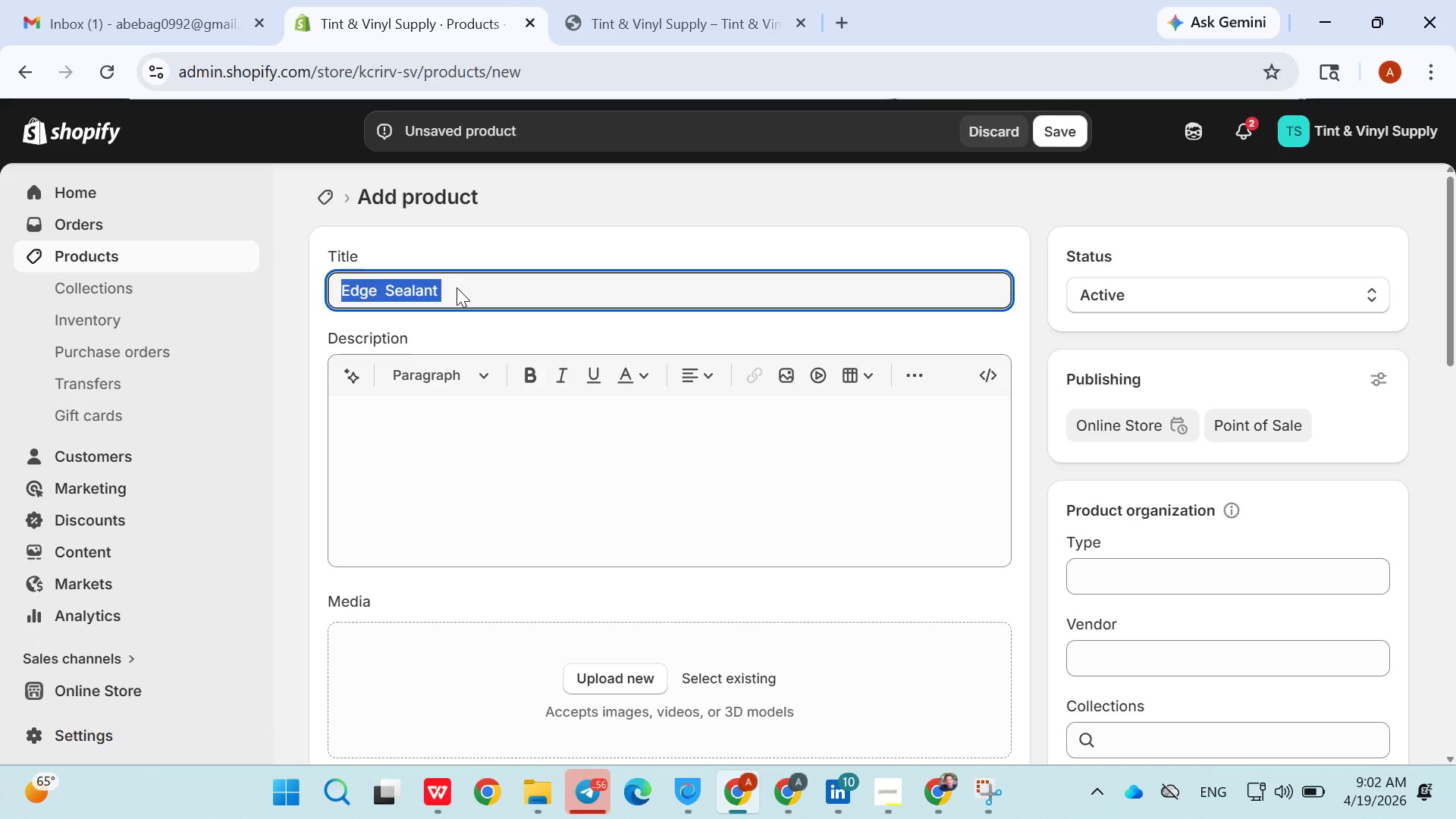 
triple_click([457, 287])
 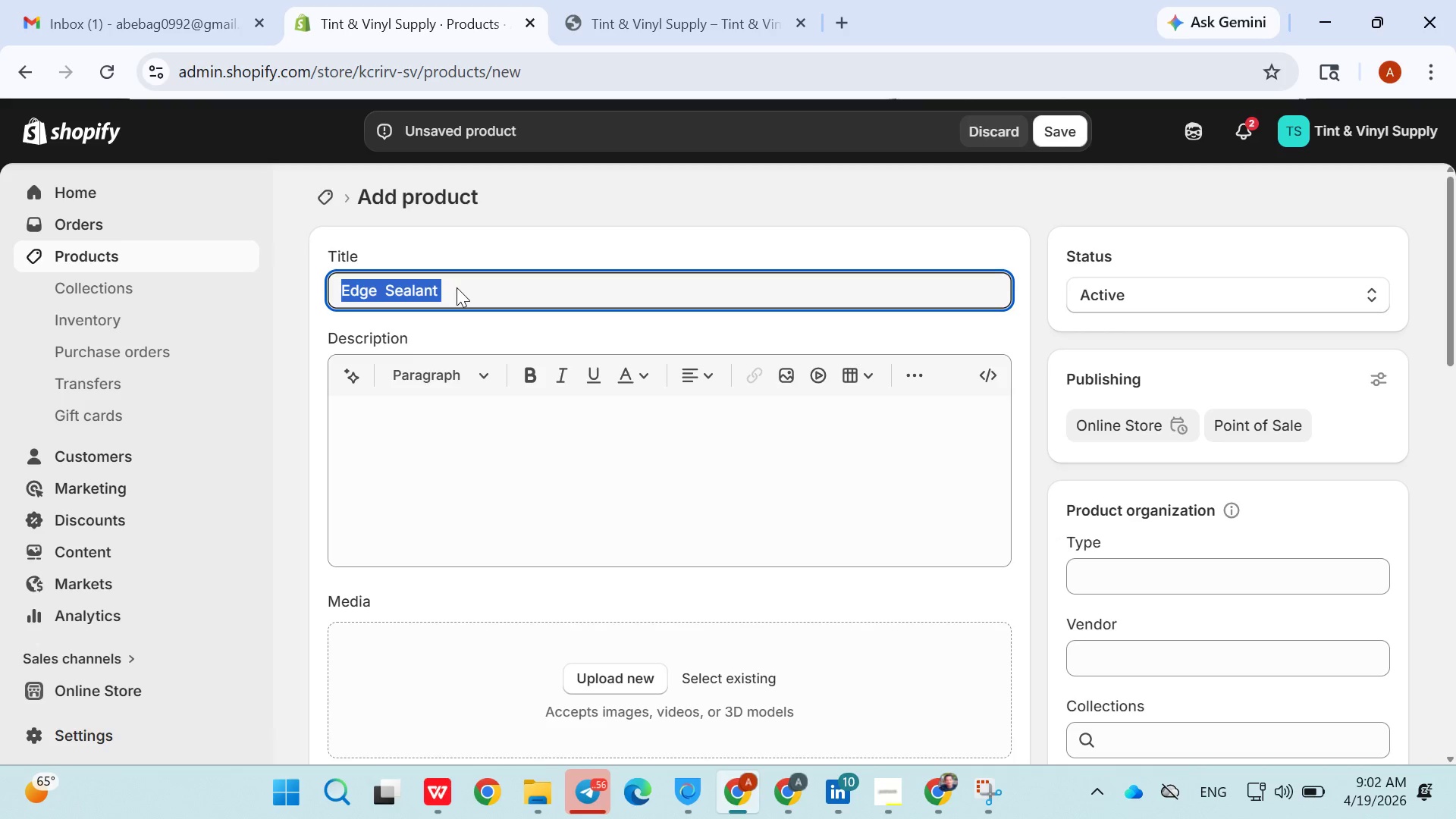 
triple_click([457, 287])
 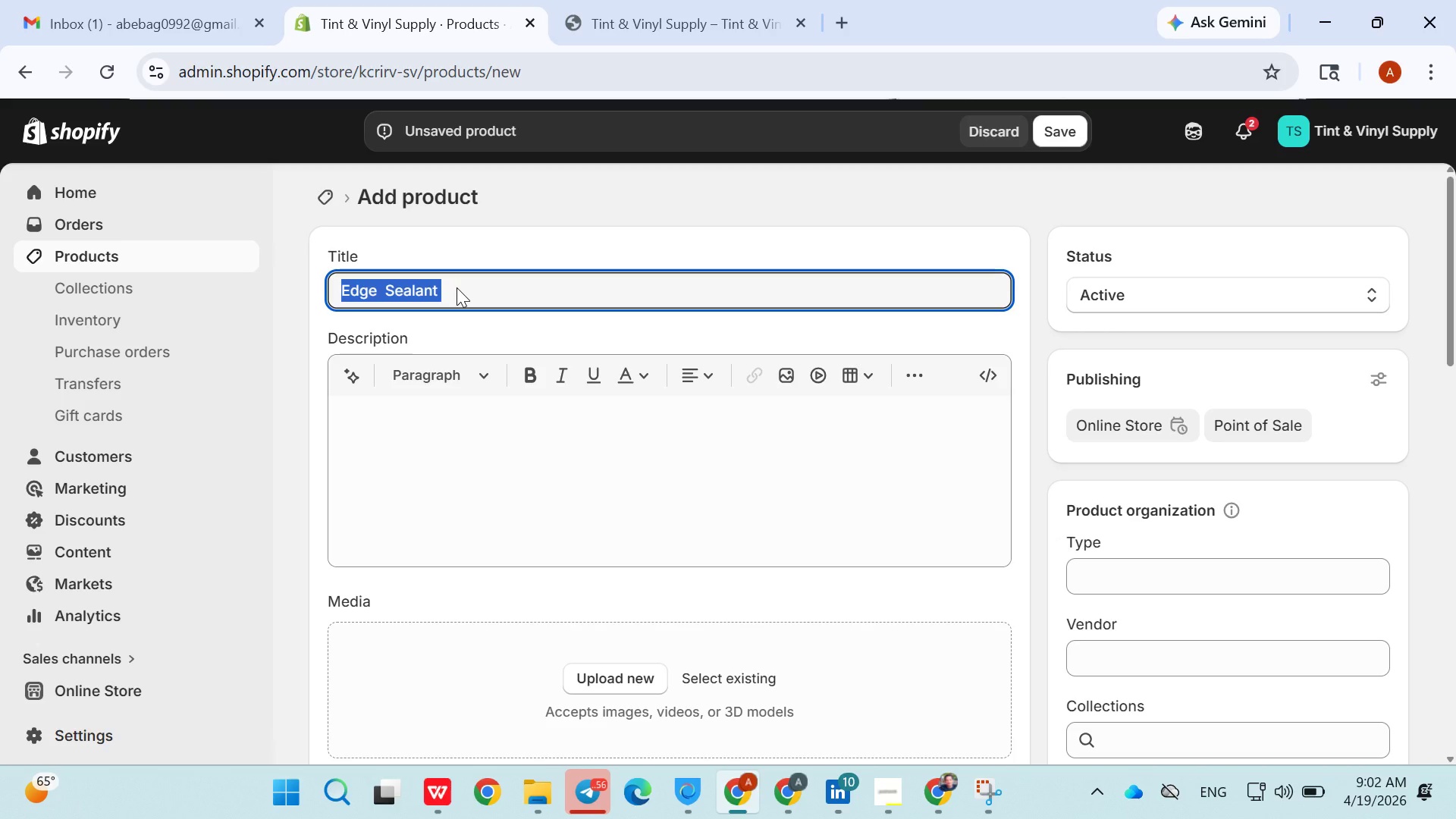 
triple_click([457, 287])
 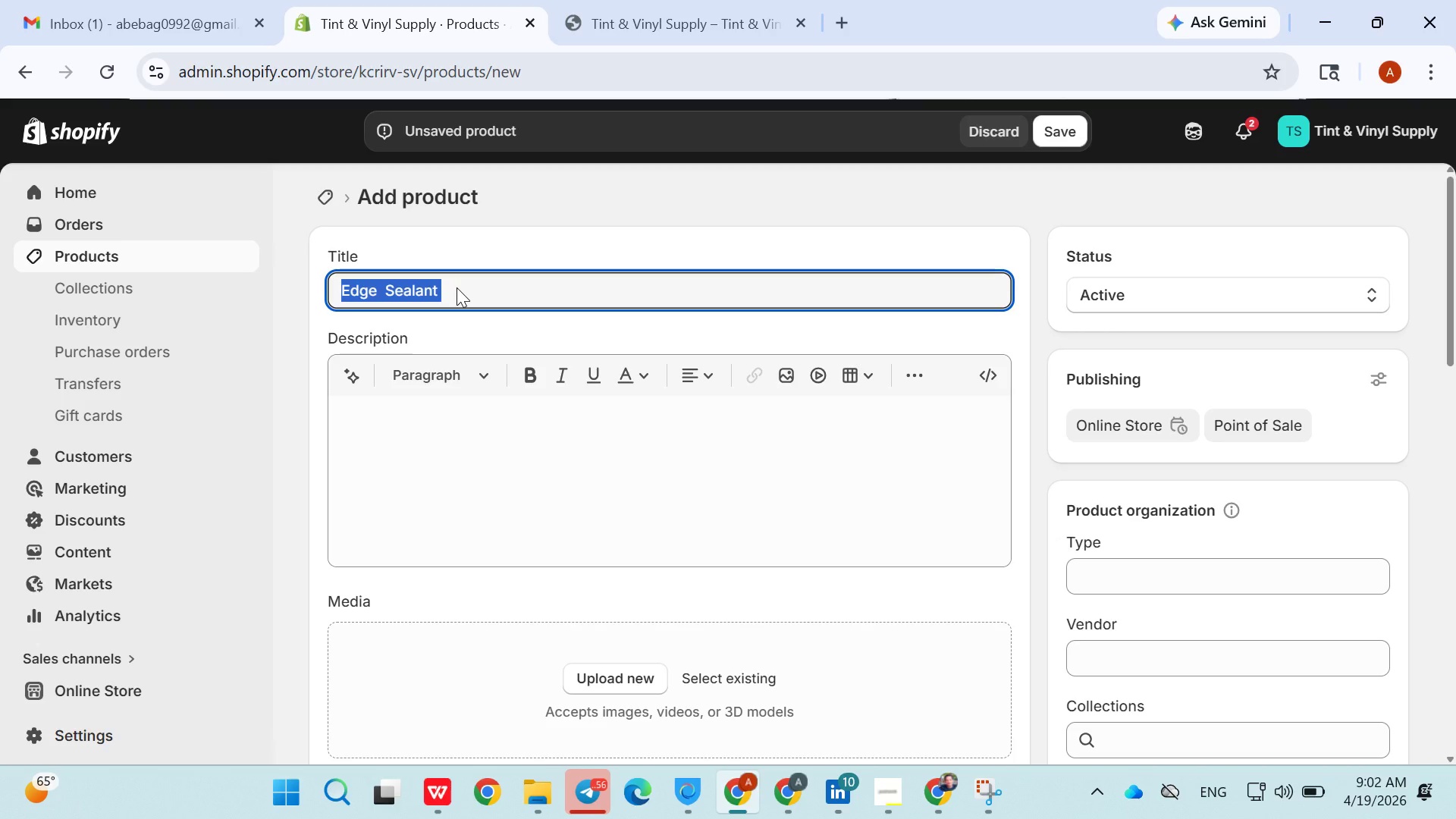 
triple_click([457, 287])
 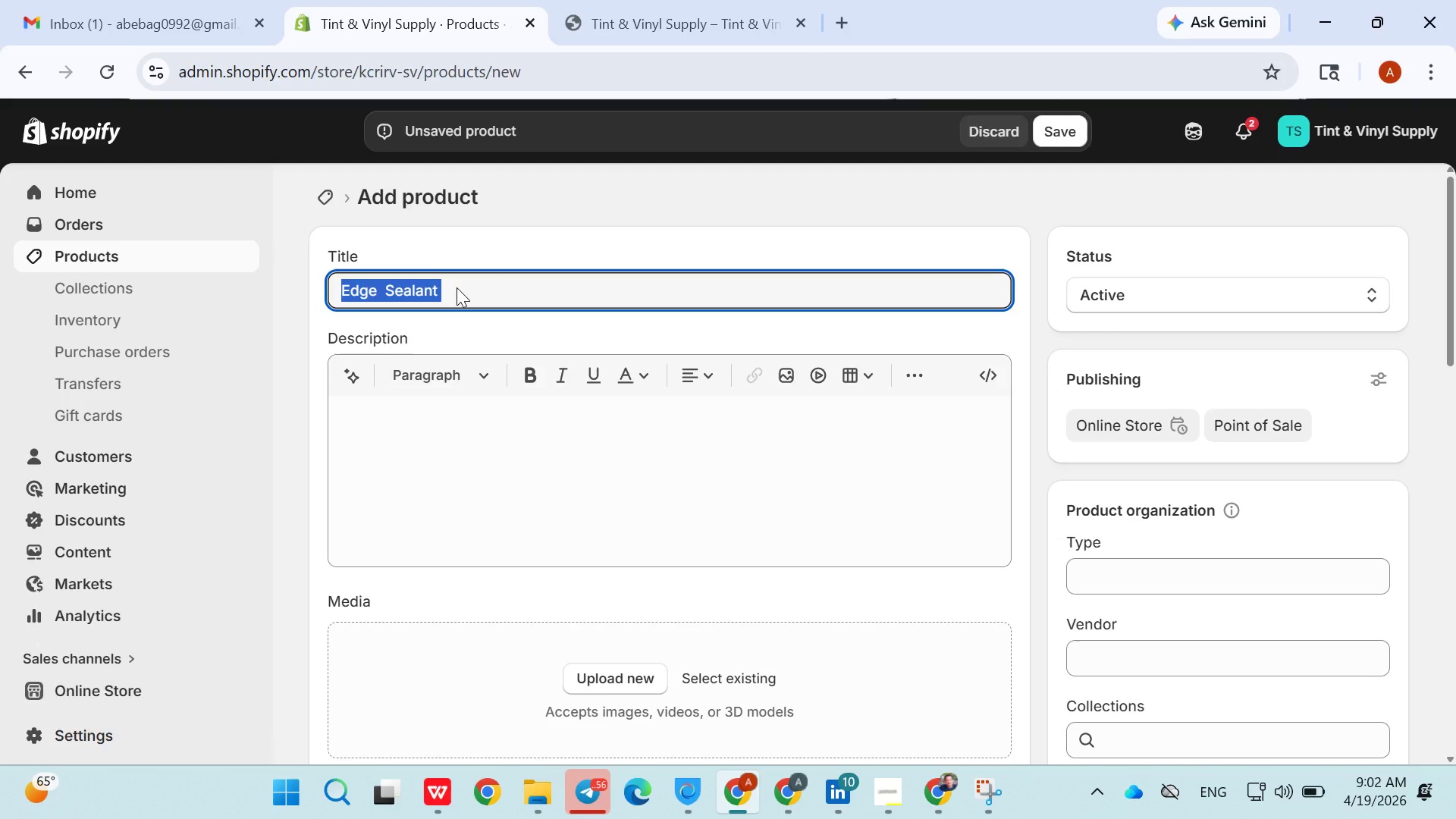 
triple_click([457, 287])
 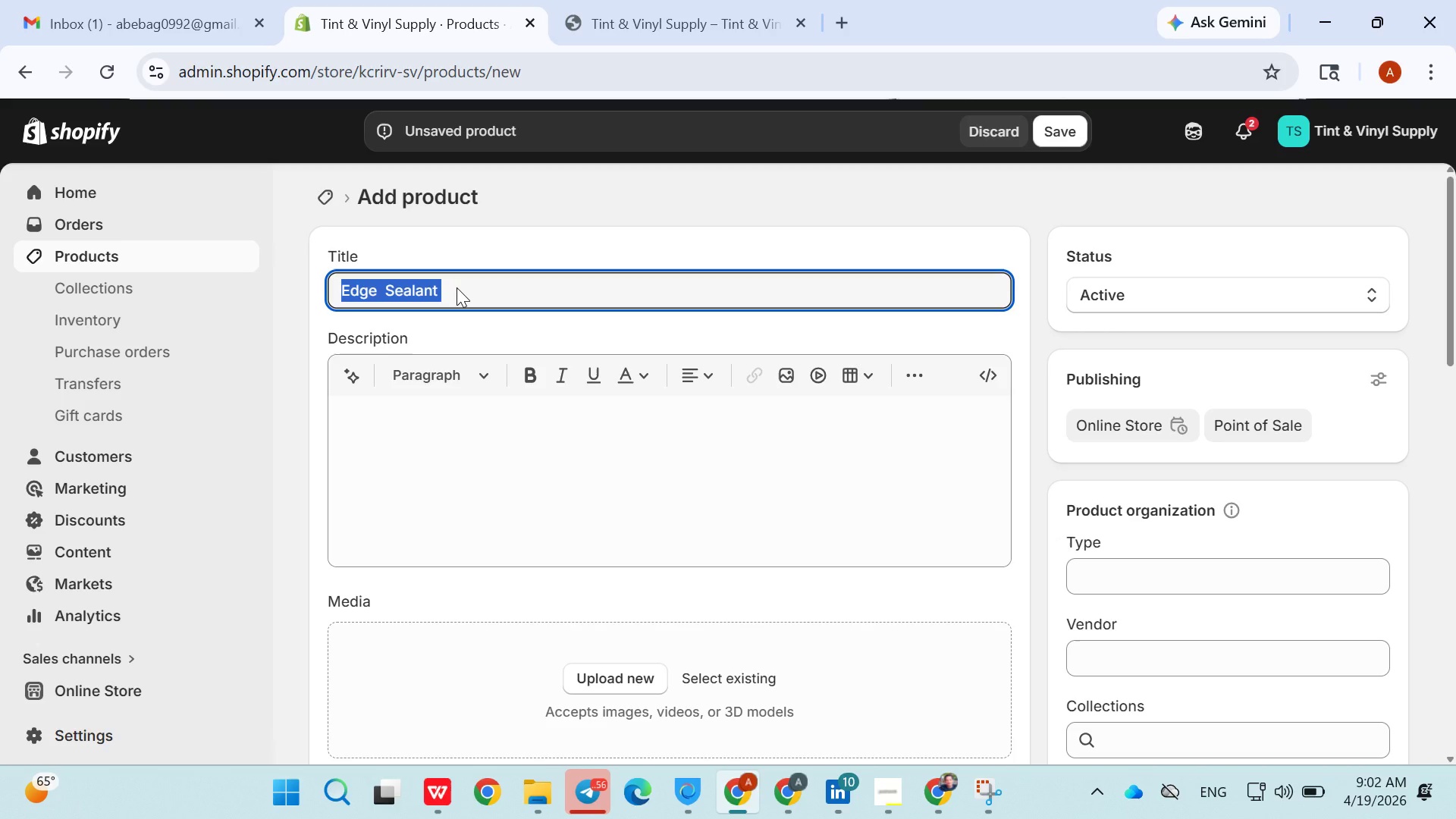 
triple_click([457, 287])
 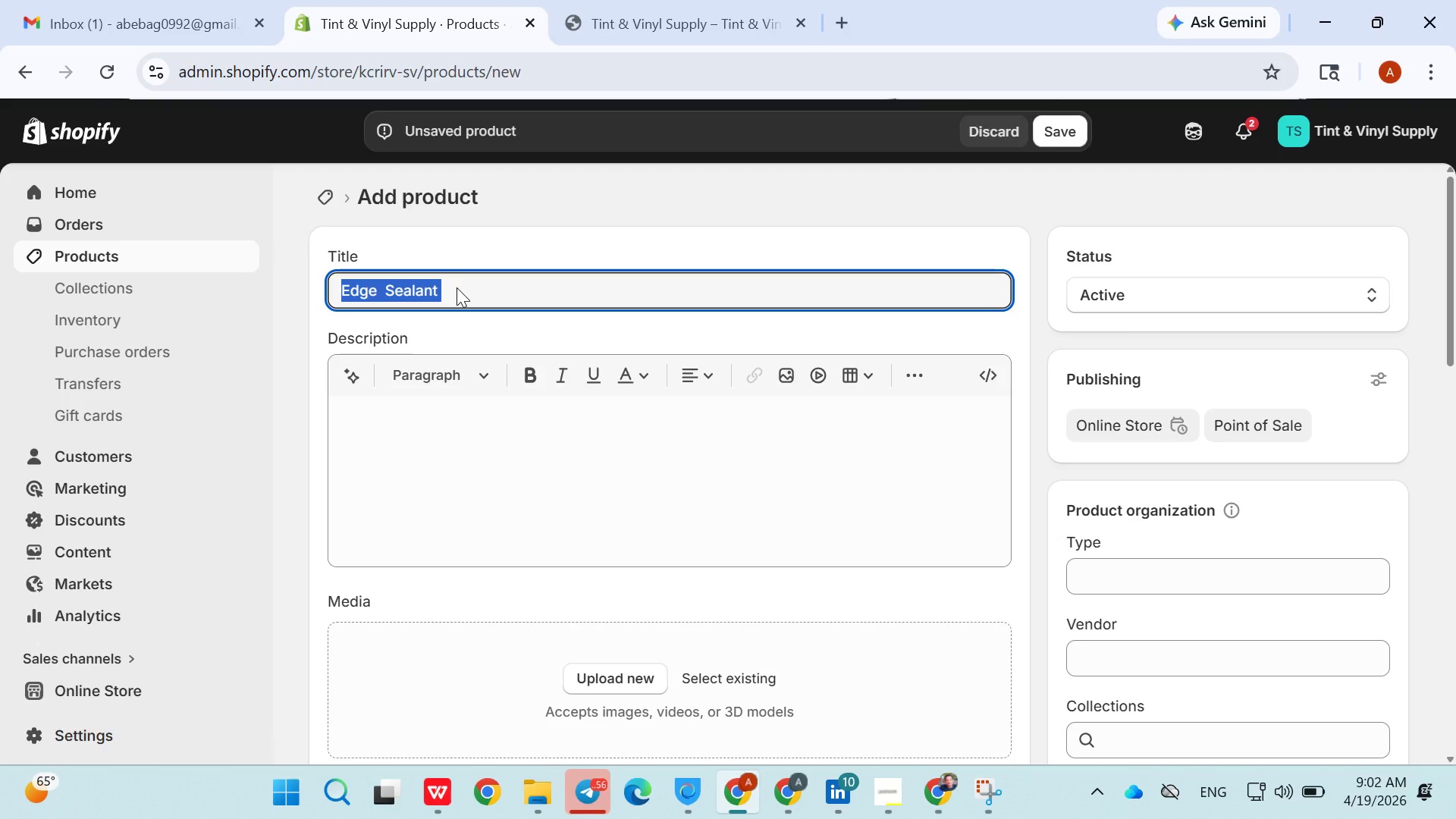 
triple_click([457, 287])
 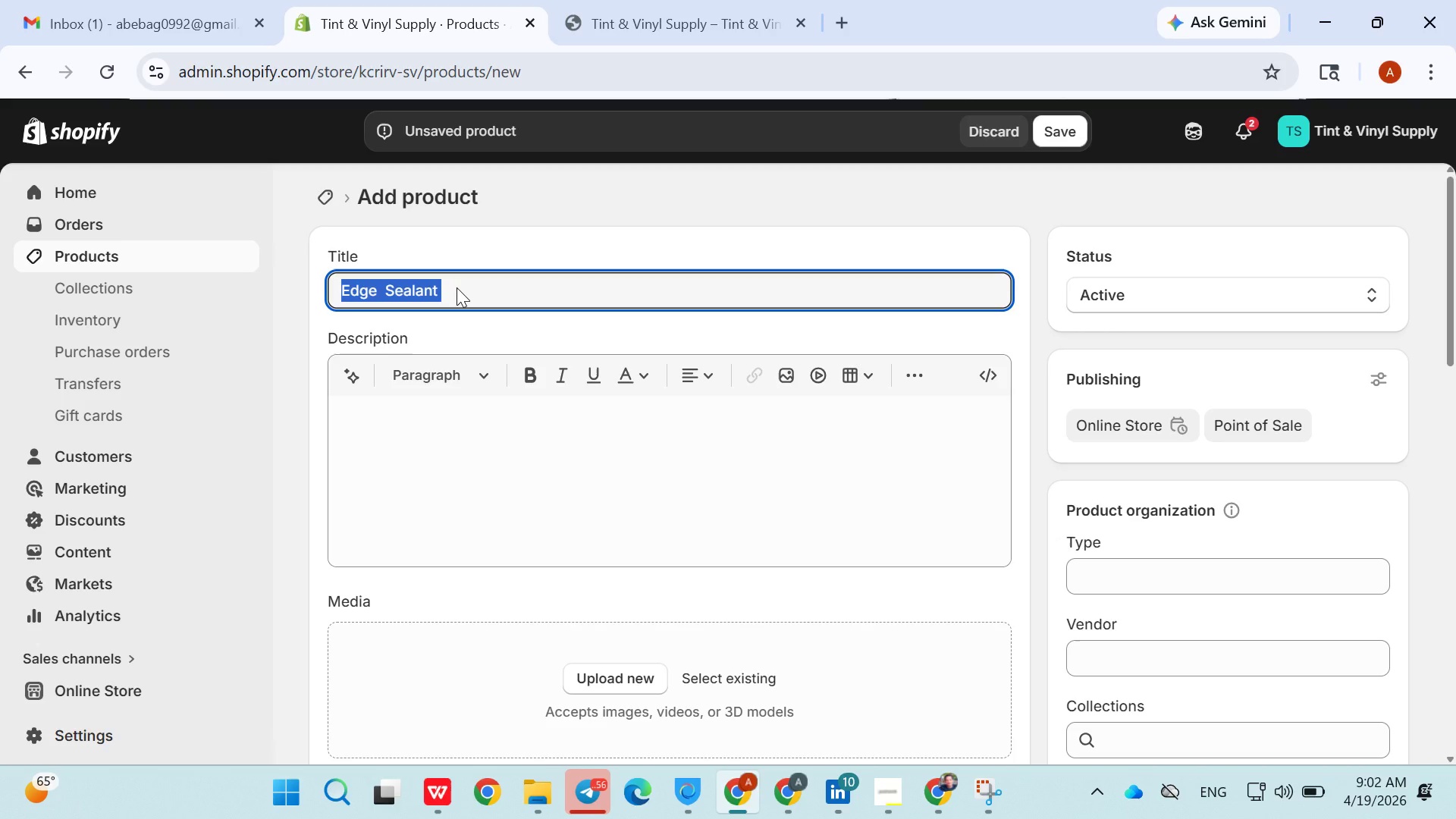 
triple_click([457, 287])
 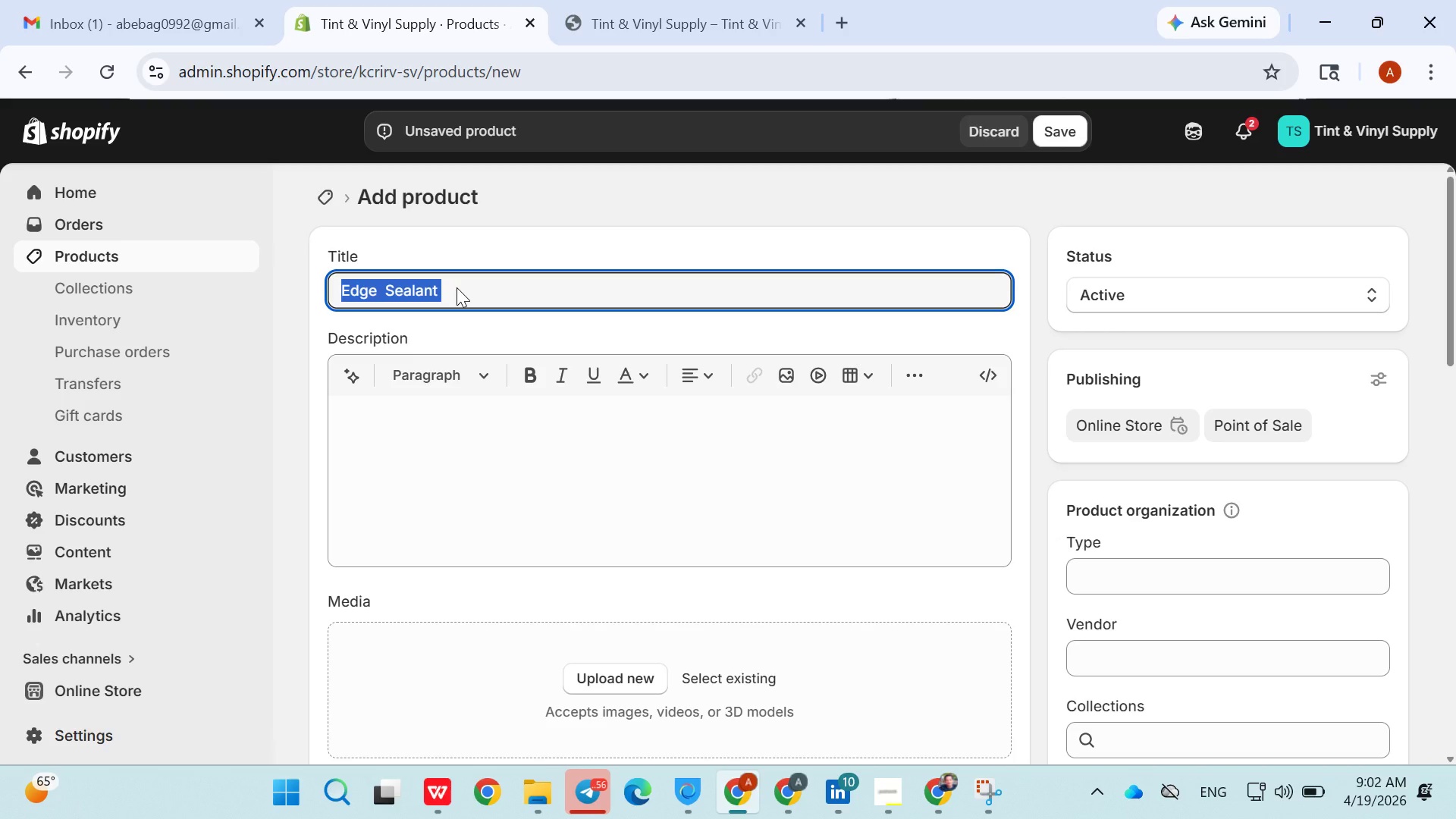 
triple_click([457, 287])
 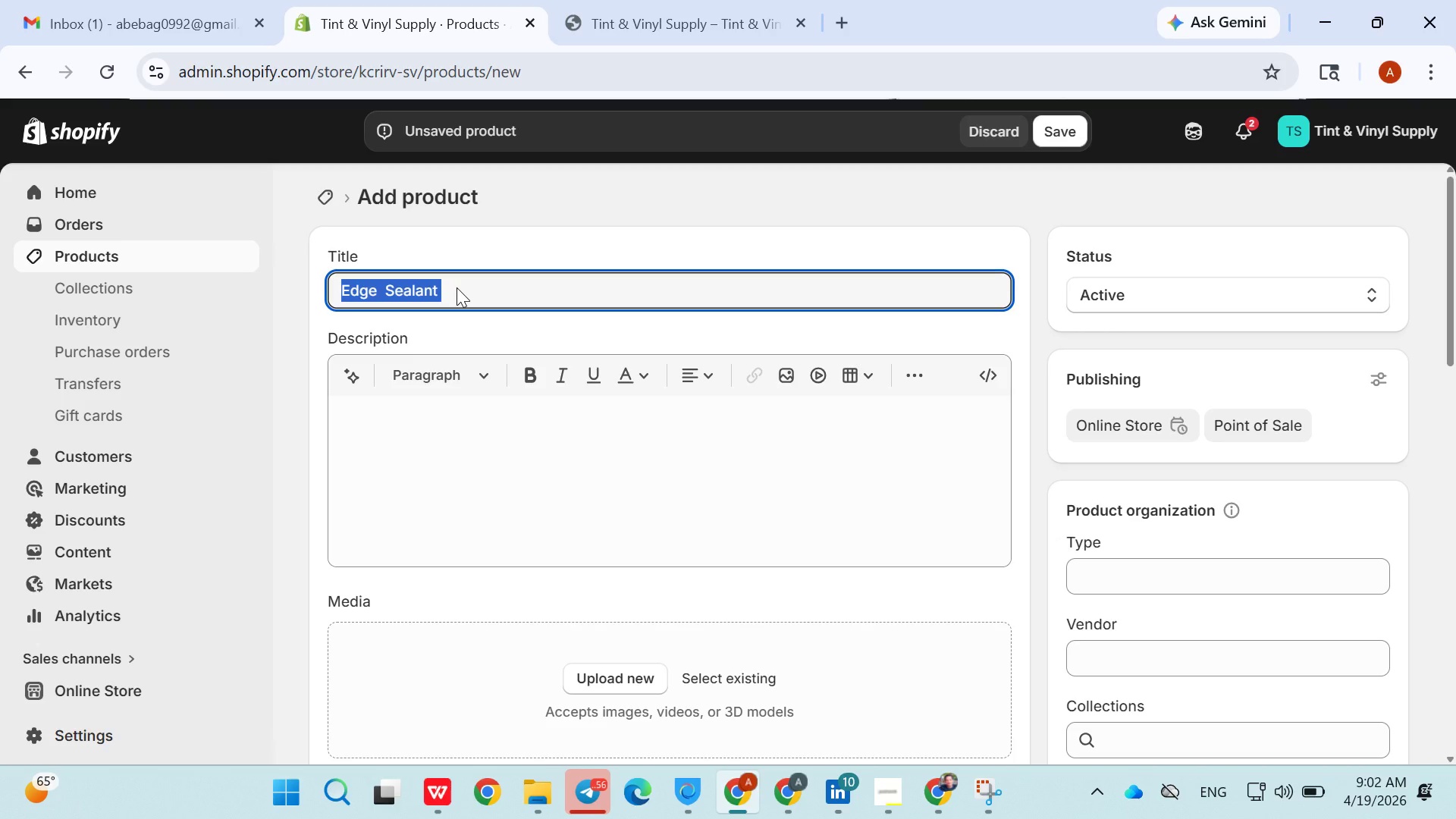 
triple_click([457, 287])
 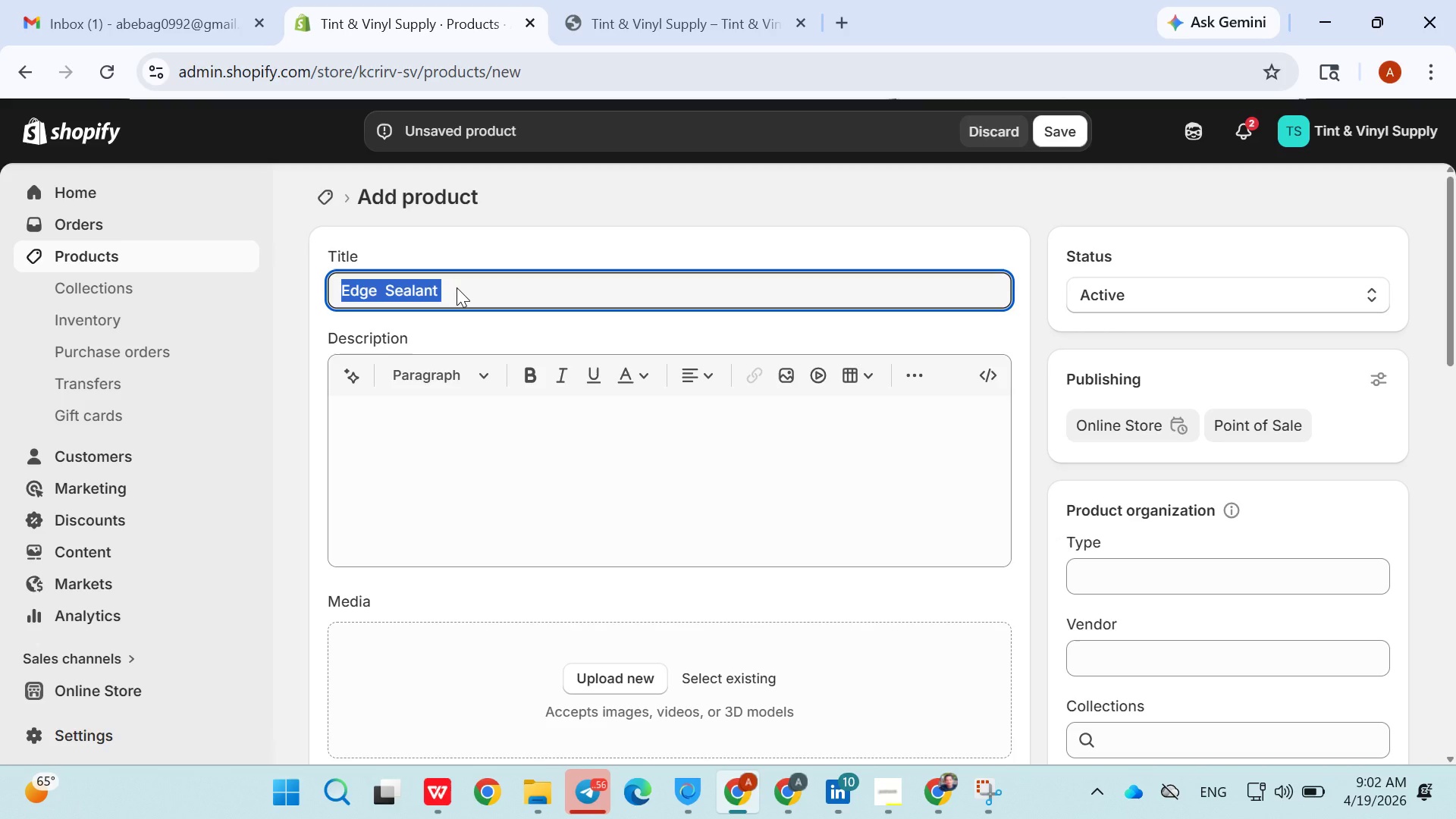 
triple_click([457, 287])
 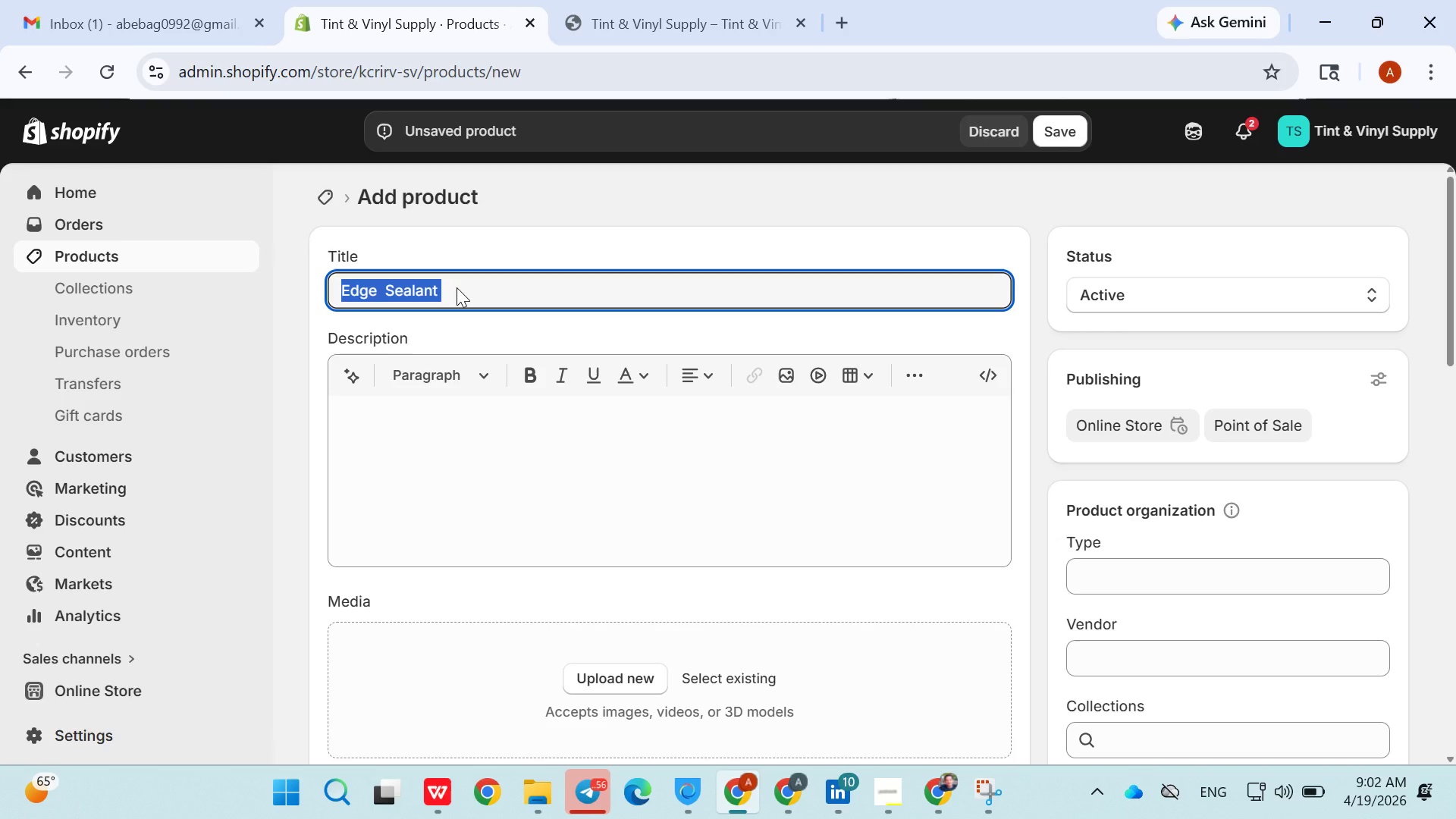 
triple_click([457, 287])
 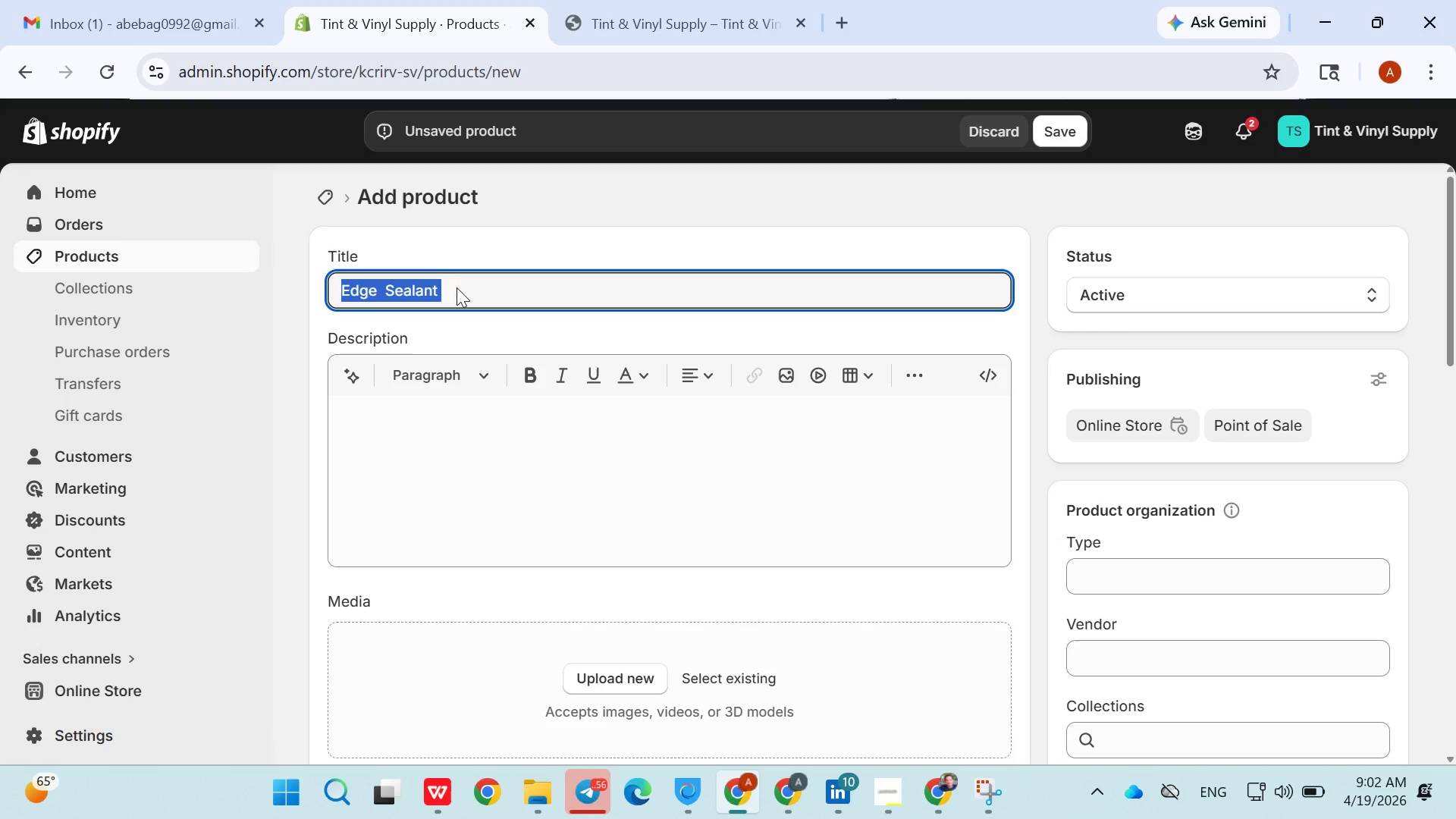 
triple_click([457, 287])
 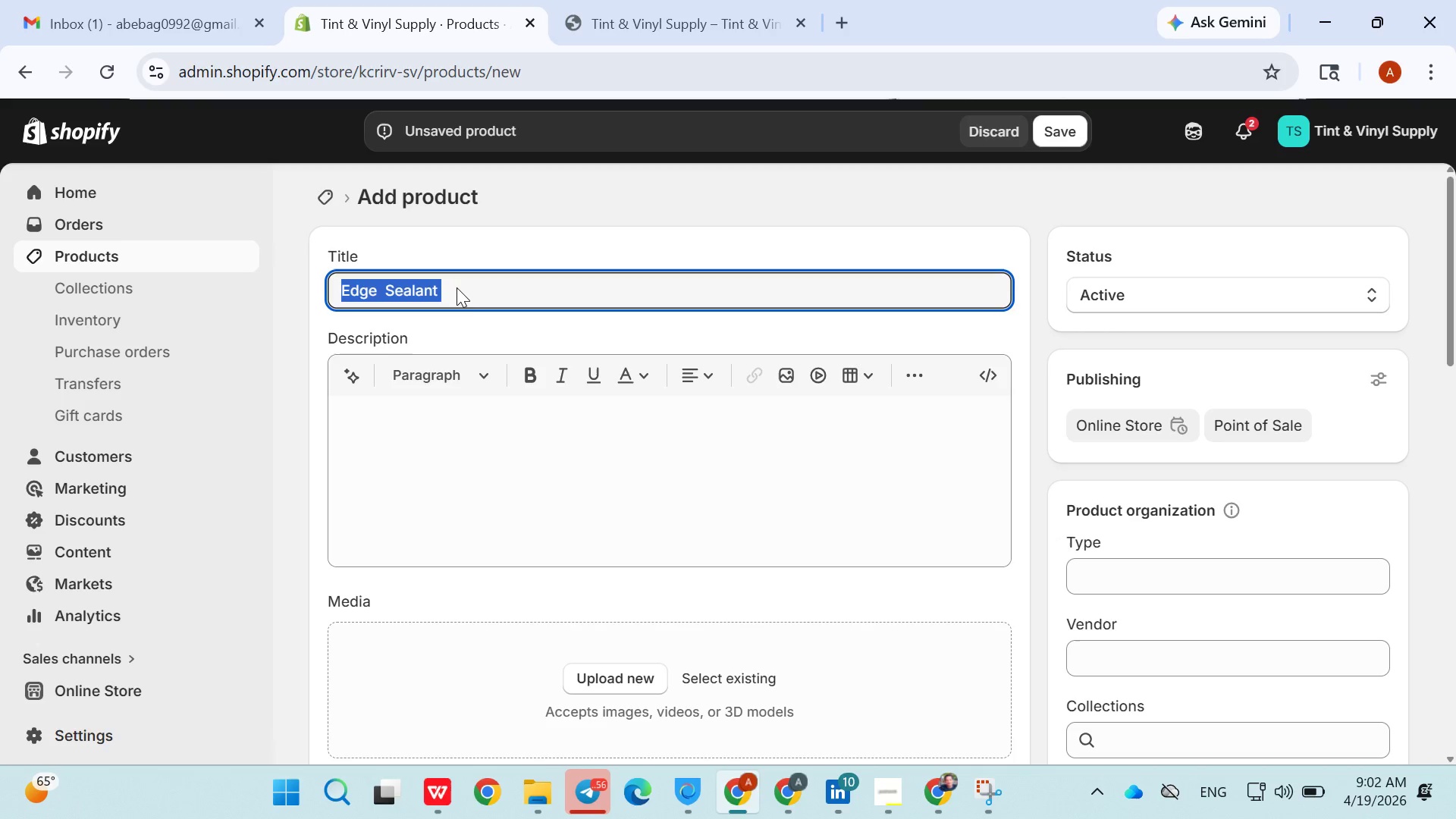 
triple_click([457, 287])
 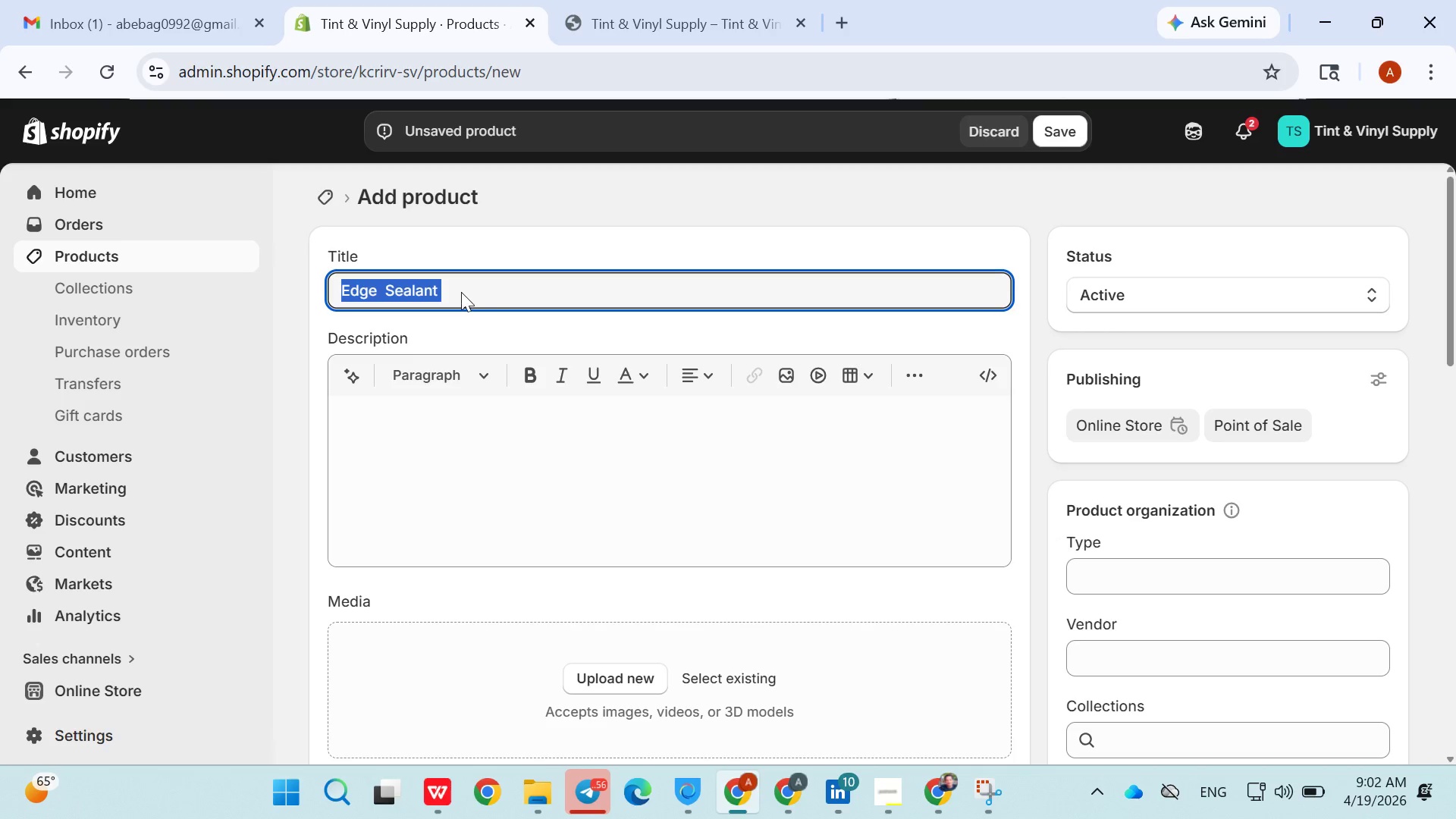 
triple_click([457, 287])
 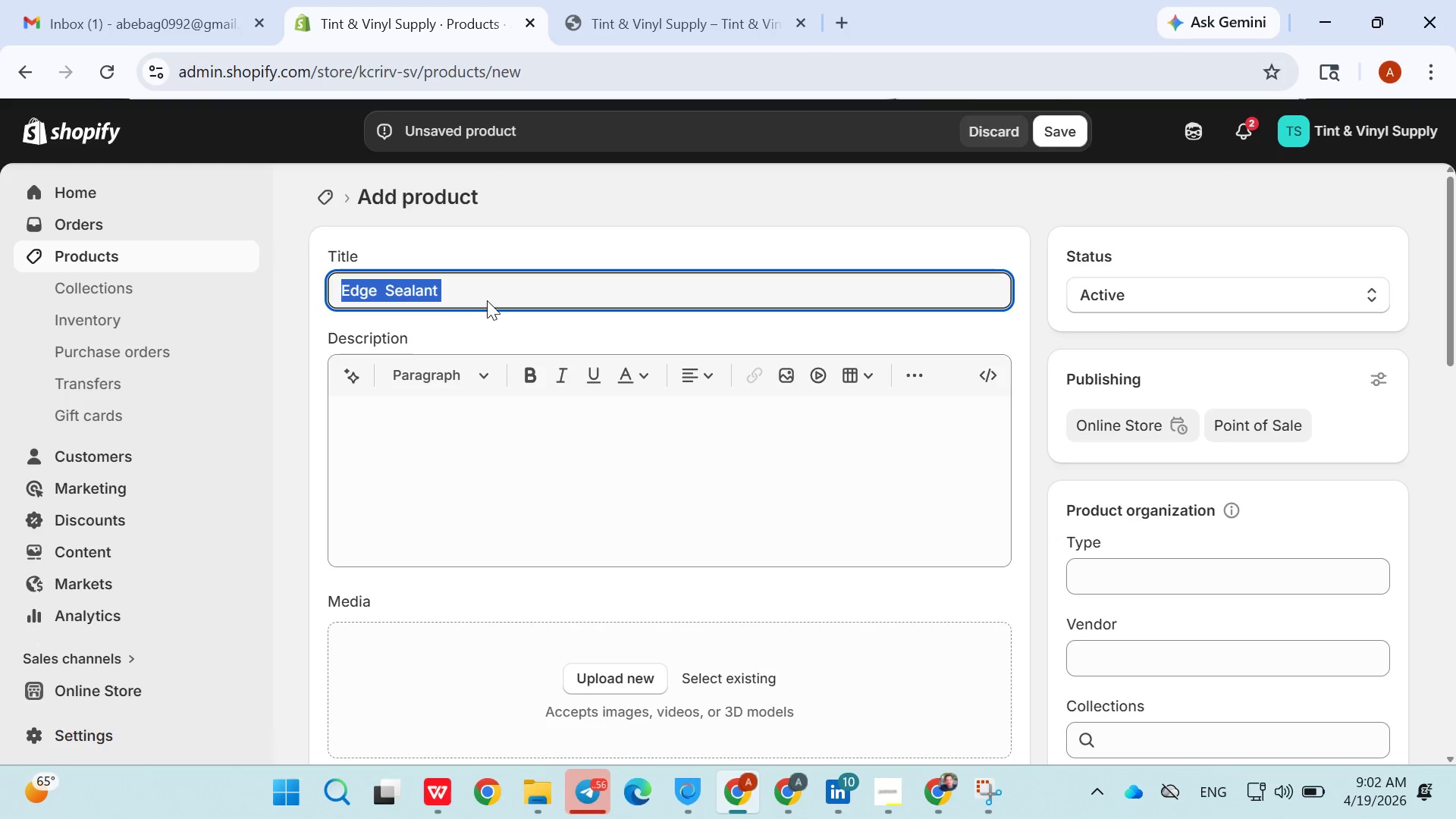 
triple_click([457, 287])
 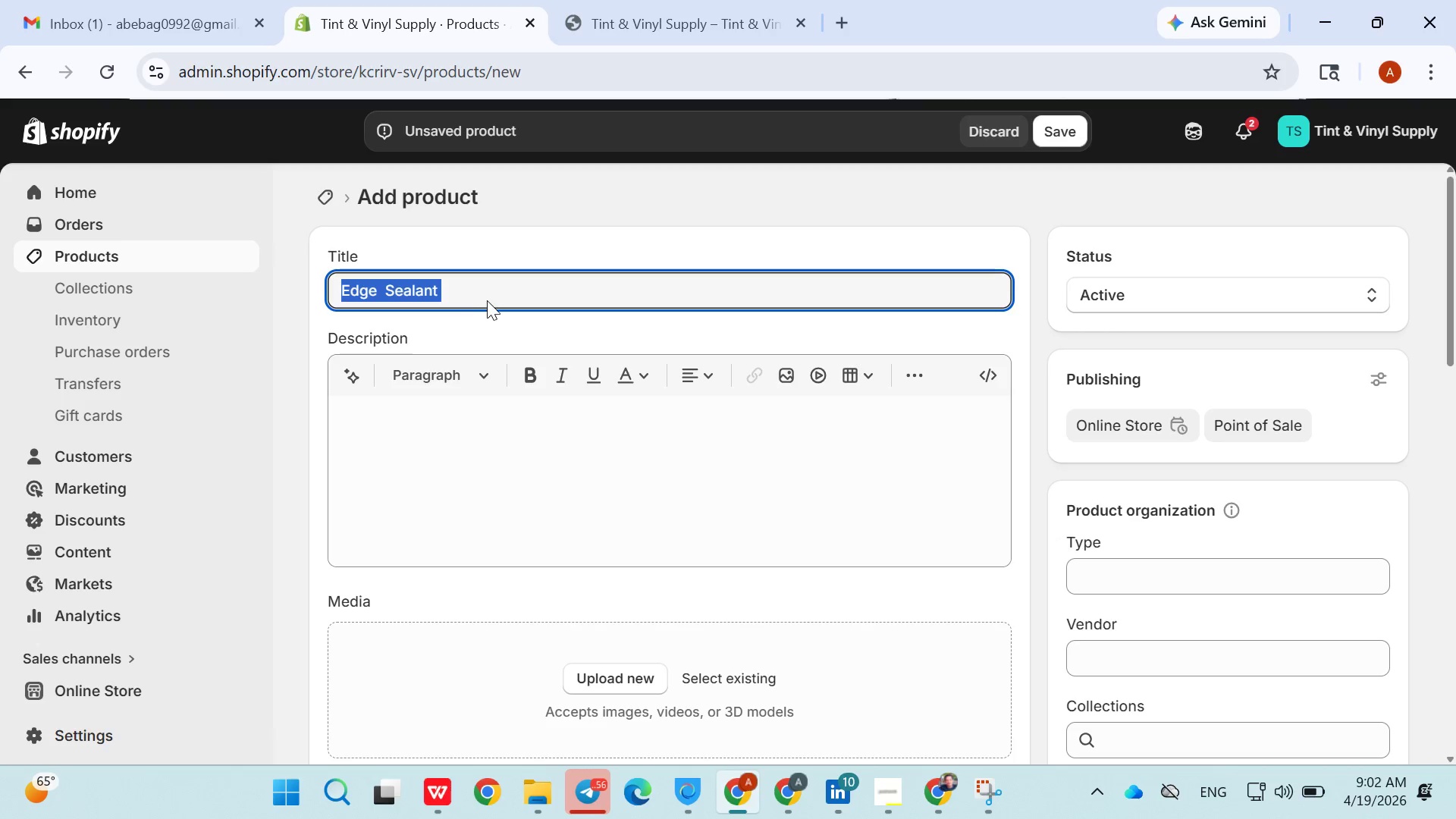 
triple_click([457, 287])
 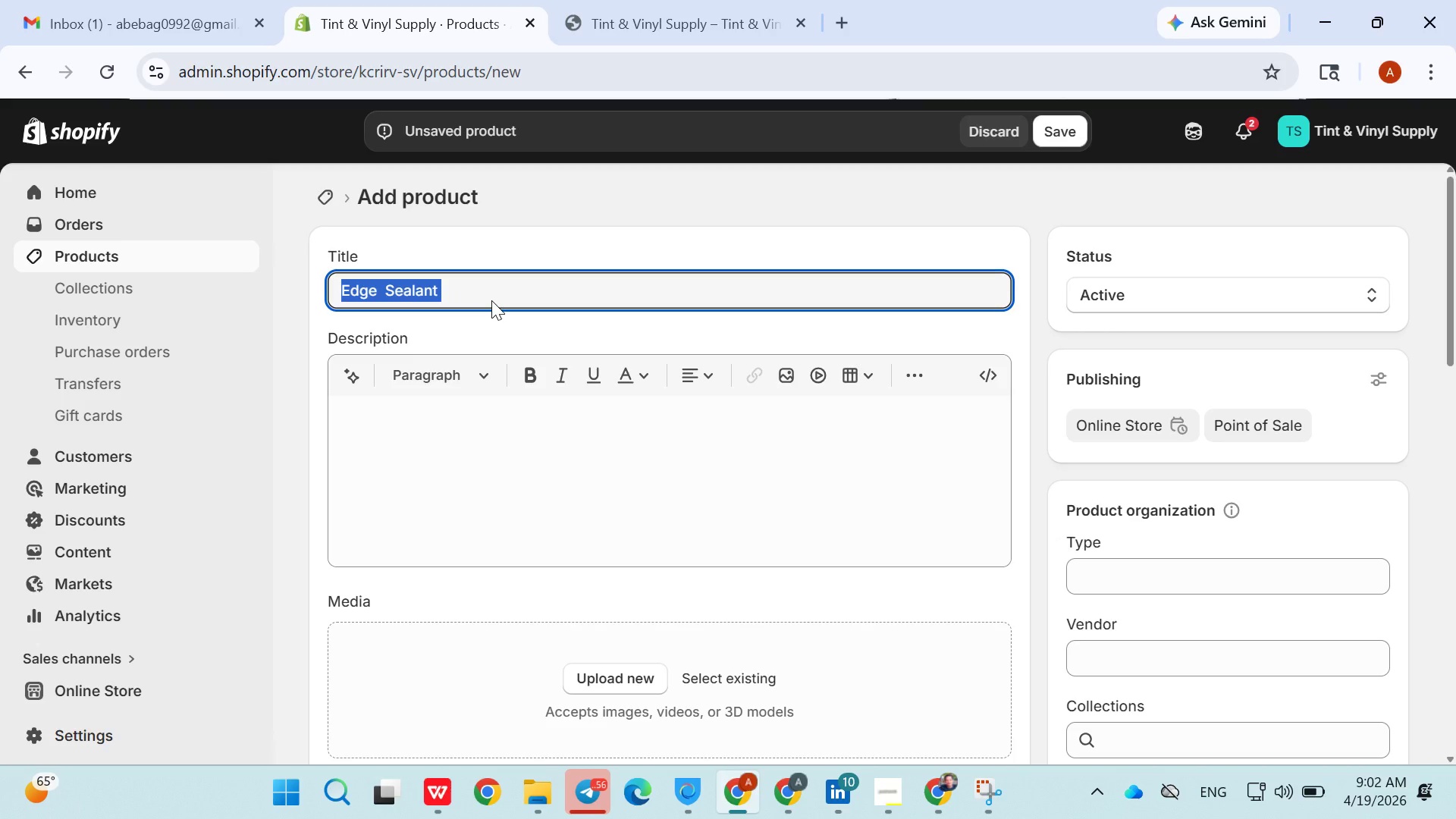 
triple_click([491, 300])
 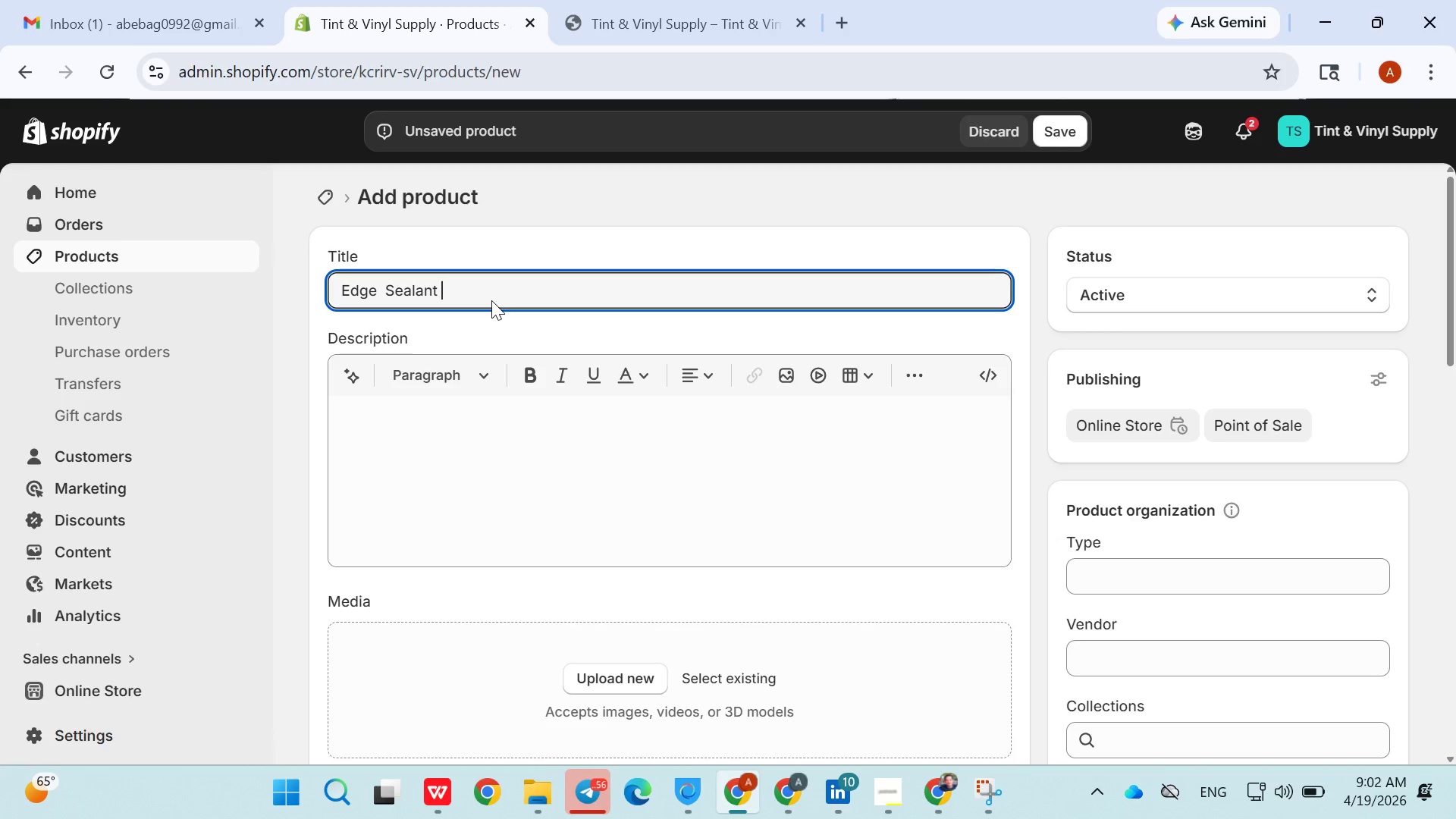 
left_click([491, 300])
 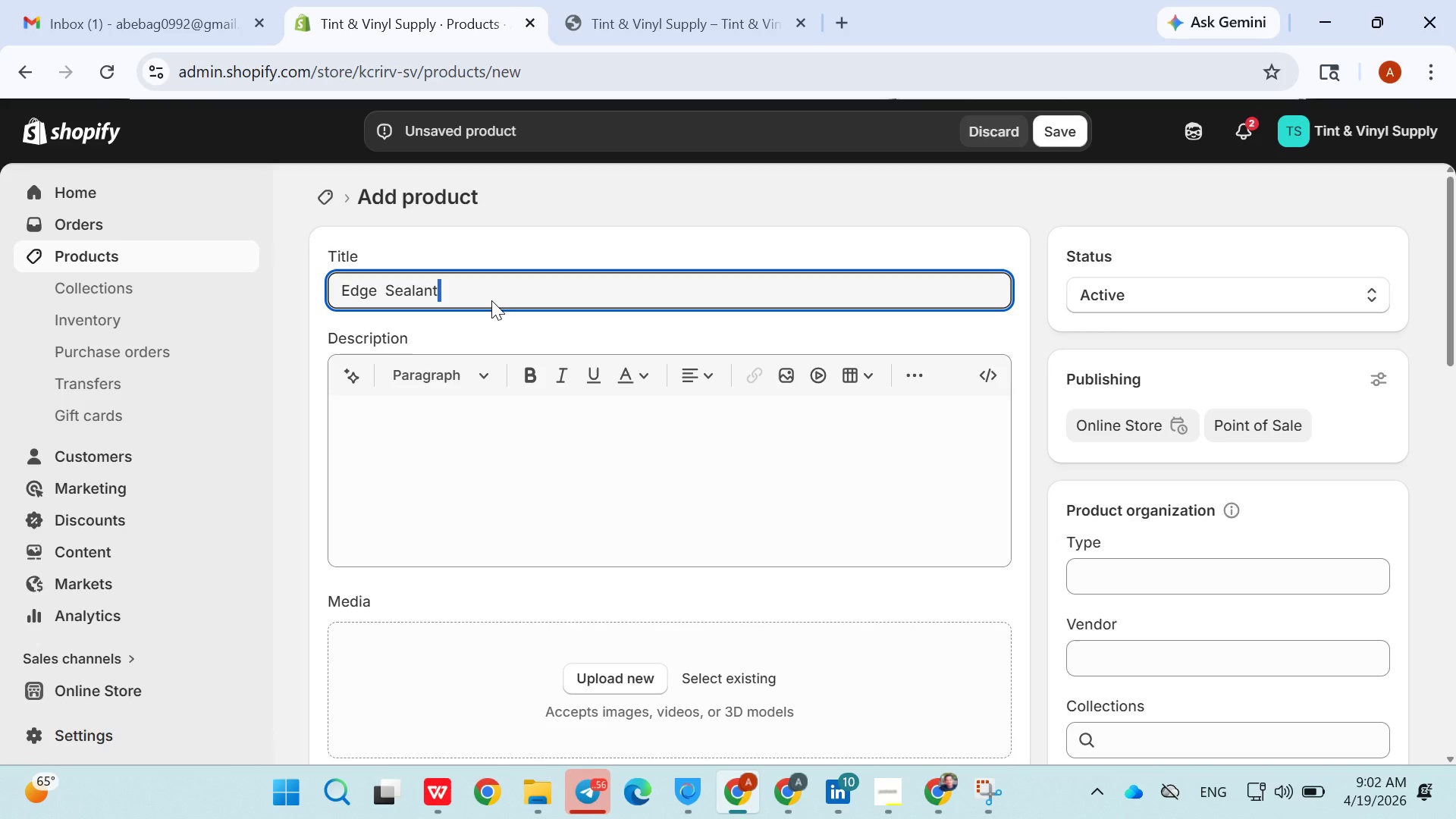 
triple_click([491, 300])
 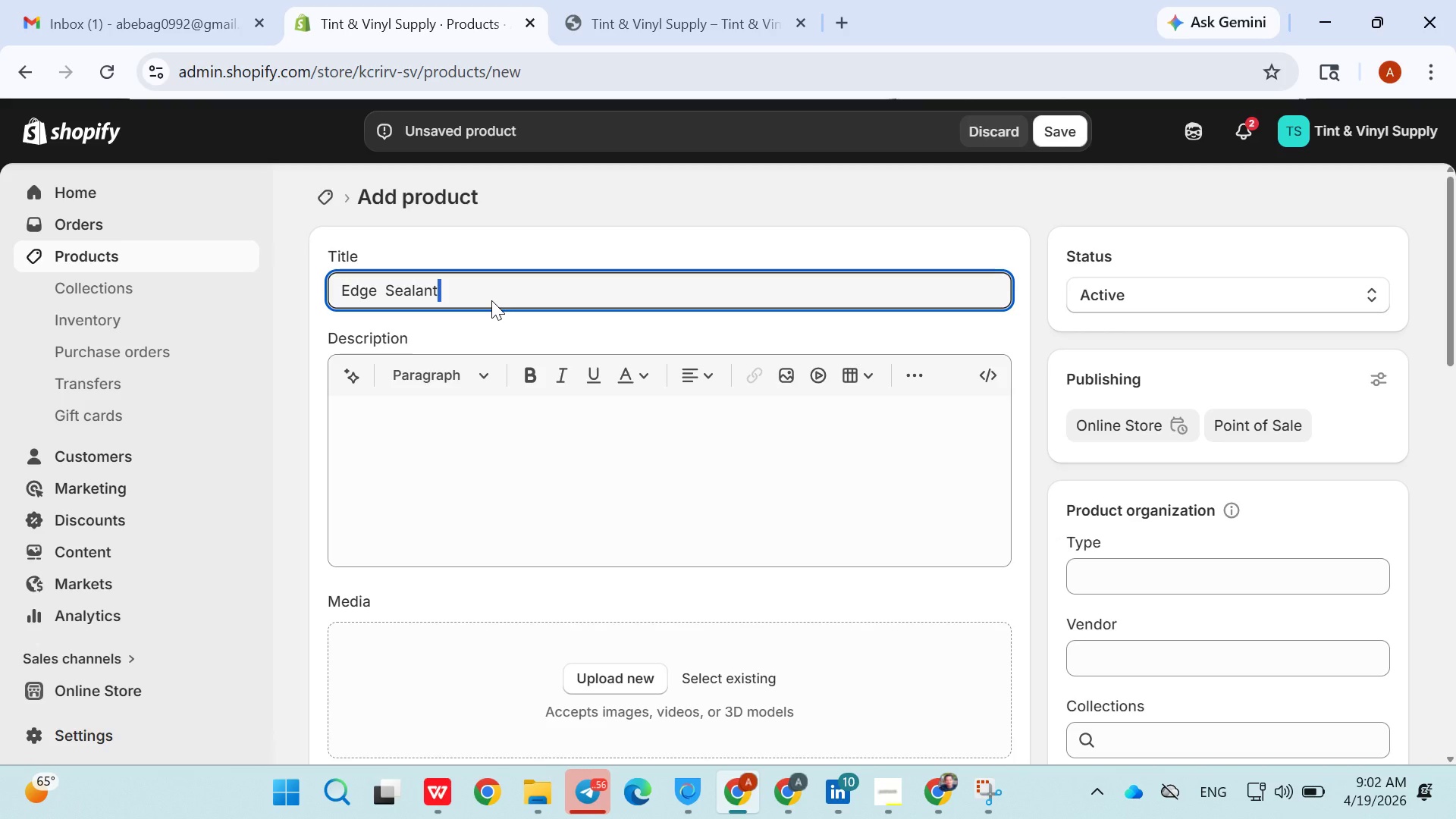 
double_click([491, 300])
 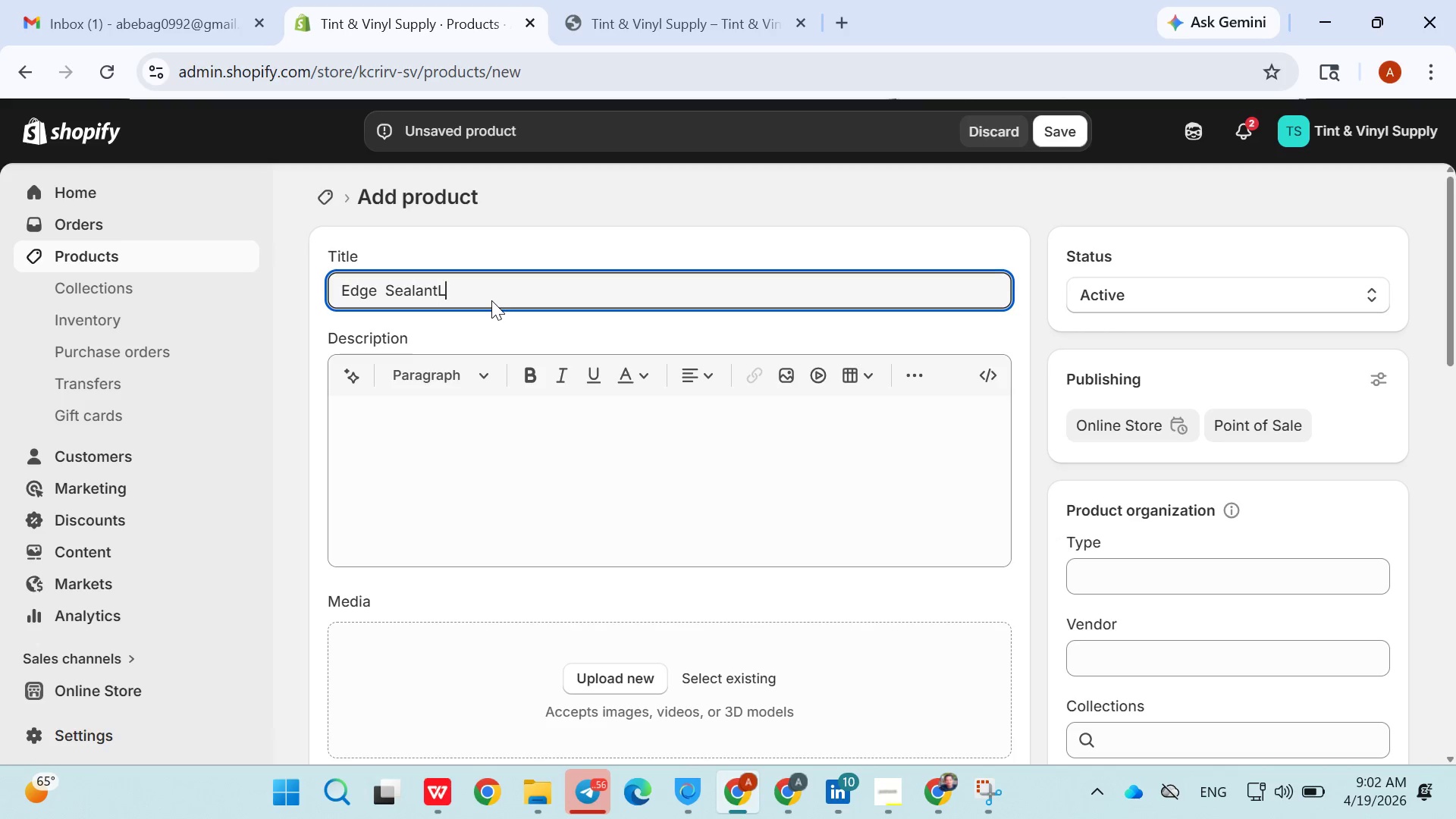 
key(Shift+L)
 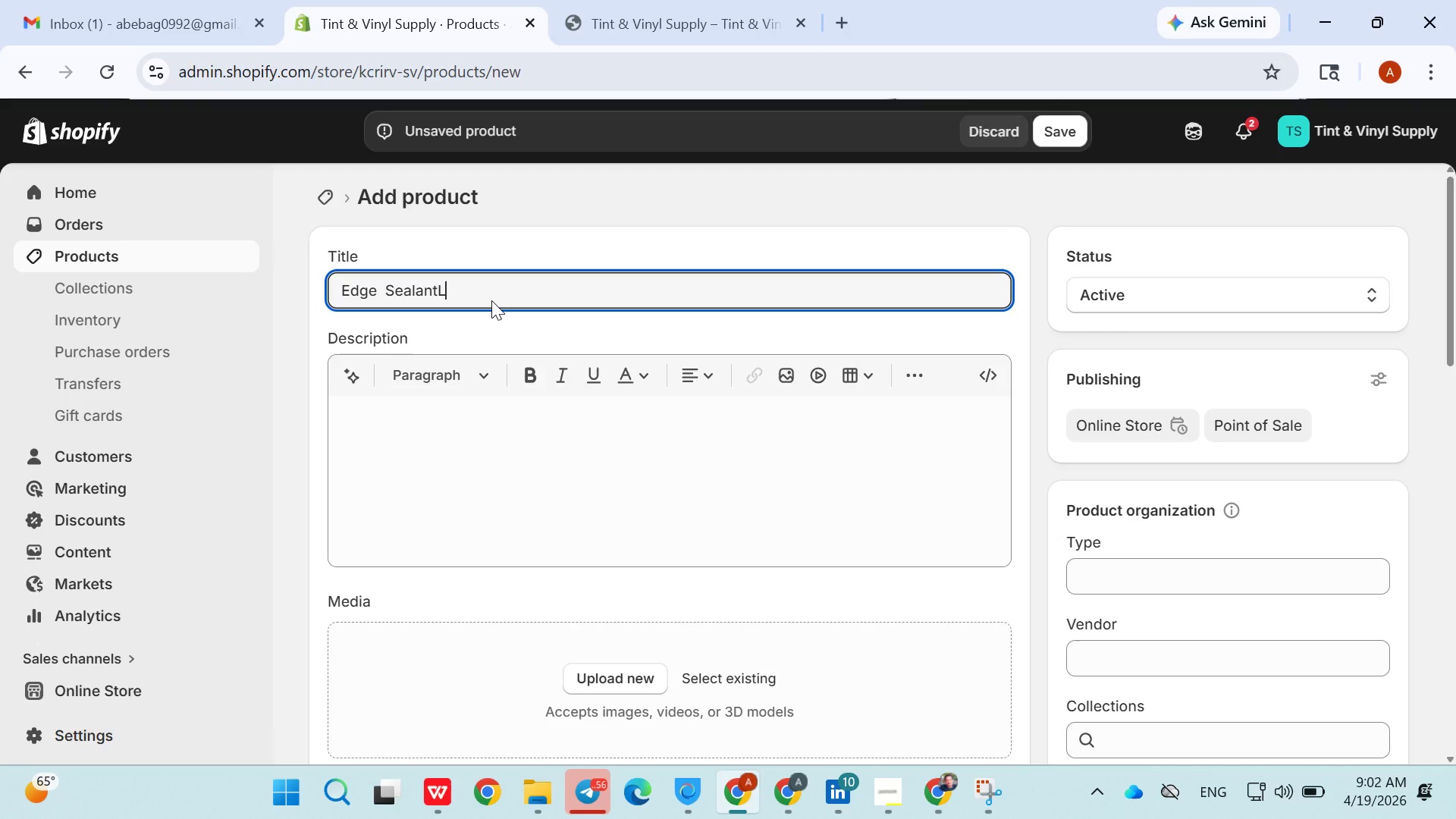 
left_click([491, 300])
 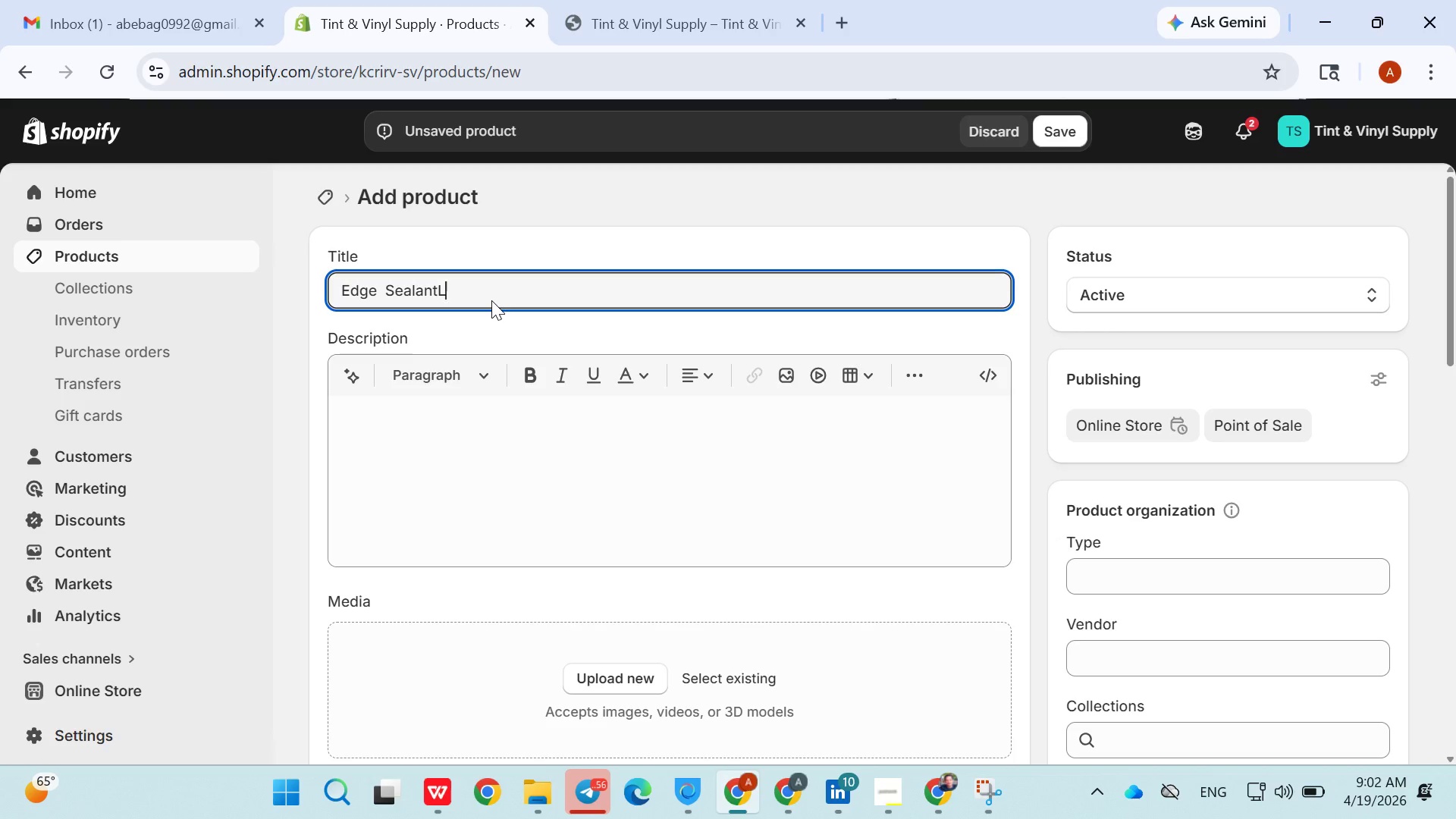 
key(Backspace)
 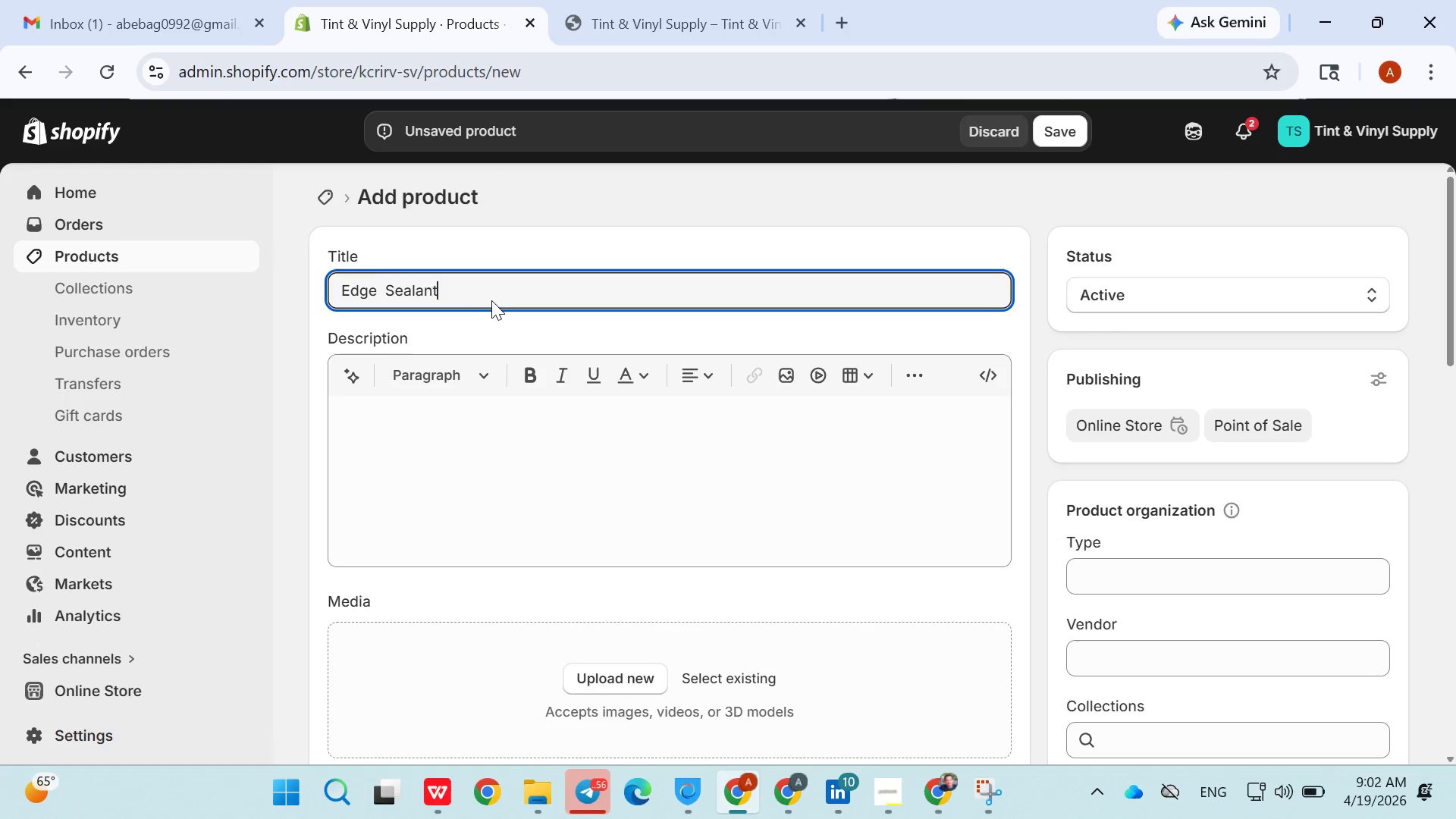 
left_click([491, 300])
 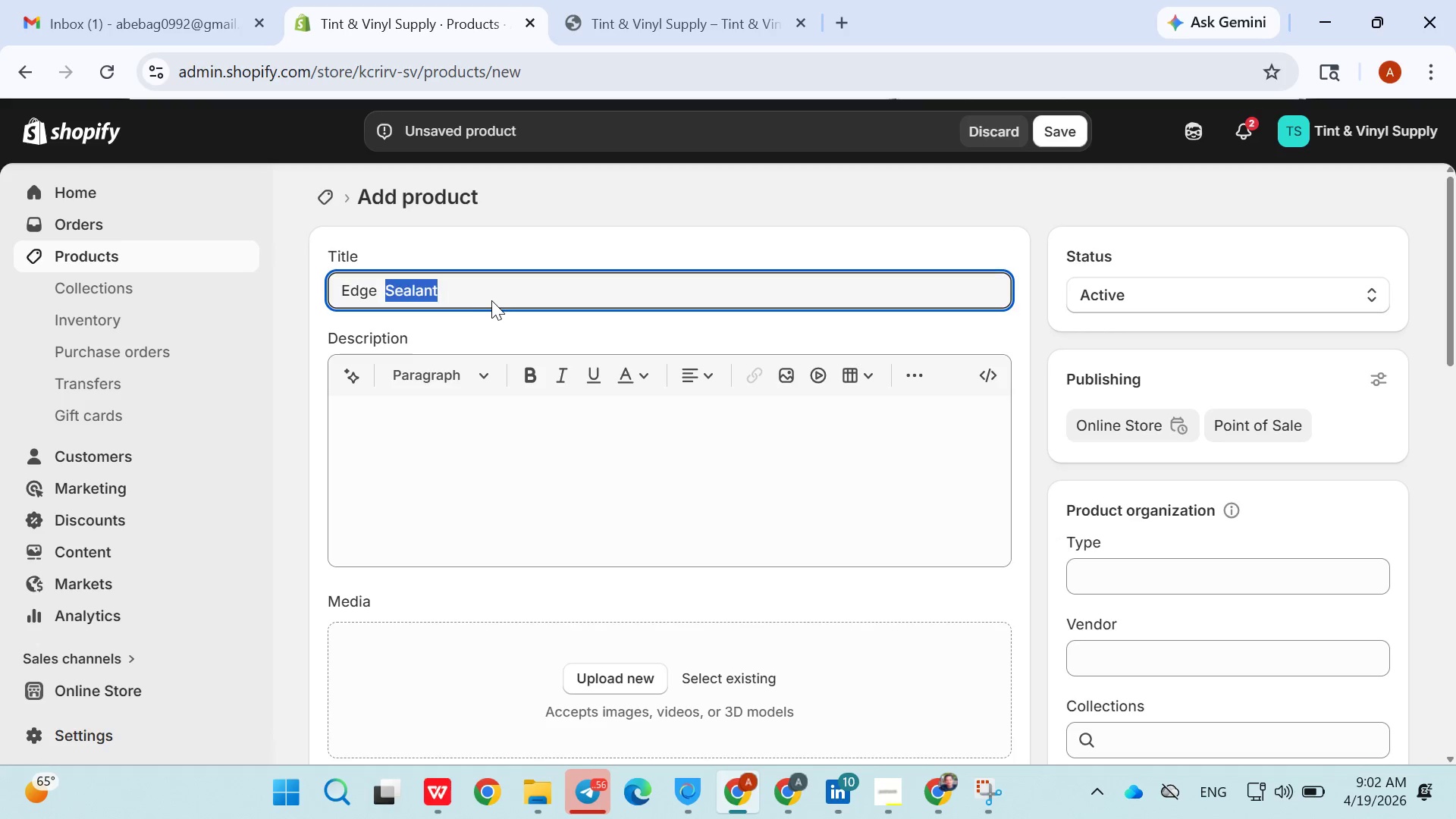 
double_click([491, 300])
 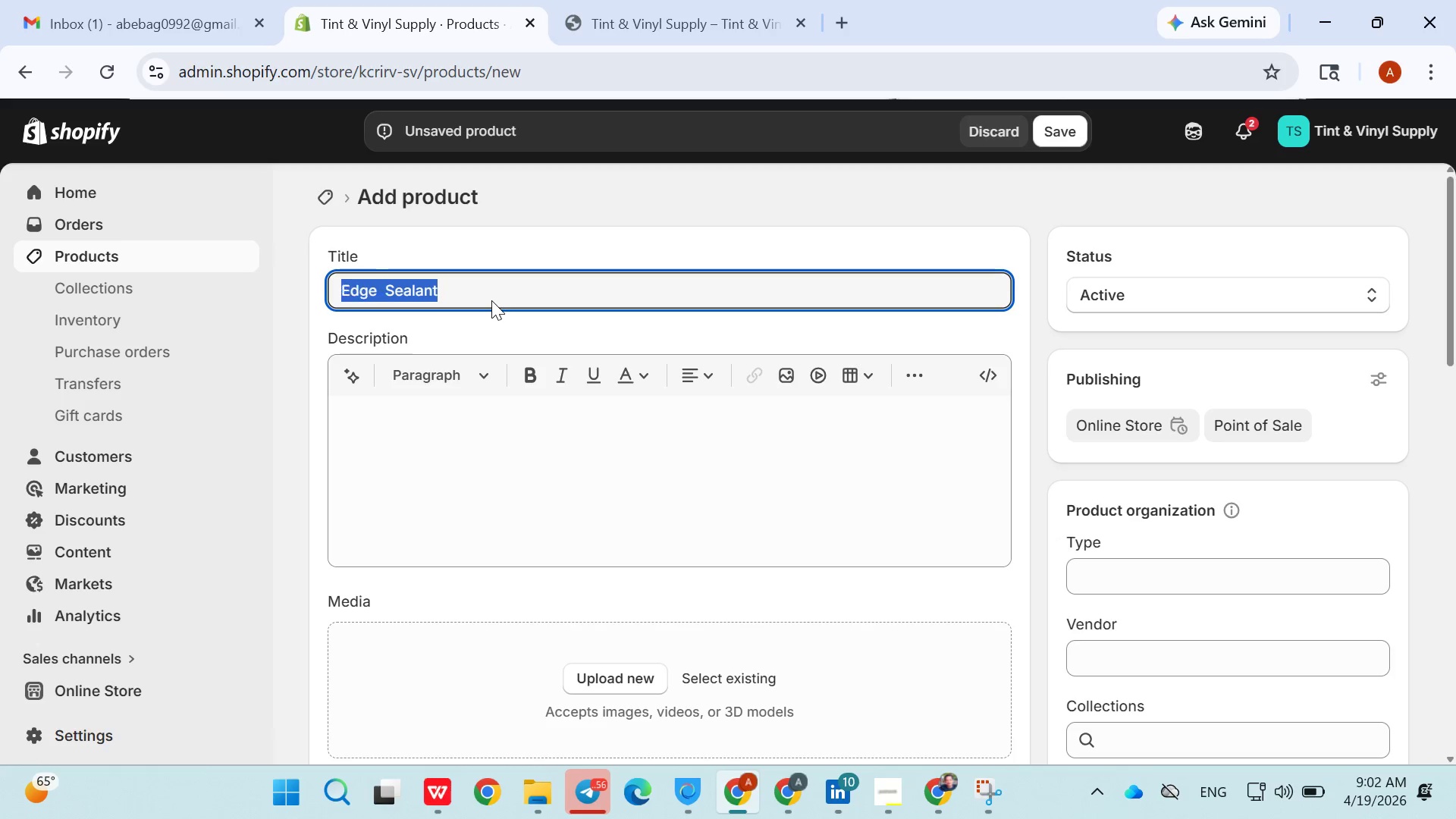 
triple_click([491, 300])
 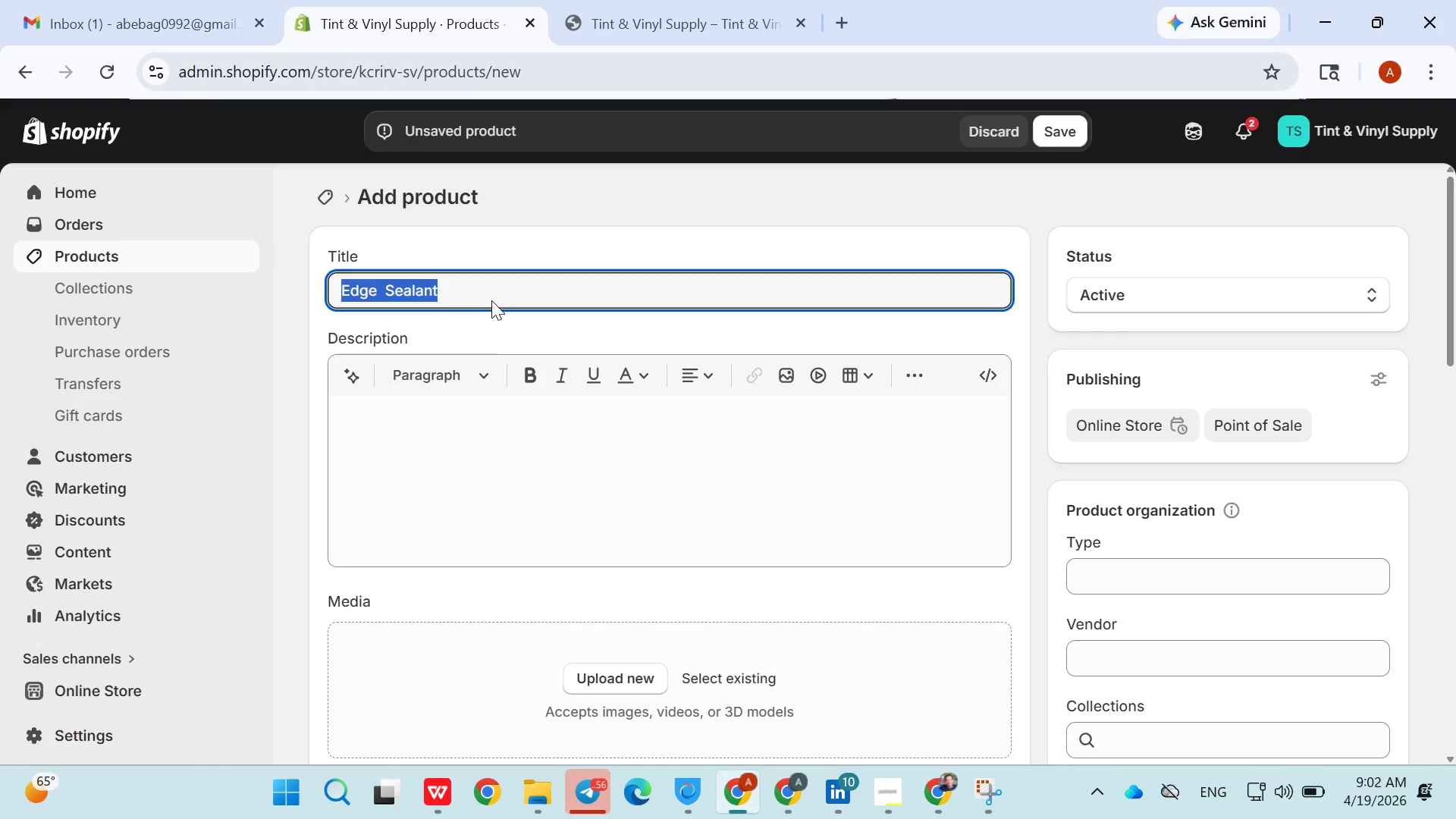 
key(N)
 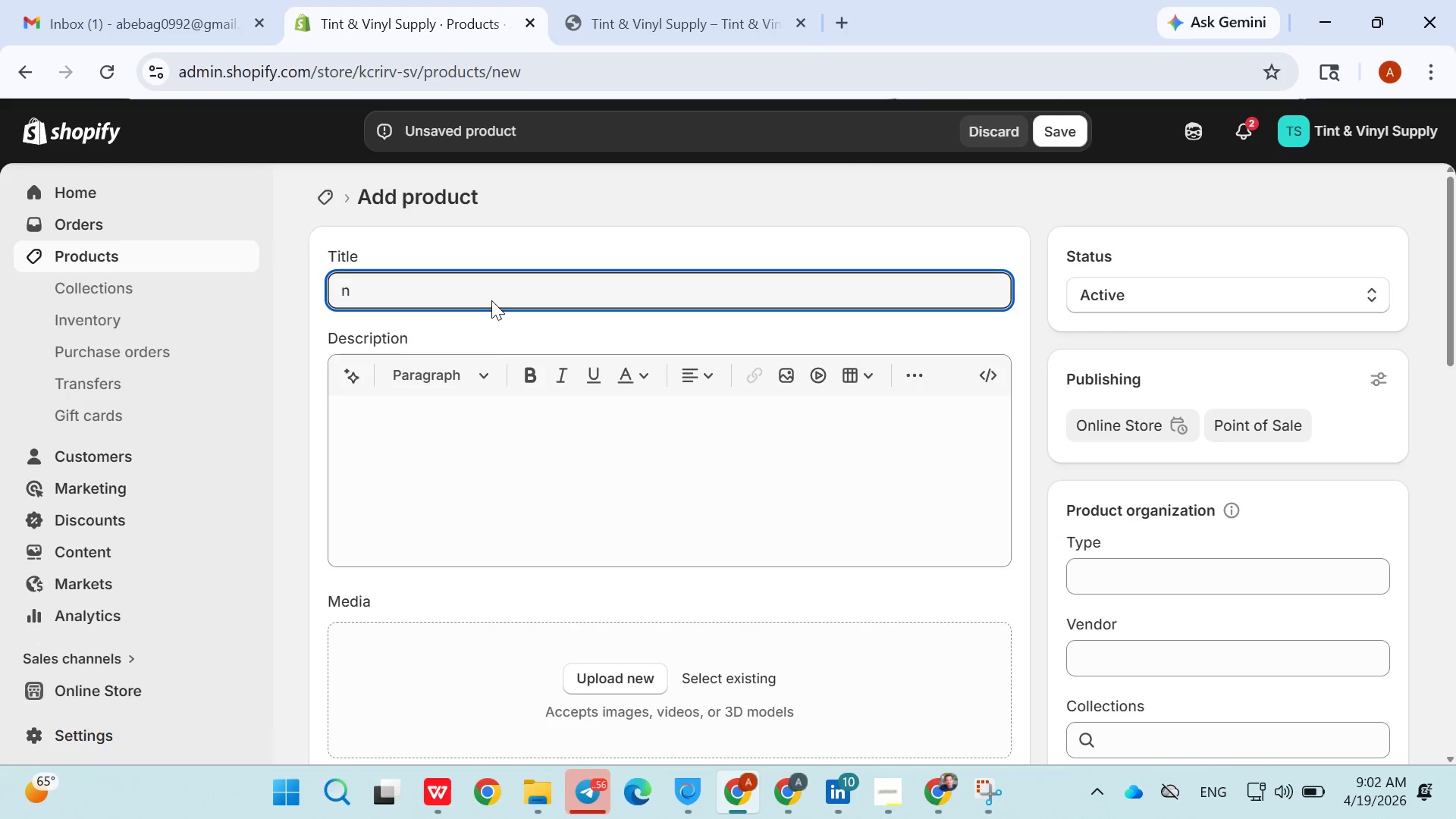 
triple_click([491, 300])
 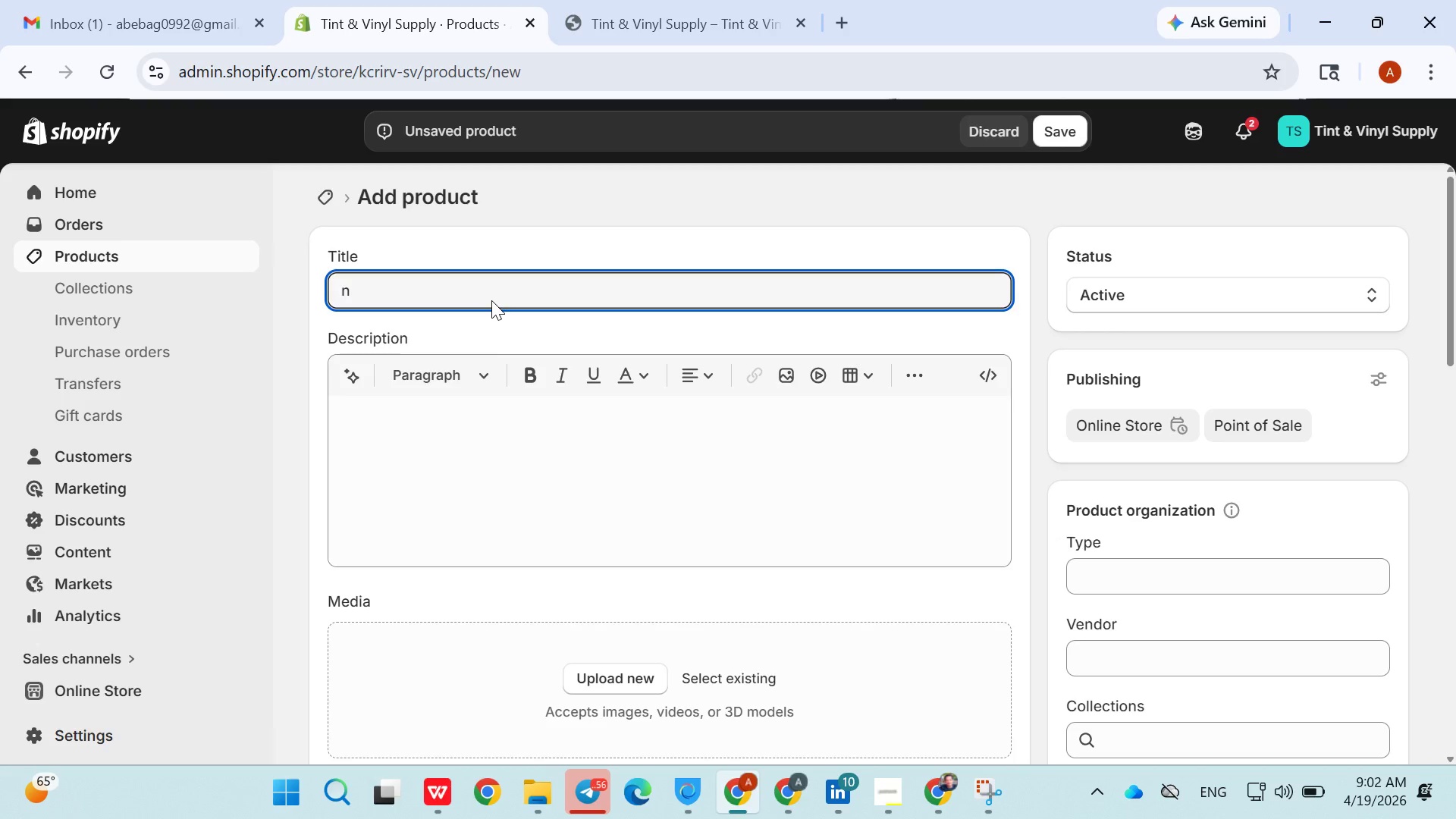 
key(Control+Z)
 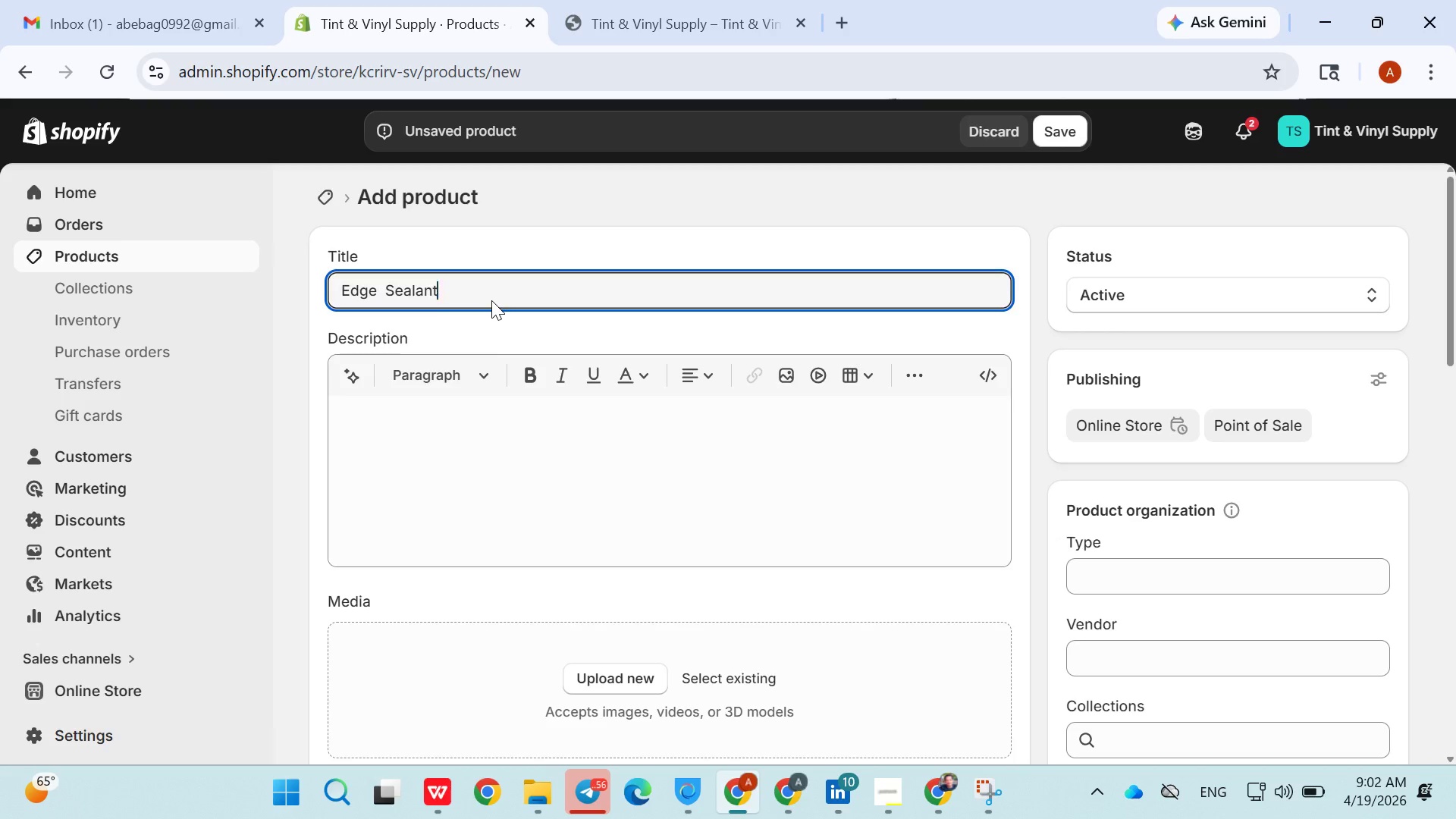 
key(ArrowRight)
 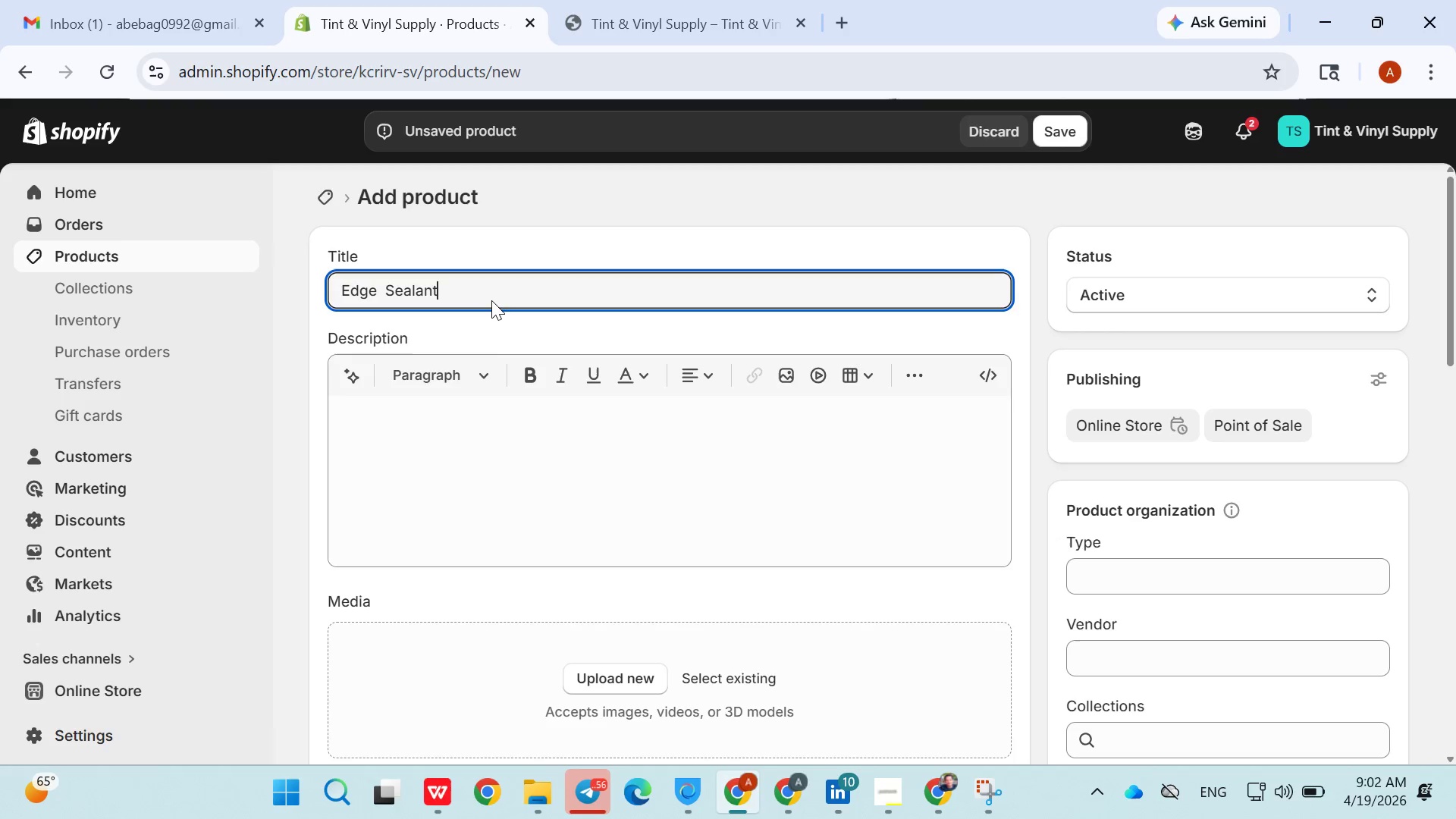 
left_click([491, 300])
 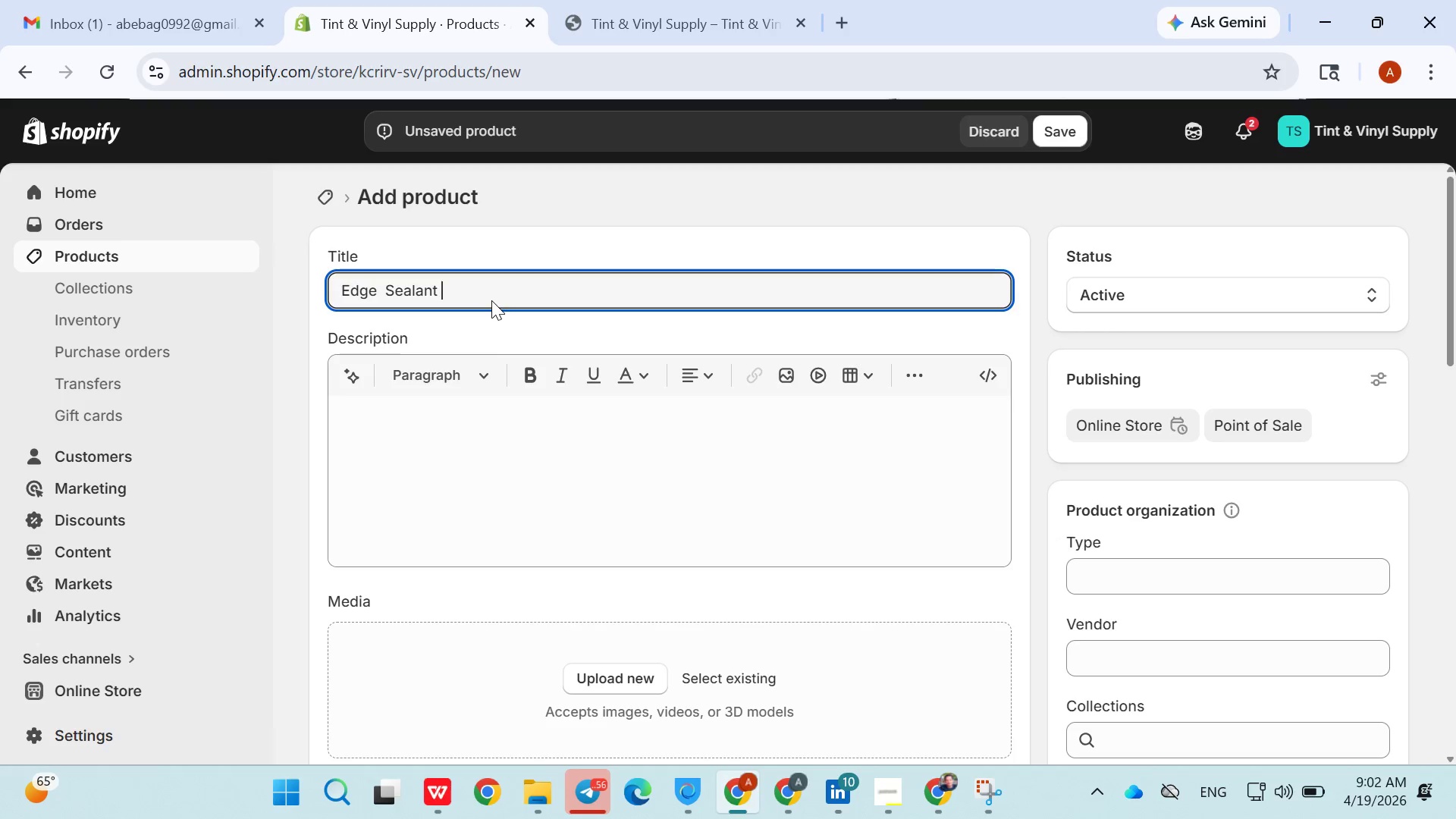 
left_click([491, 300])
 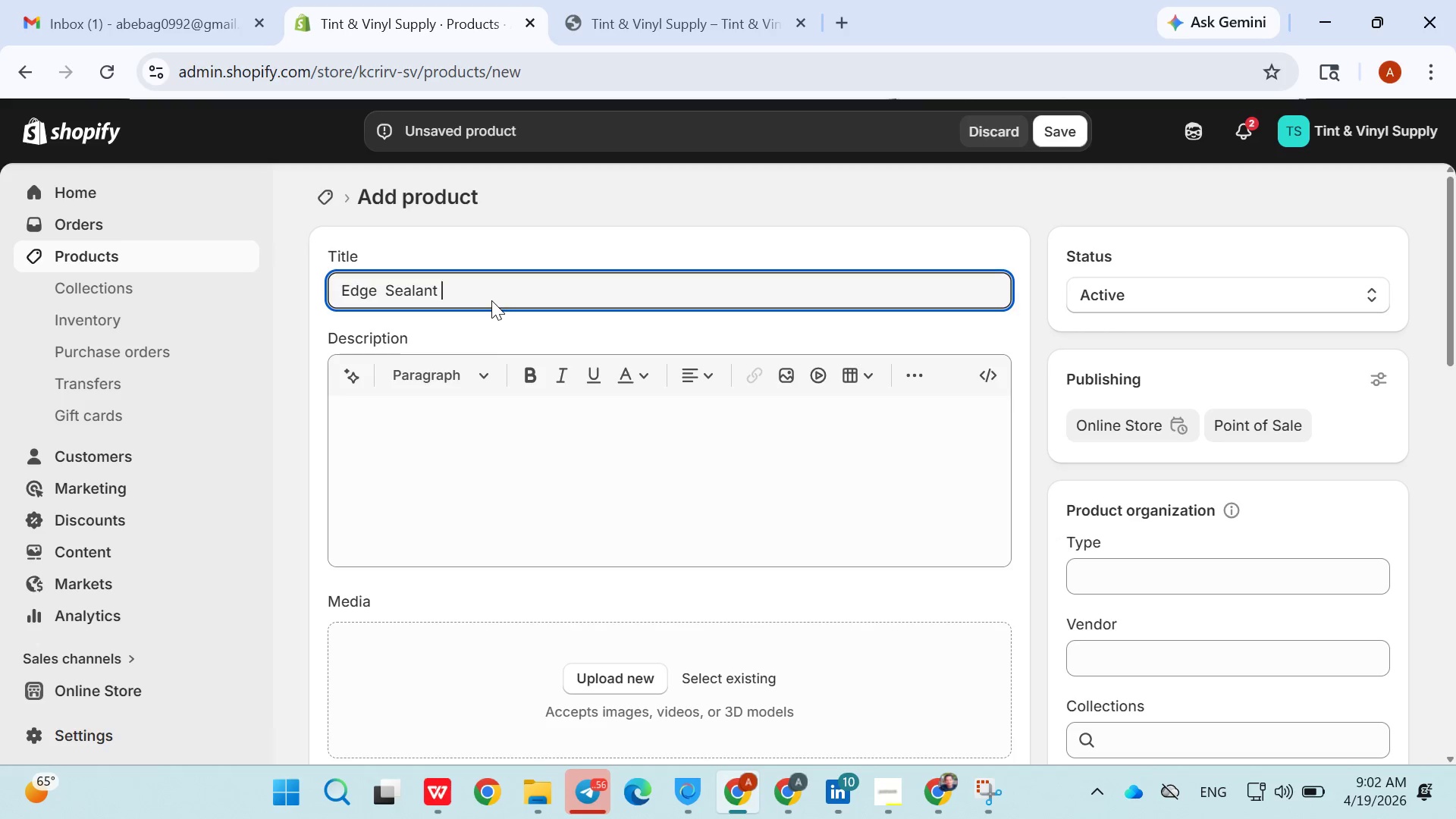 
key(Space)
 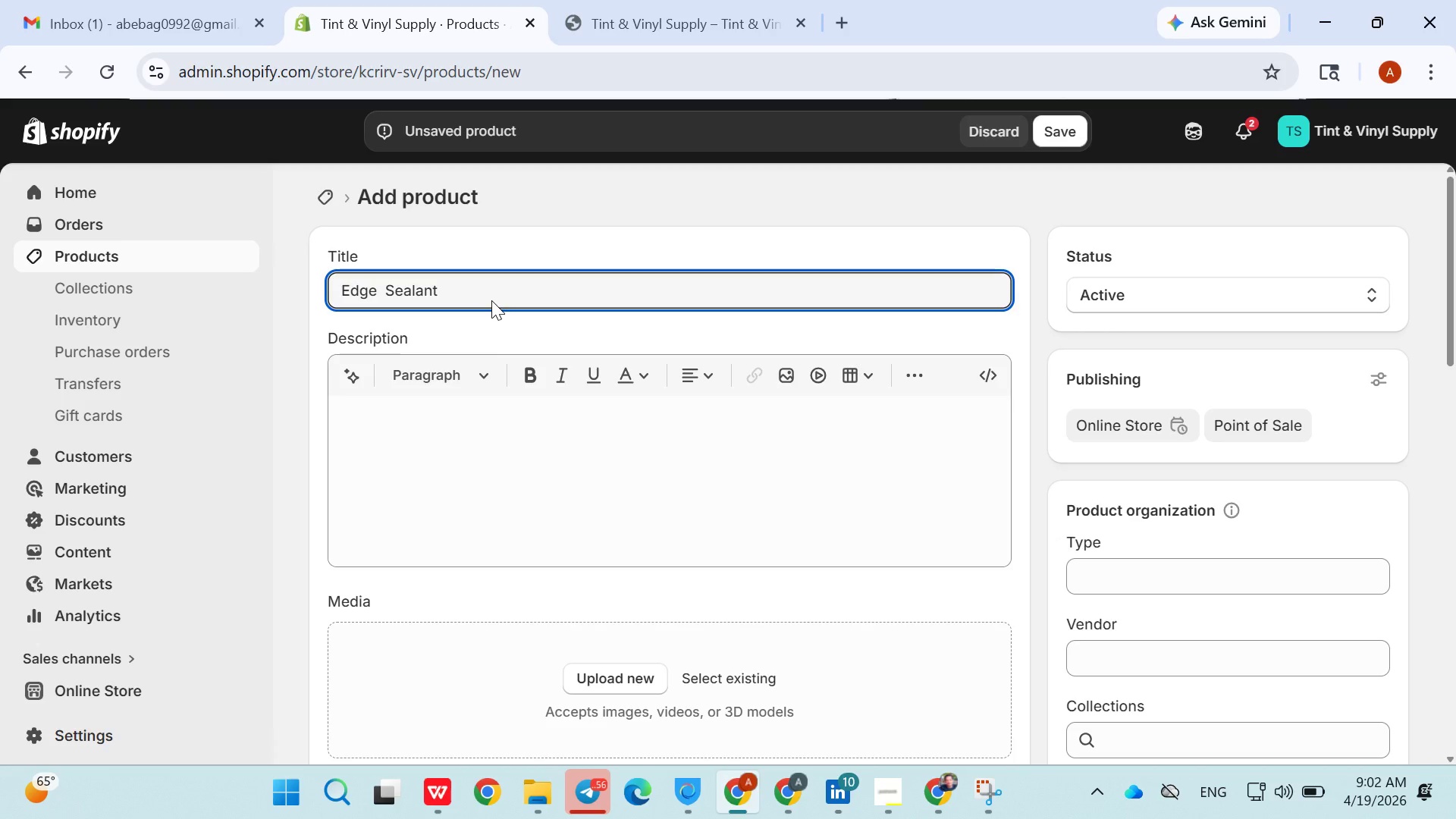 
left_click([491, 300])
 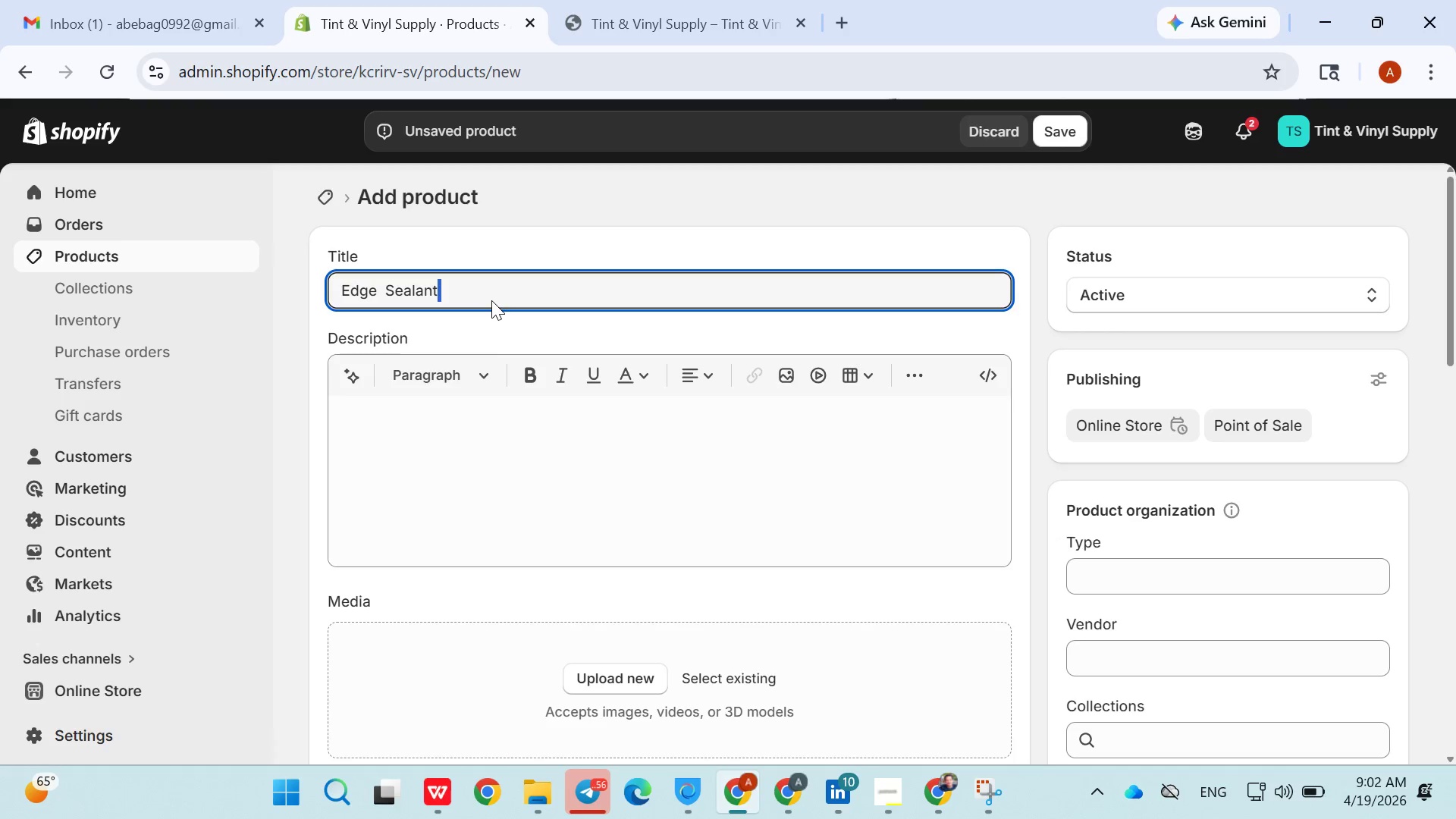 
key(Shift+L)
 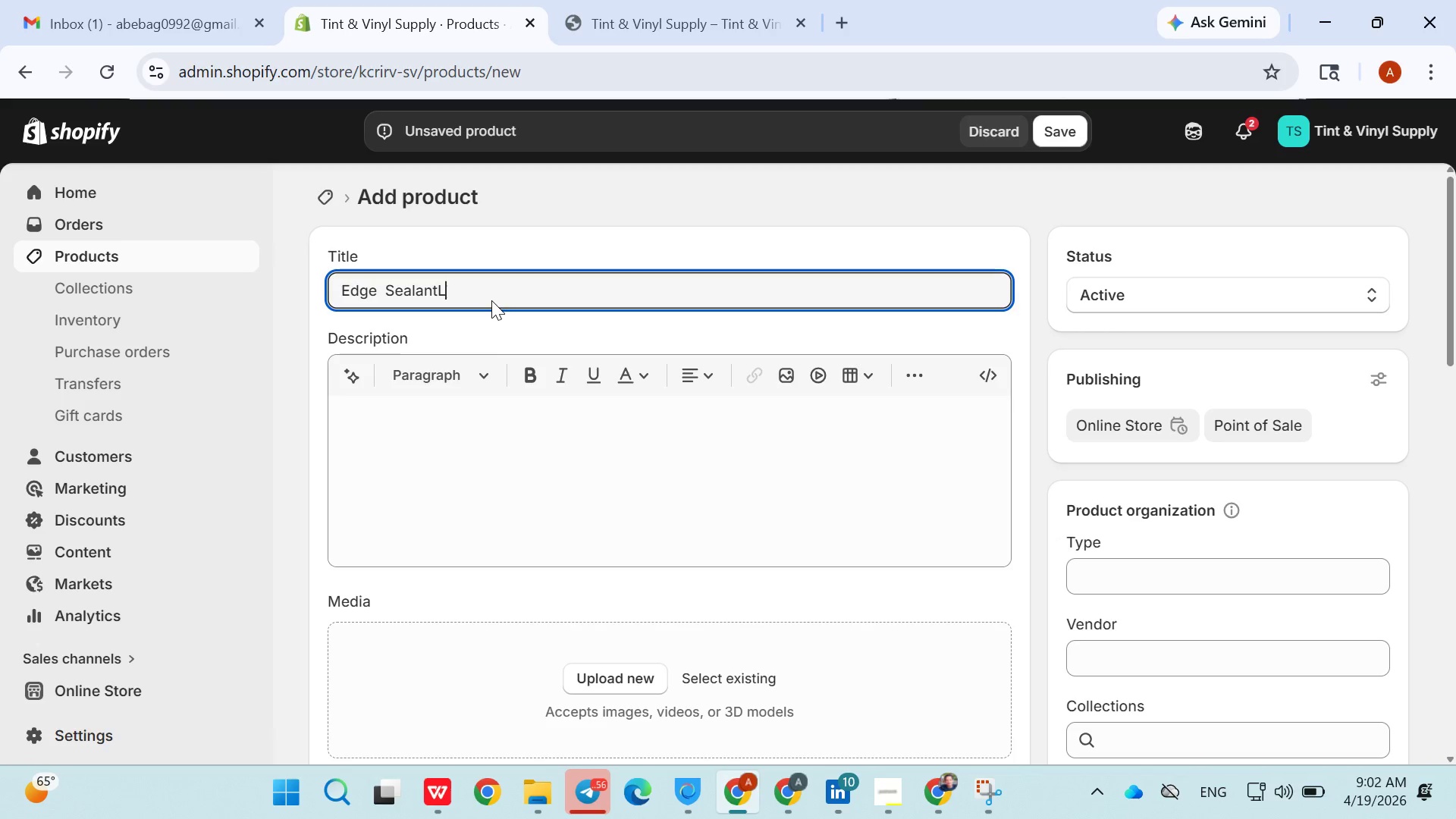 
double_click([491, 300])
 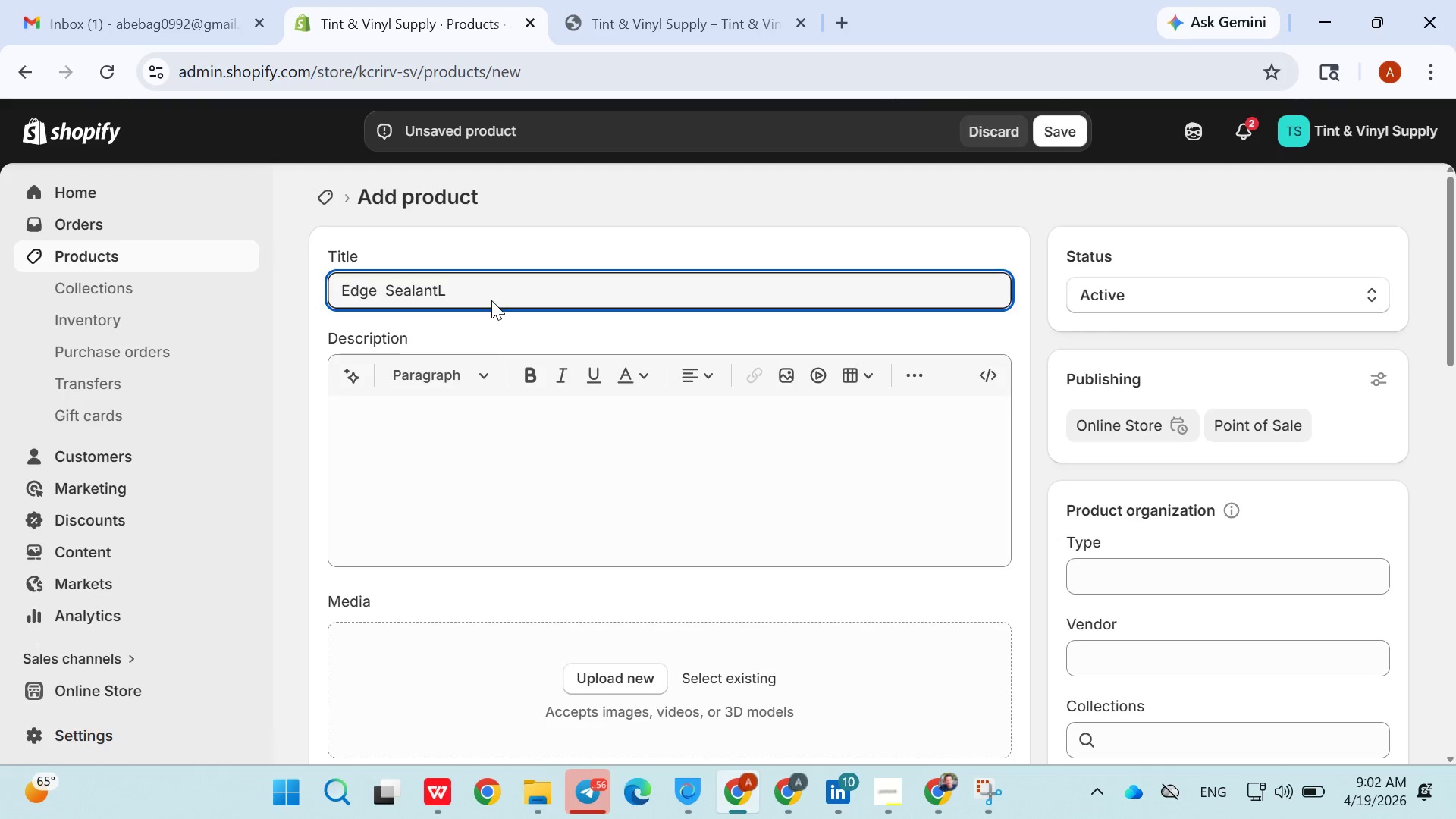 
key(Backspace)
 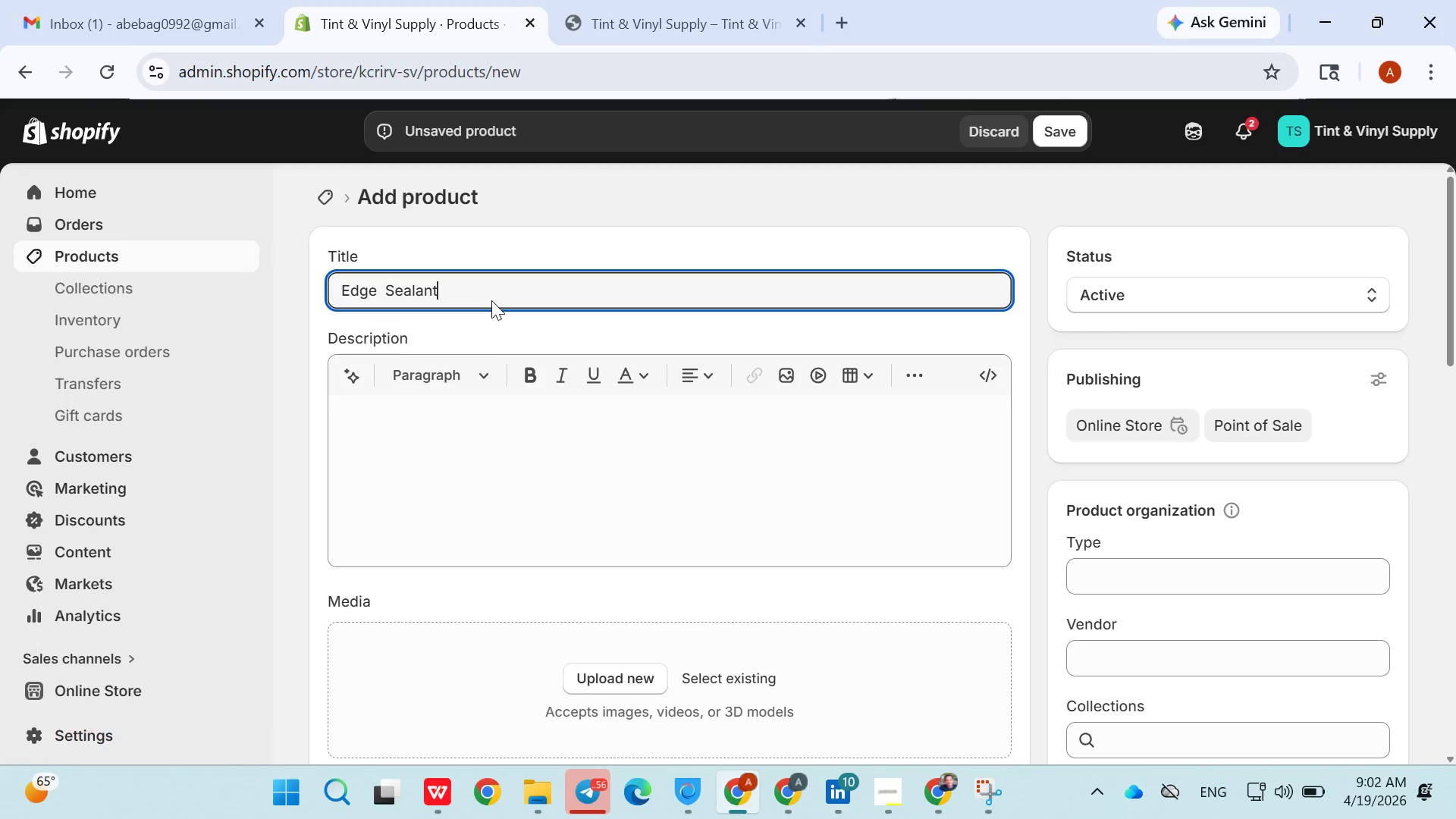 
key(Space)
 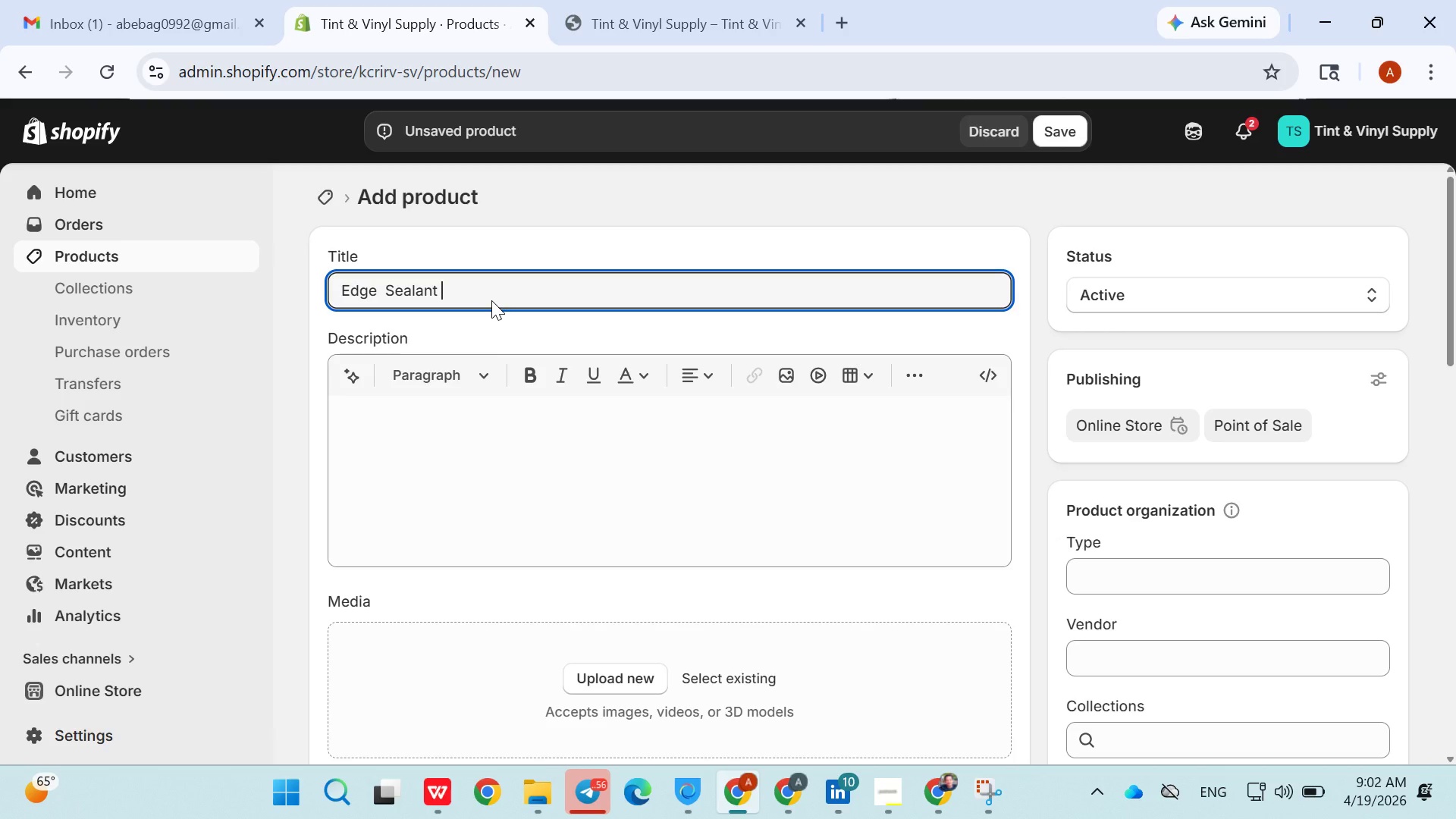 
key(Shift+ShiftRight)
 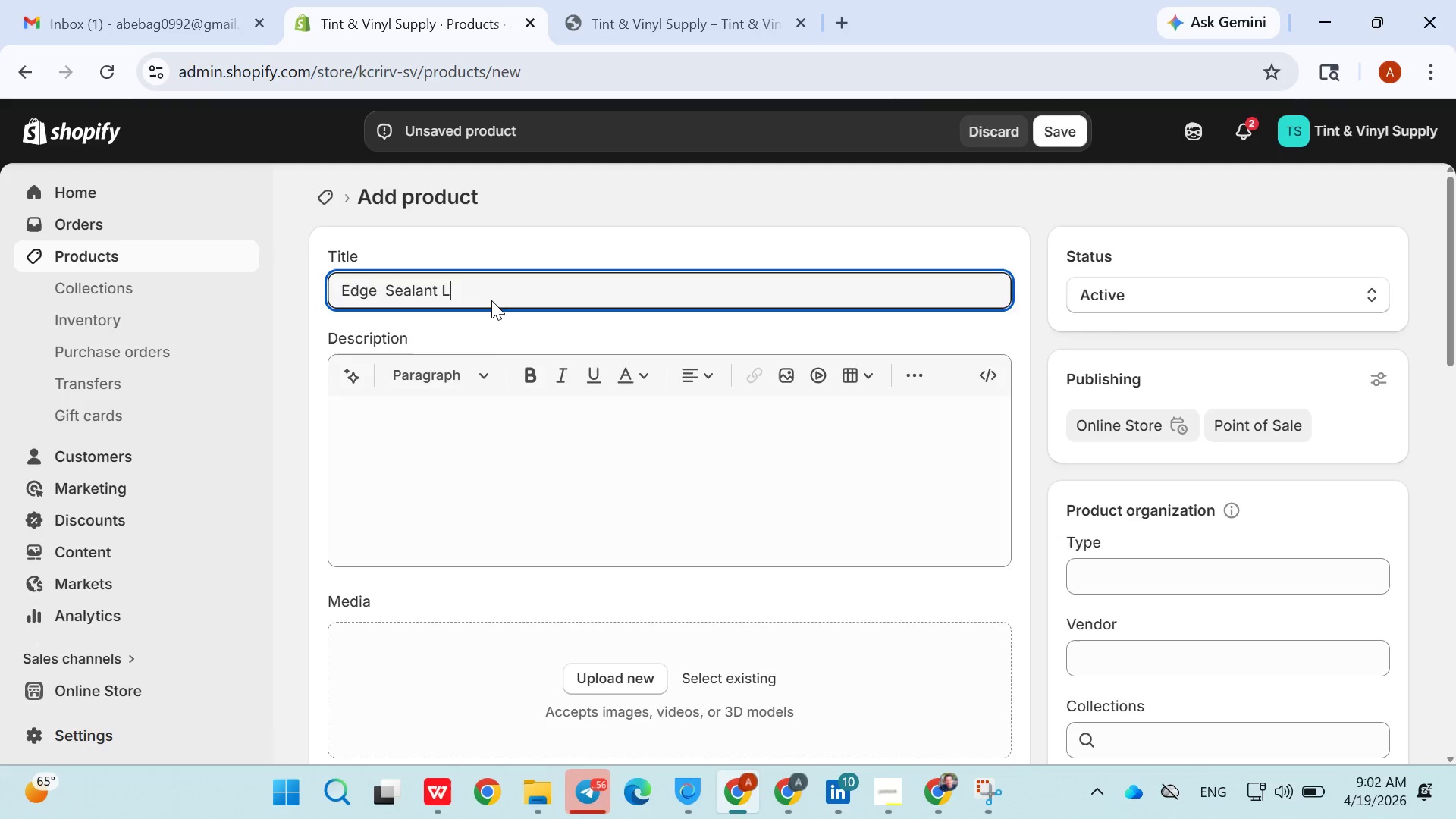 
key(Shift+L)
 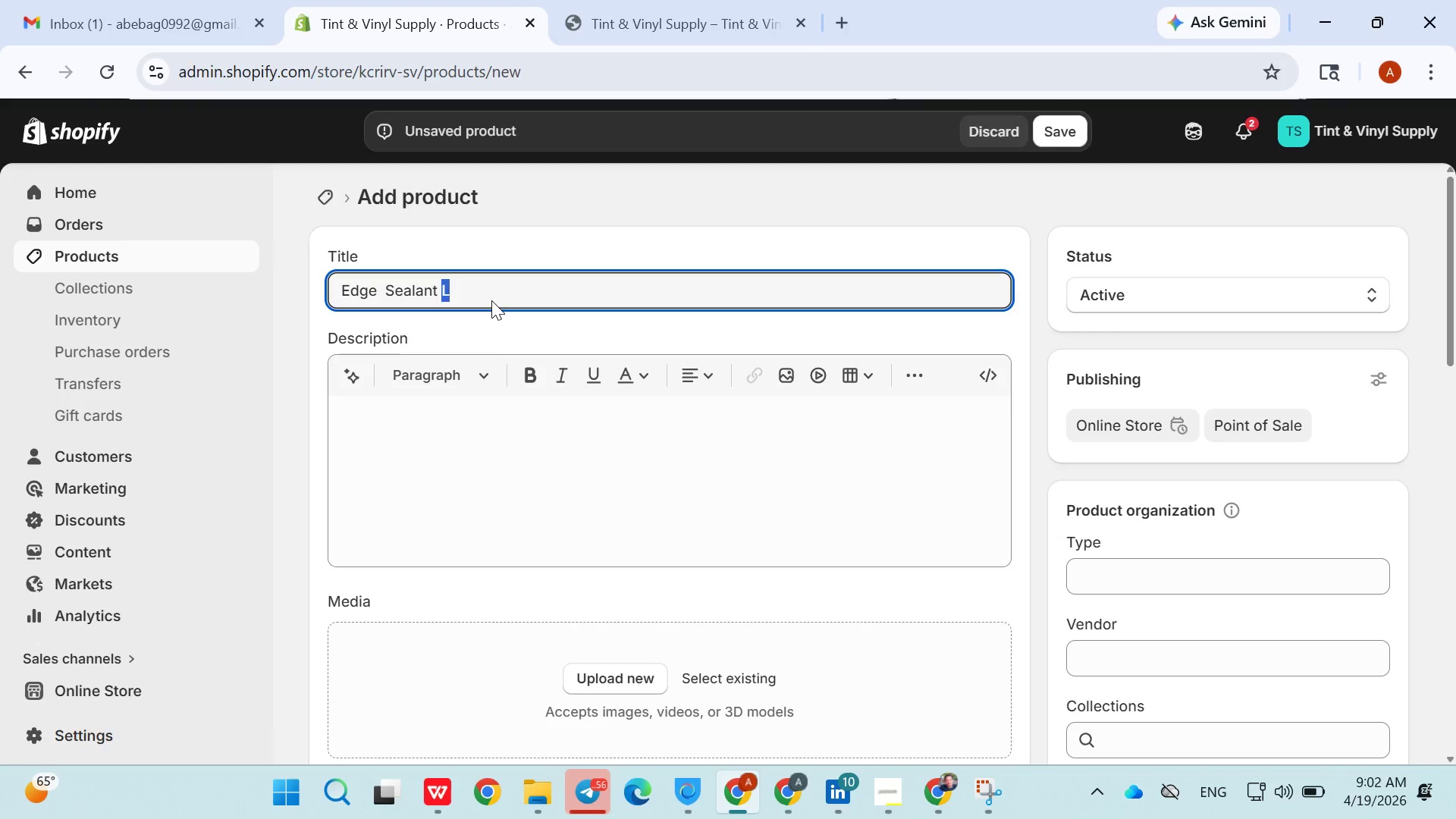 
triple_click([491, 300])
 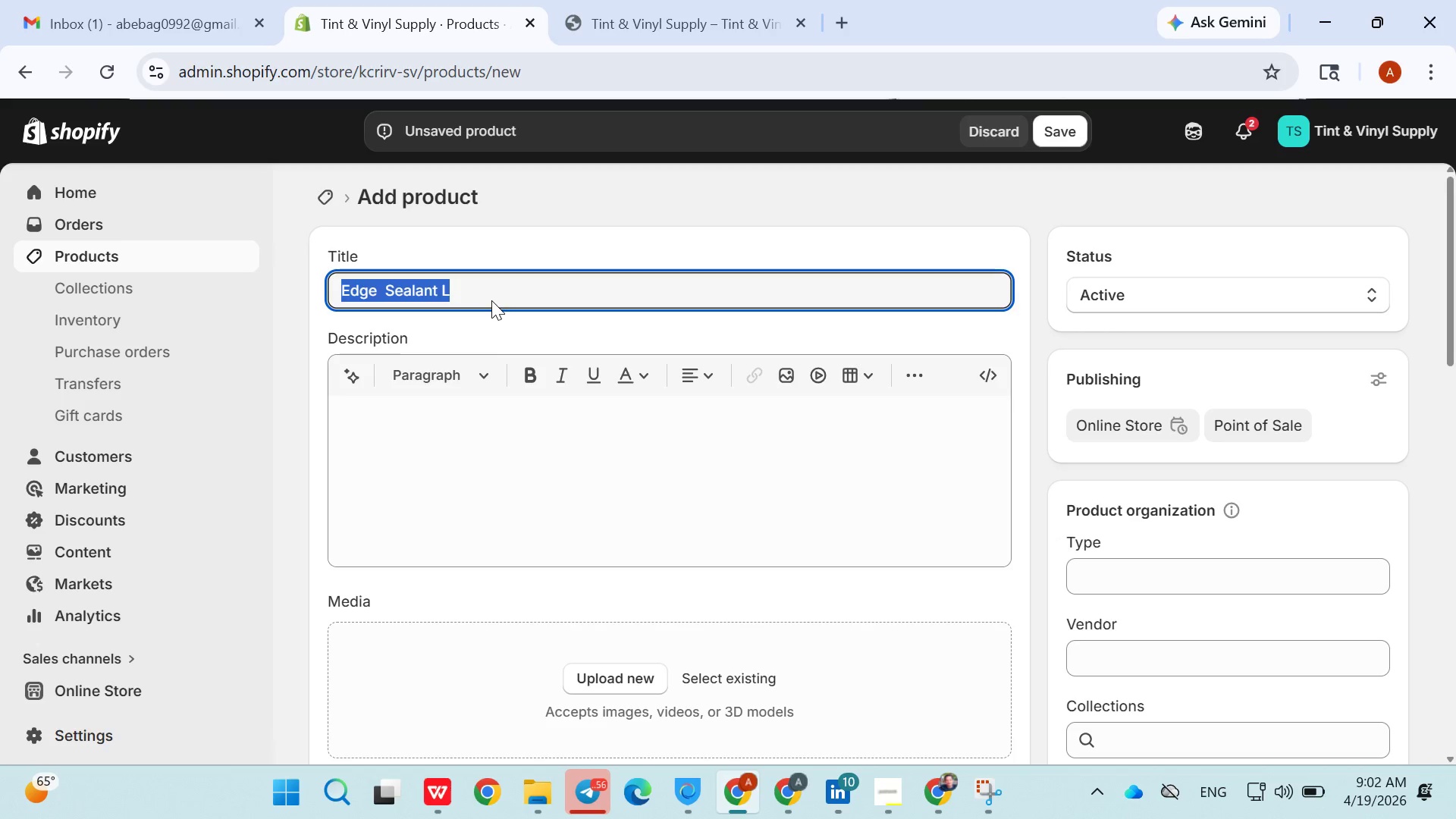 
triple_click([491, 300])
 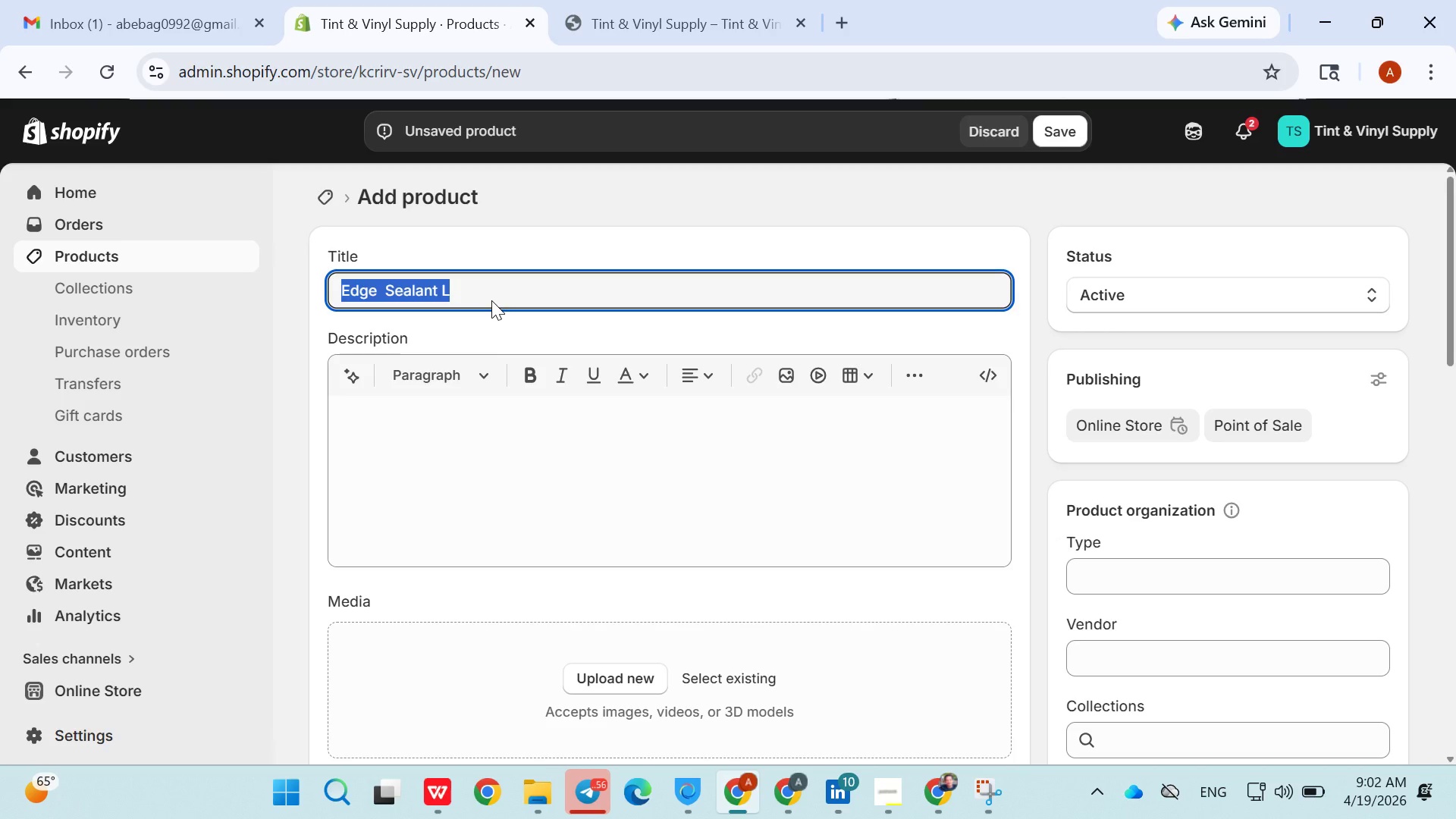 
triple_click([491, 300])
 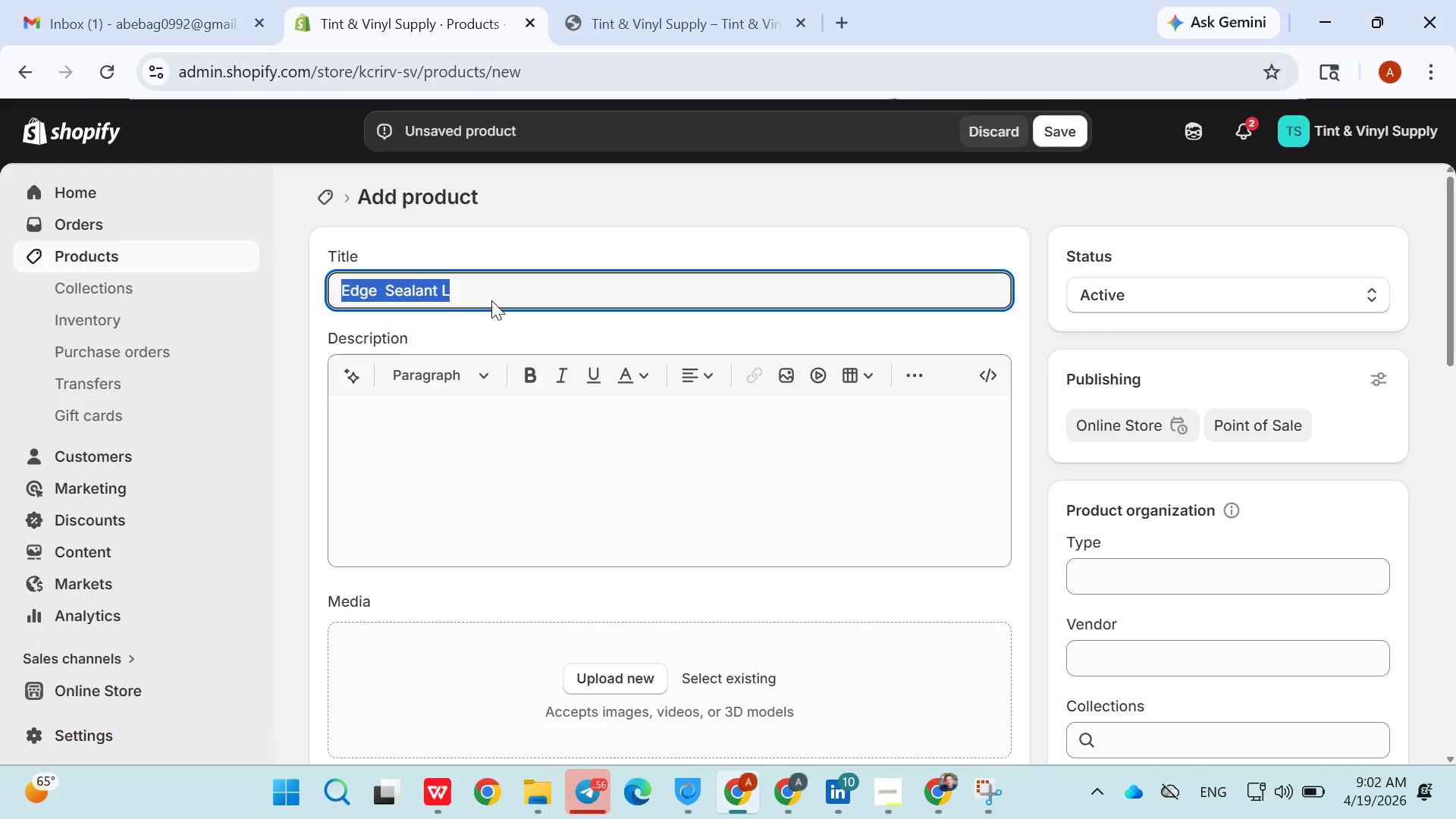 
triple_click([491, 300])
 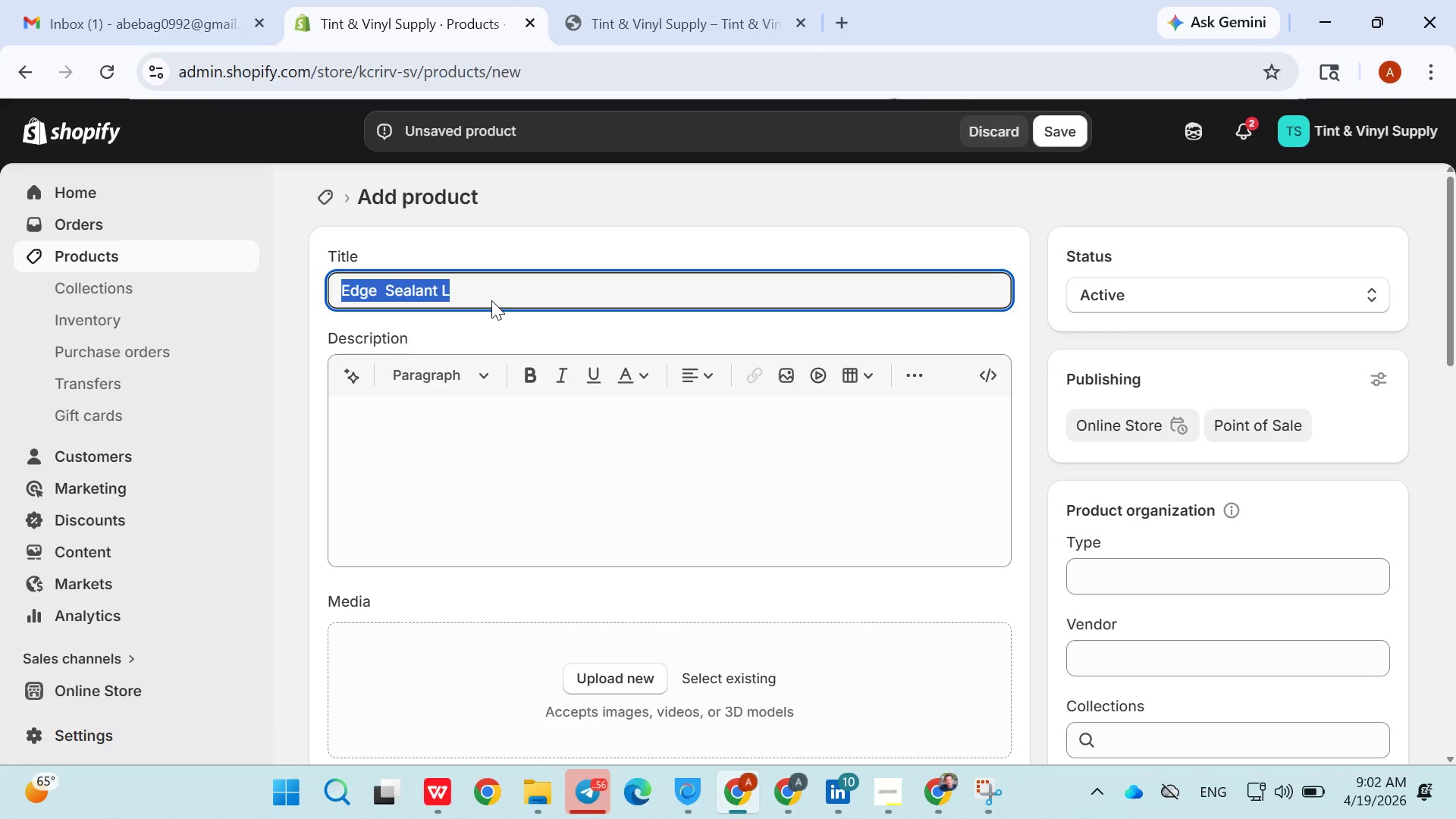 
triple_click([491, 300])
 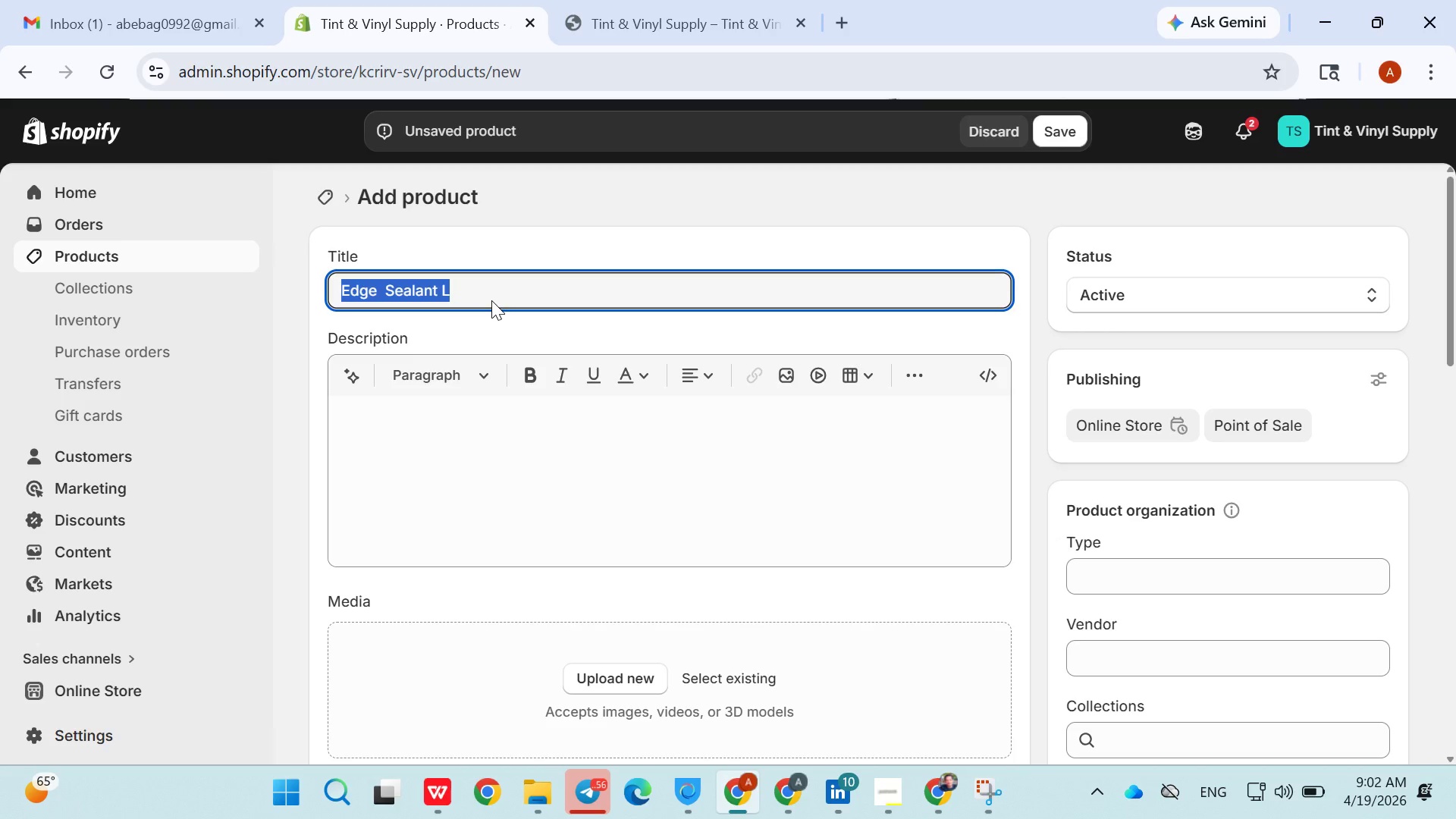 
triple_click([491, 300])
 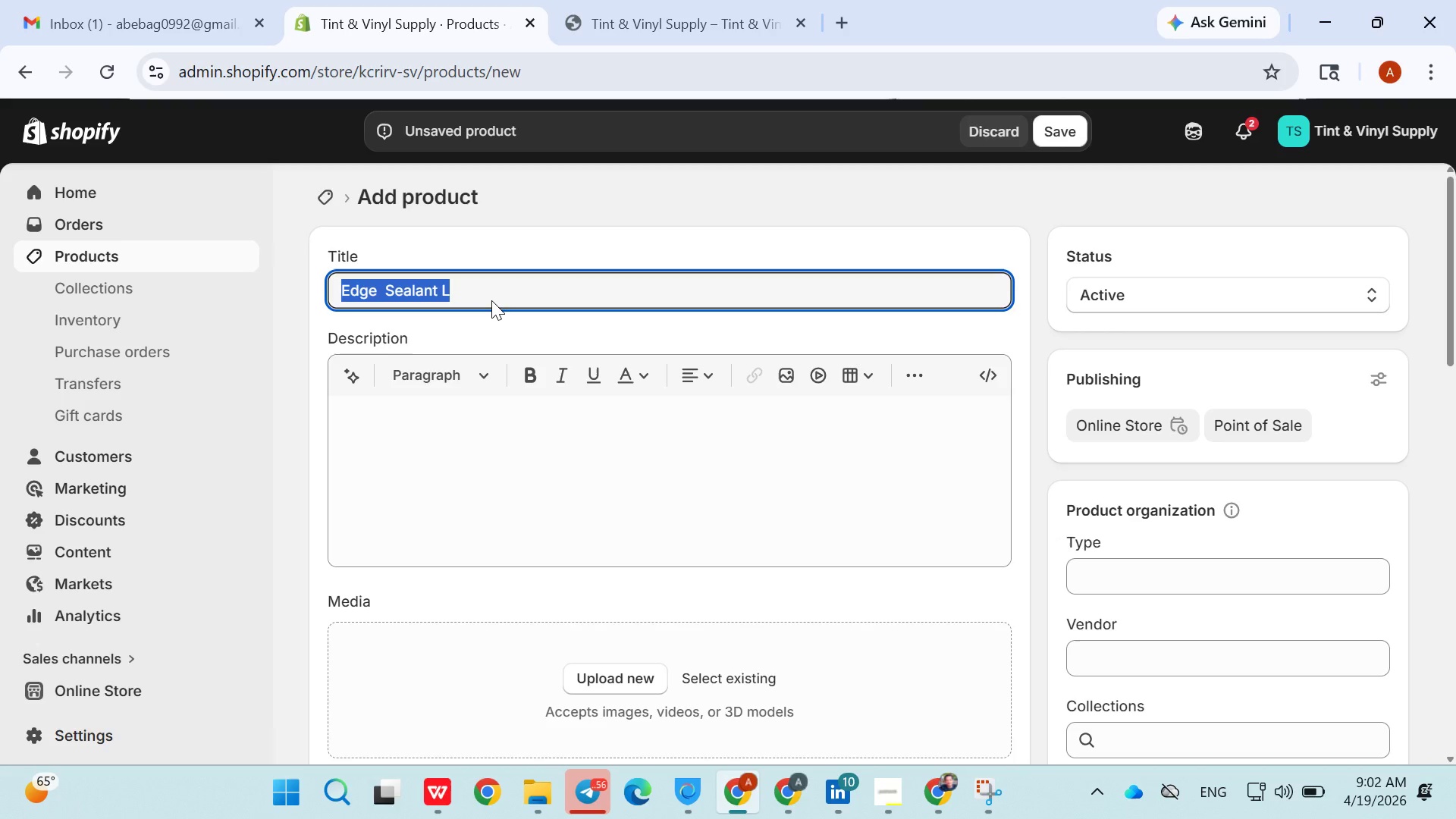 
triple_click([491, 300])
 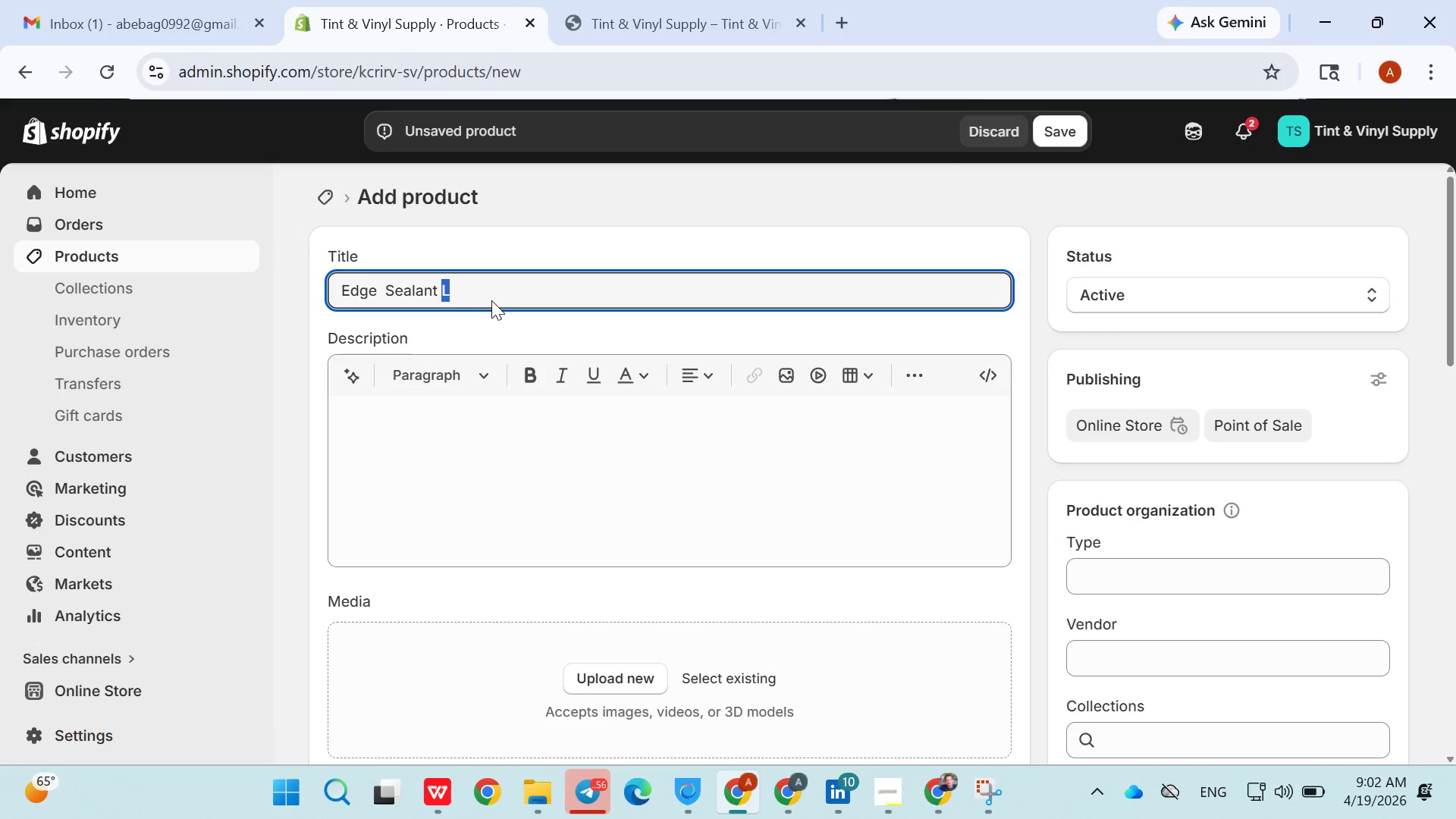 
double_click([491, 300])
 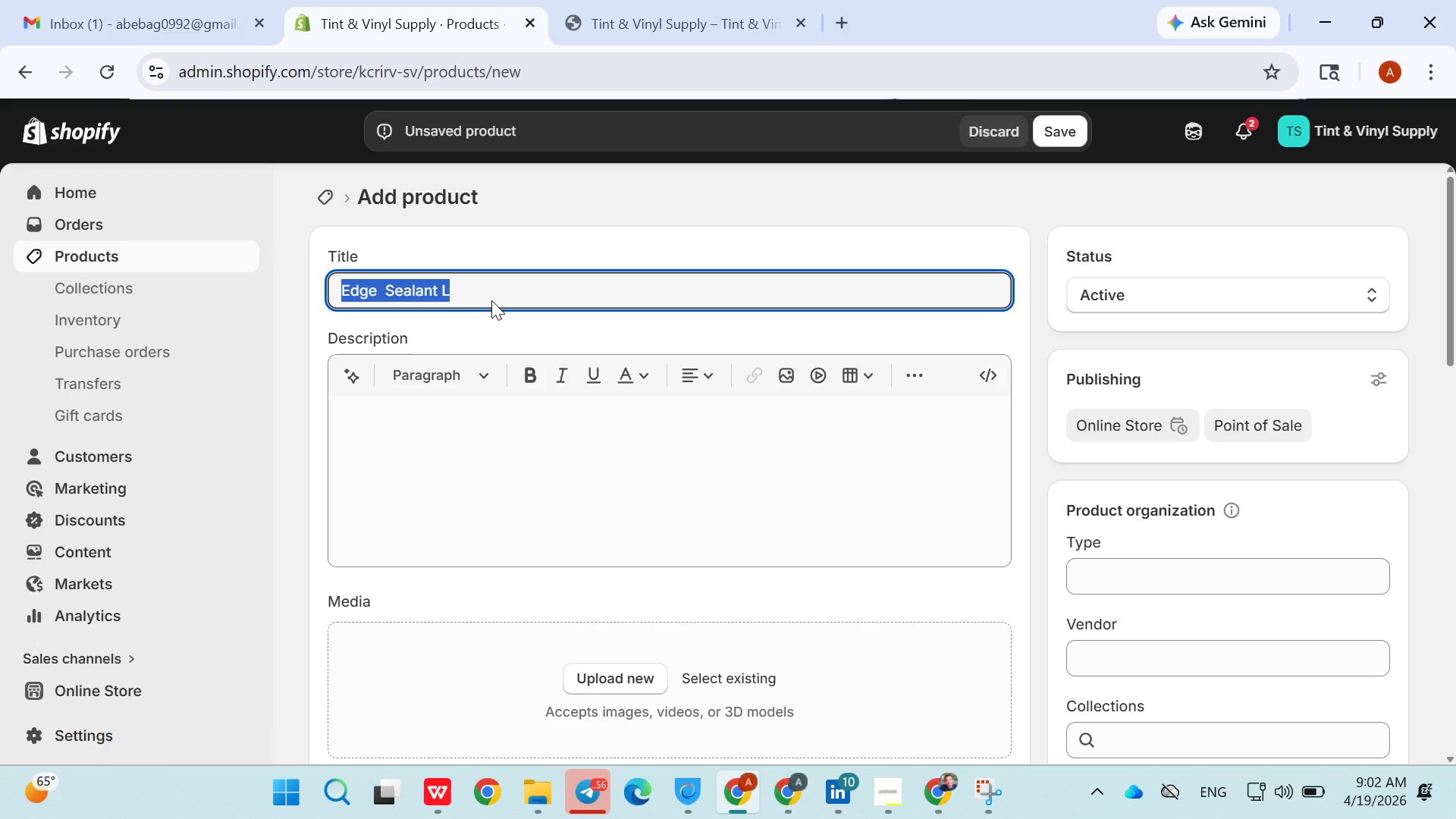 
triple_click([491, 300])
 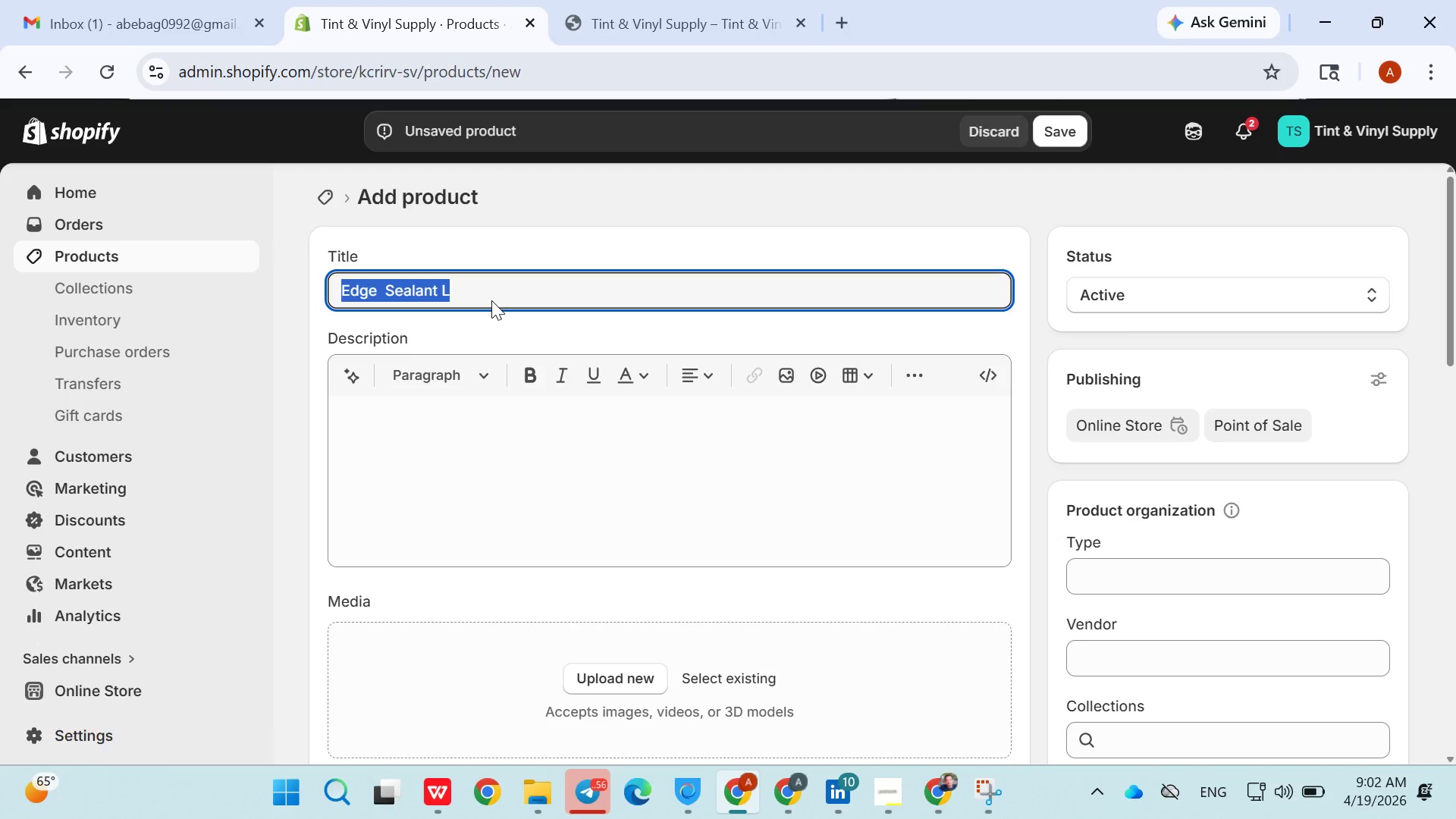 
triple_click([491, 300])
 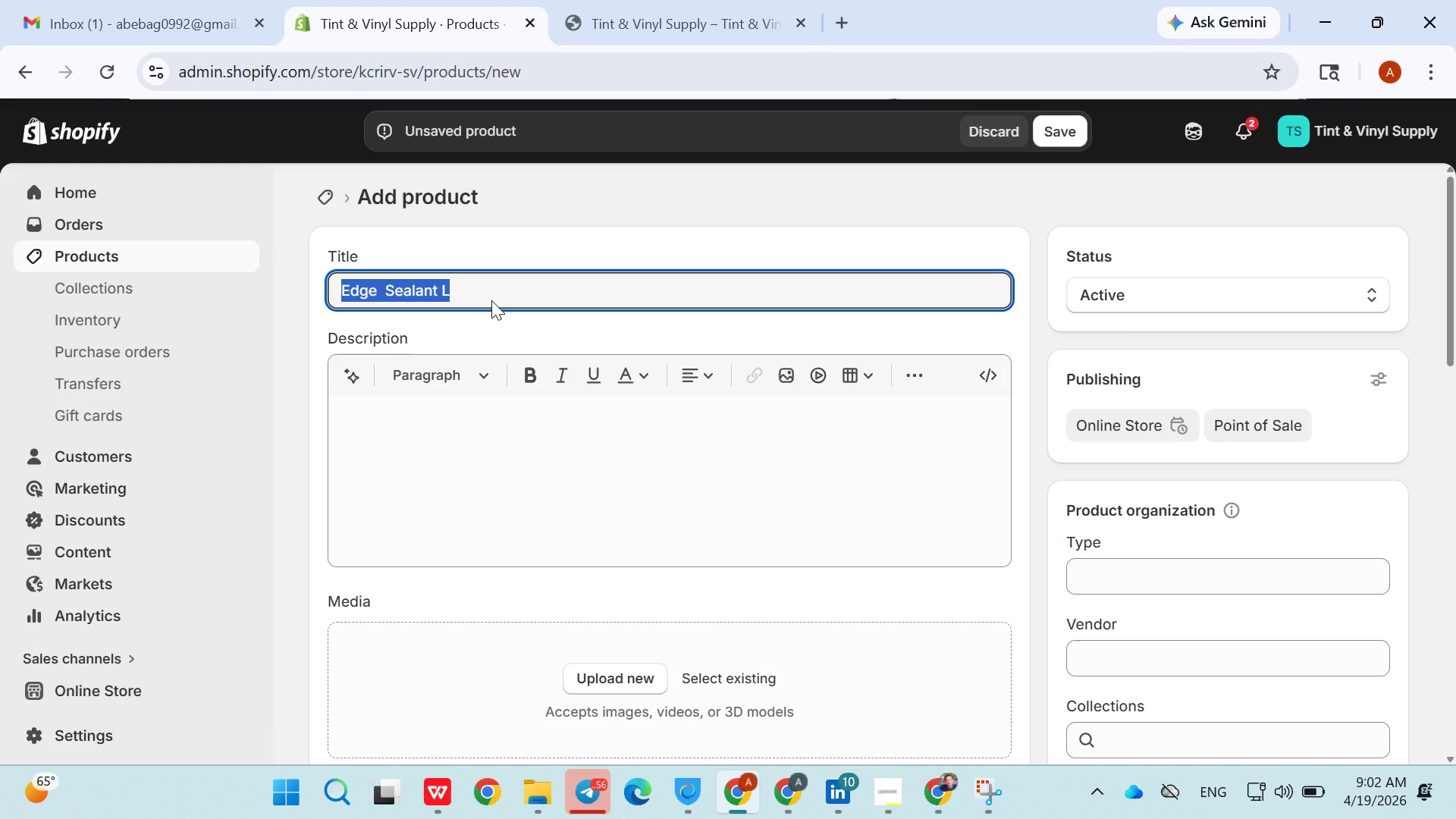 
triple_click([491, 300])
 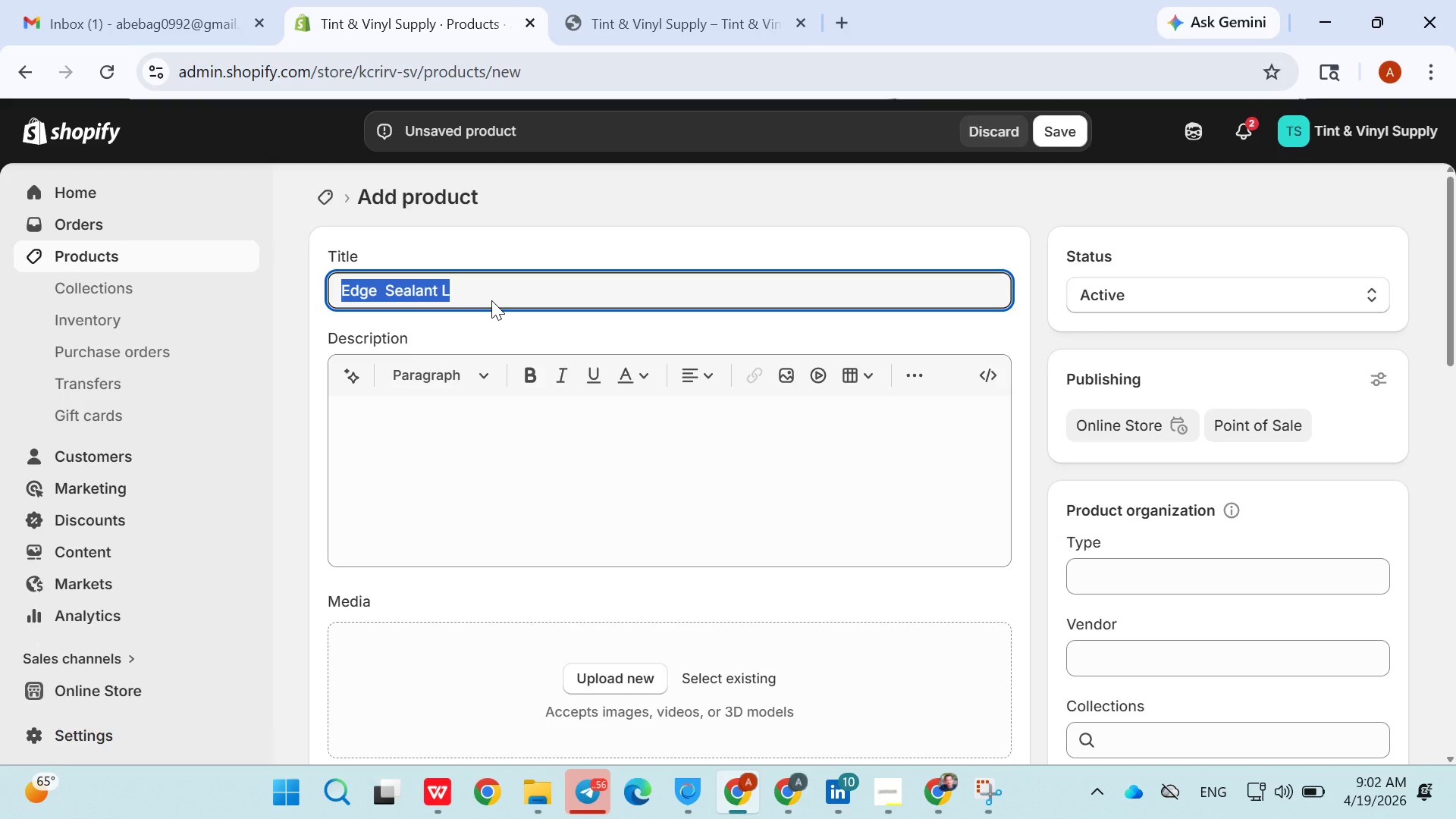 
triple_click([491, 300])
 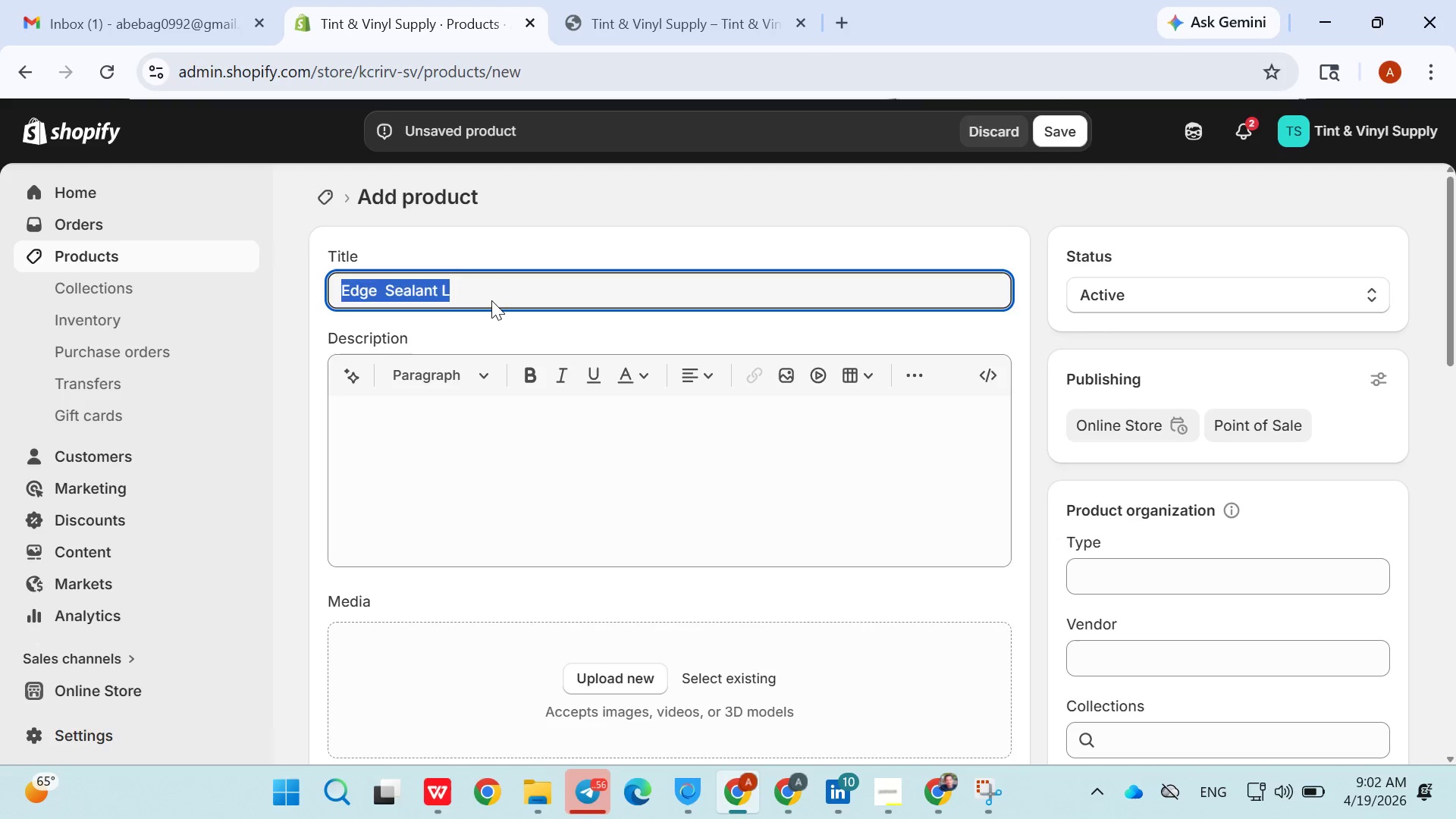 
triple_click([491, 300])
 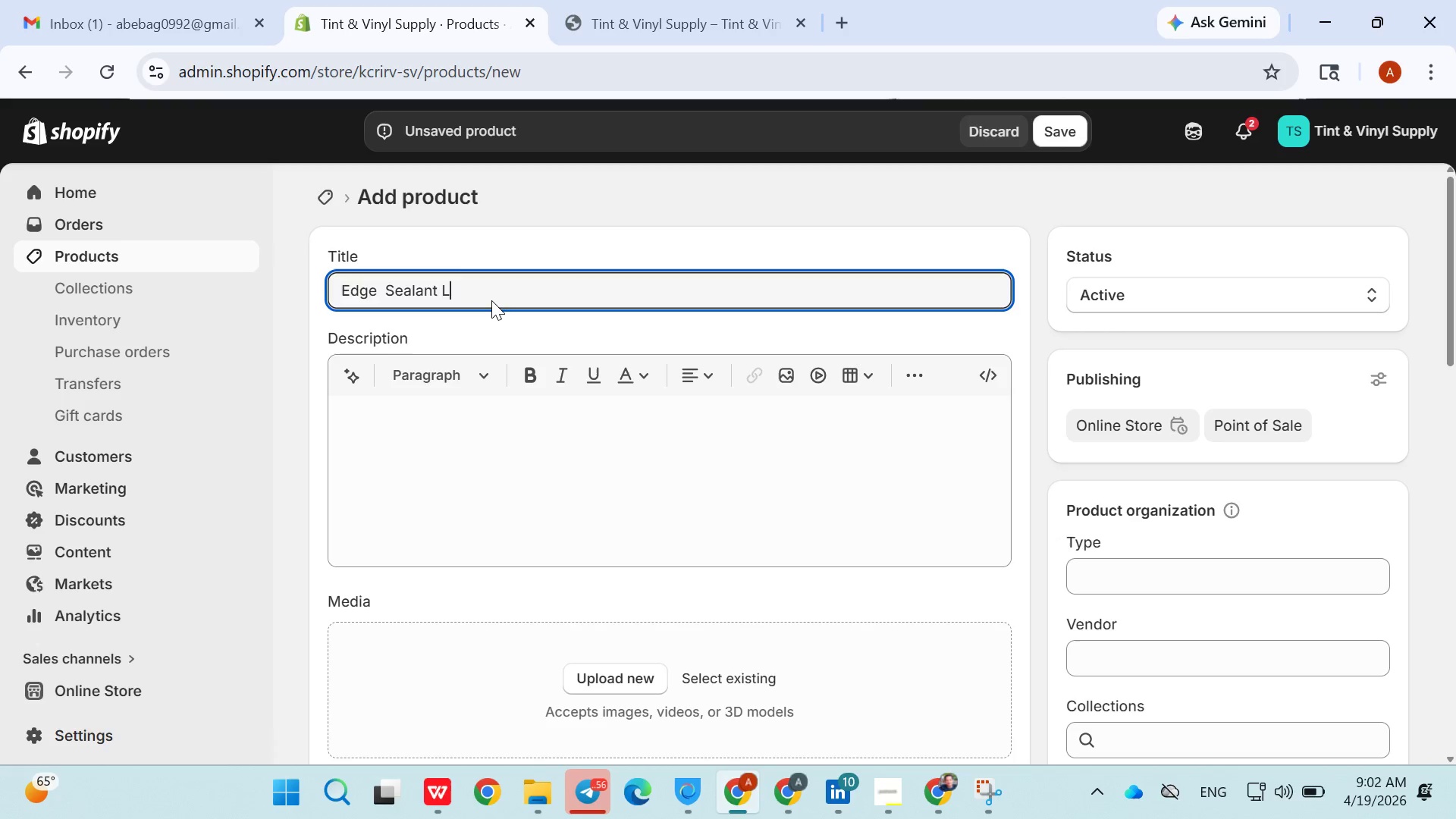 
key(ArrowRight)
 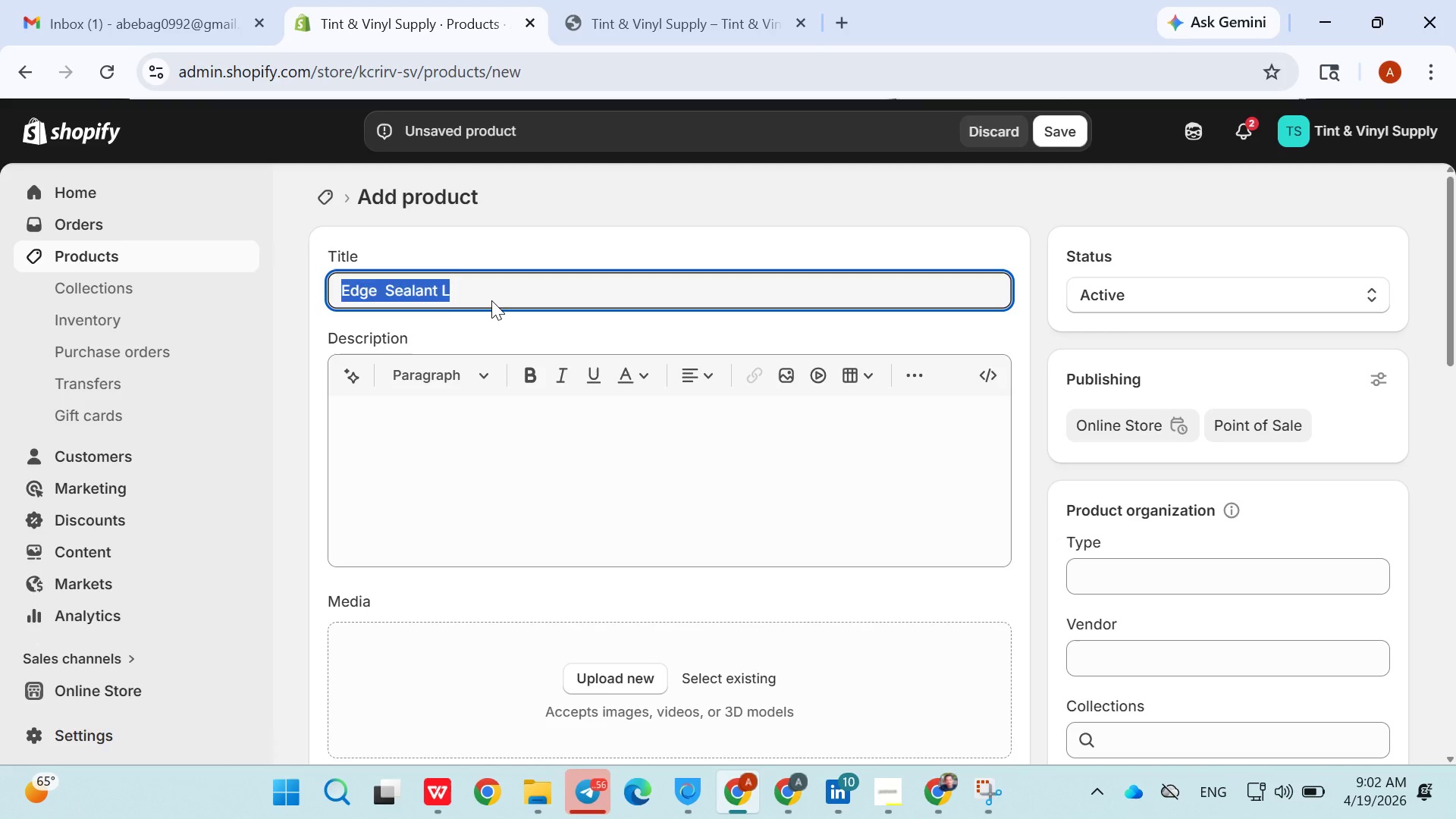 
triple_click([491, 300])
 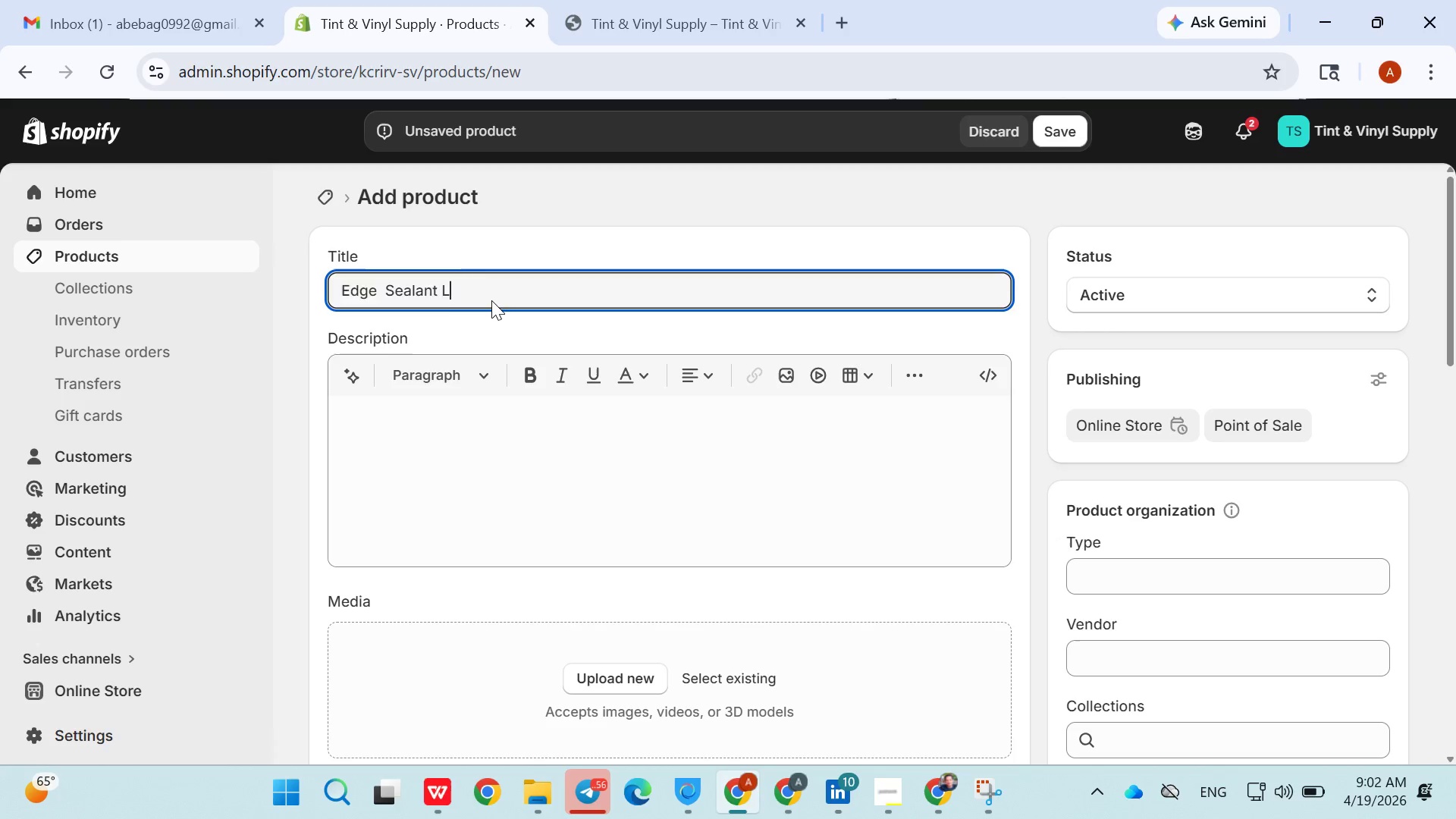 
key(ArrowRight)
 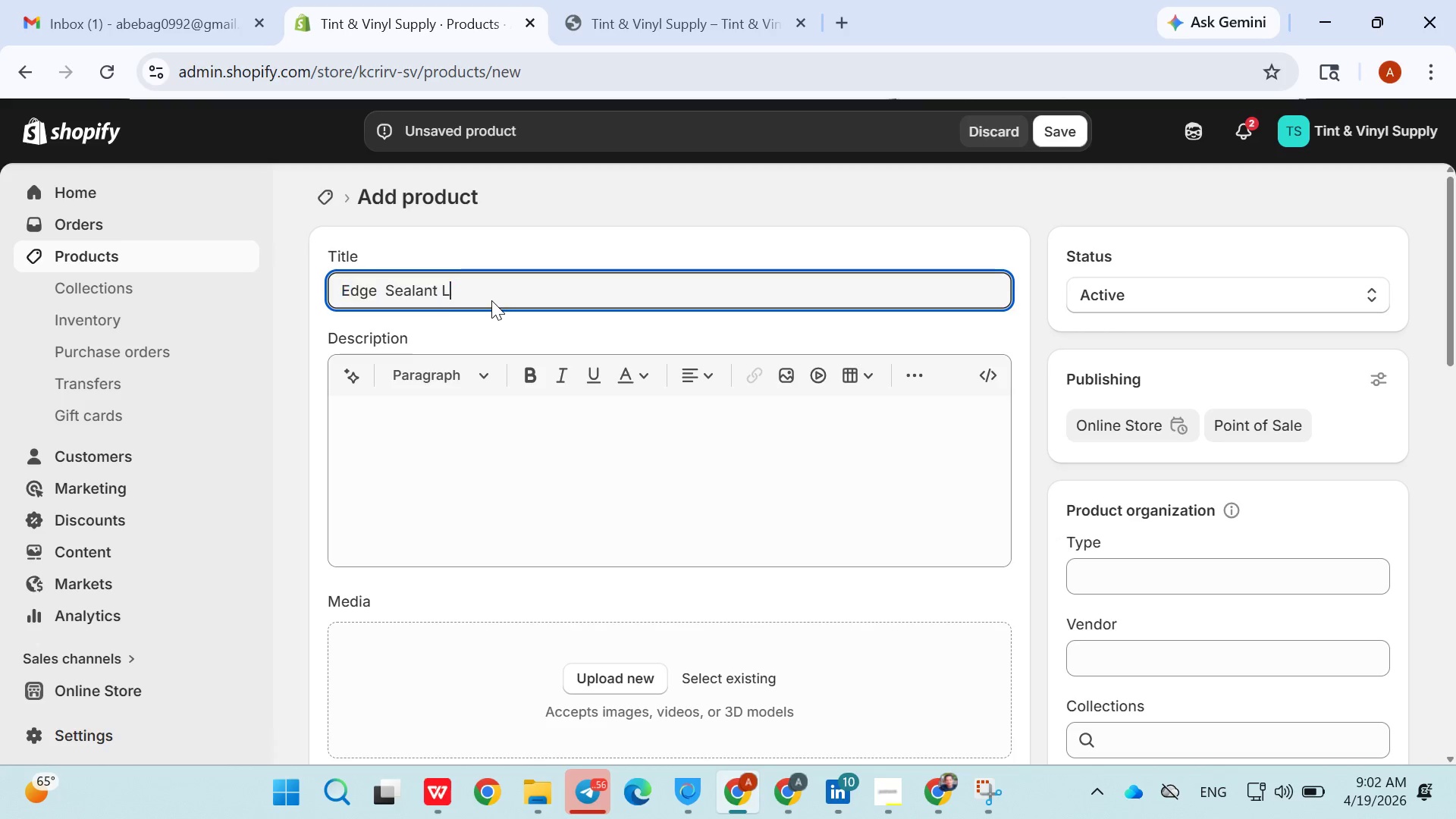 
triple_click([491, 300])
 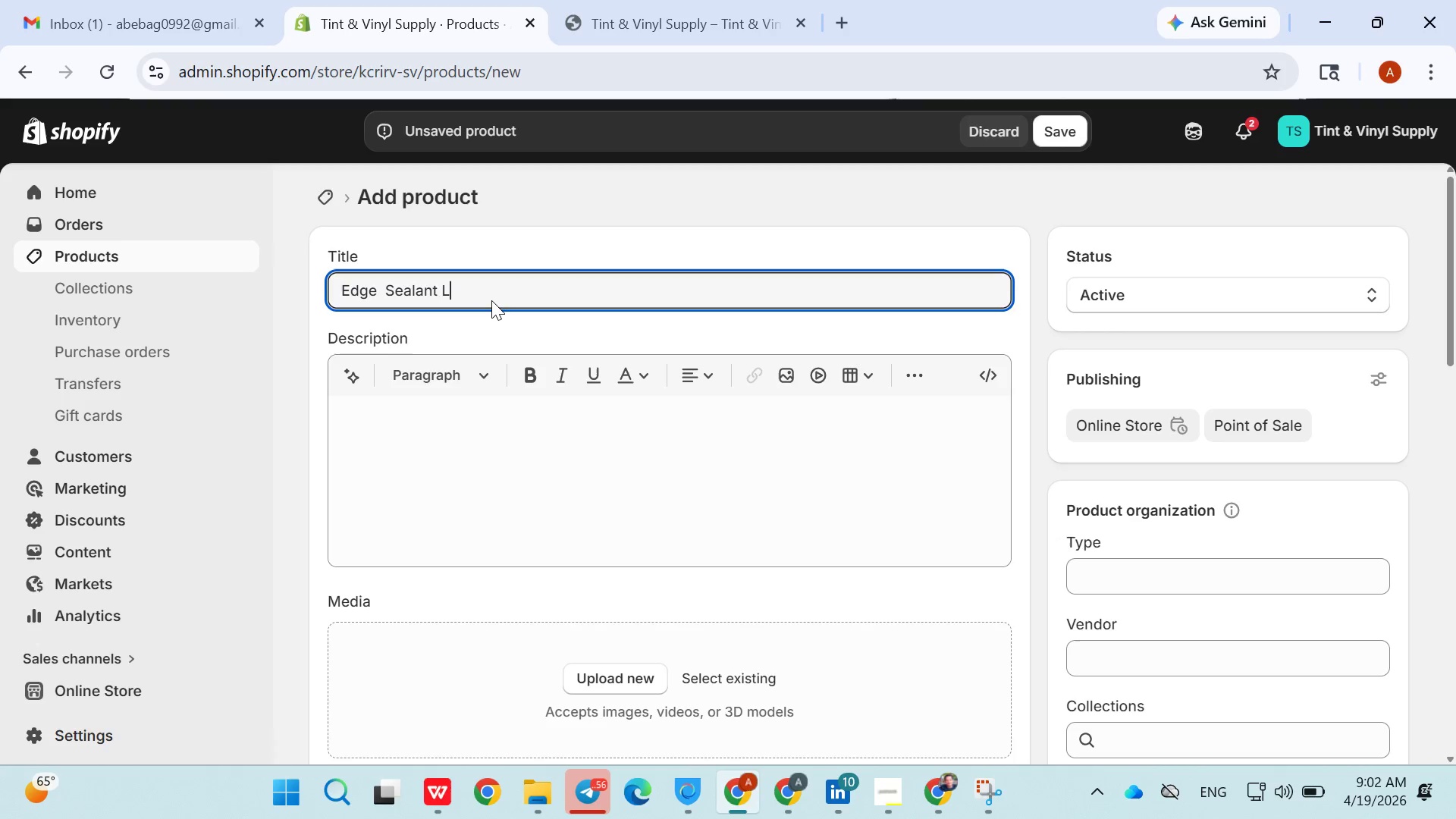 
triple_click([491, 300])
 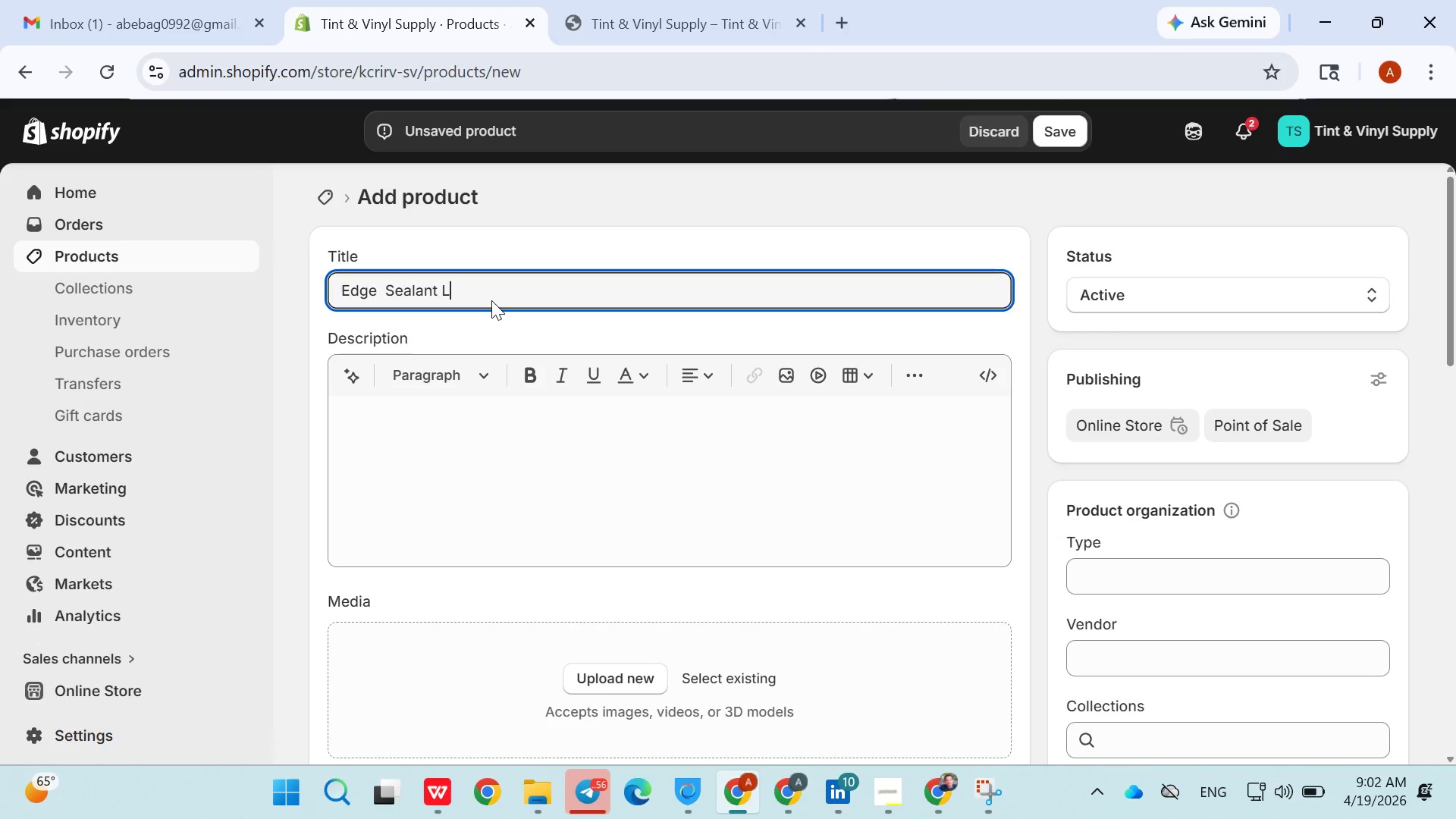 
key(ArrowRight)
 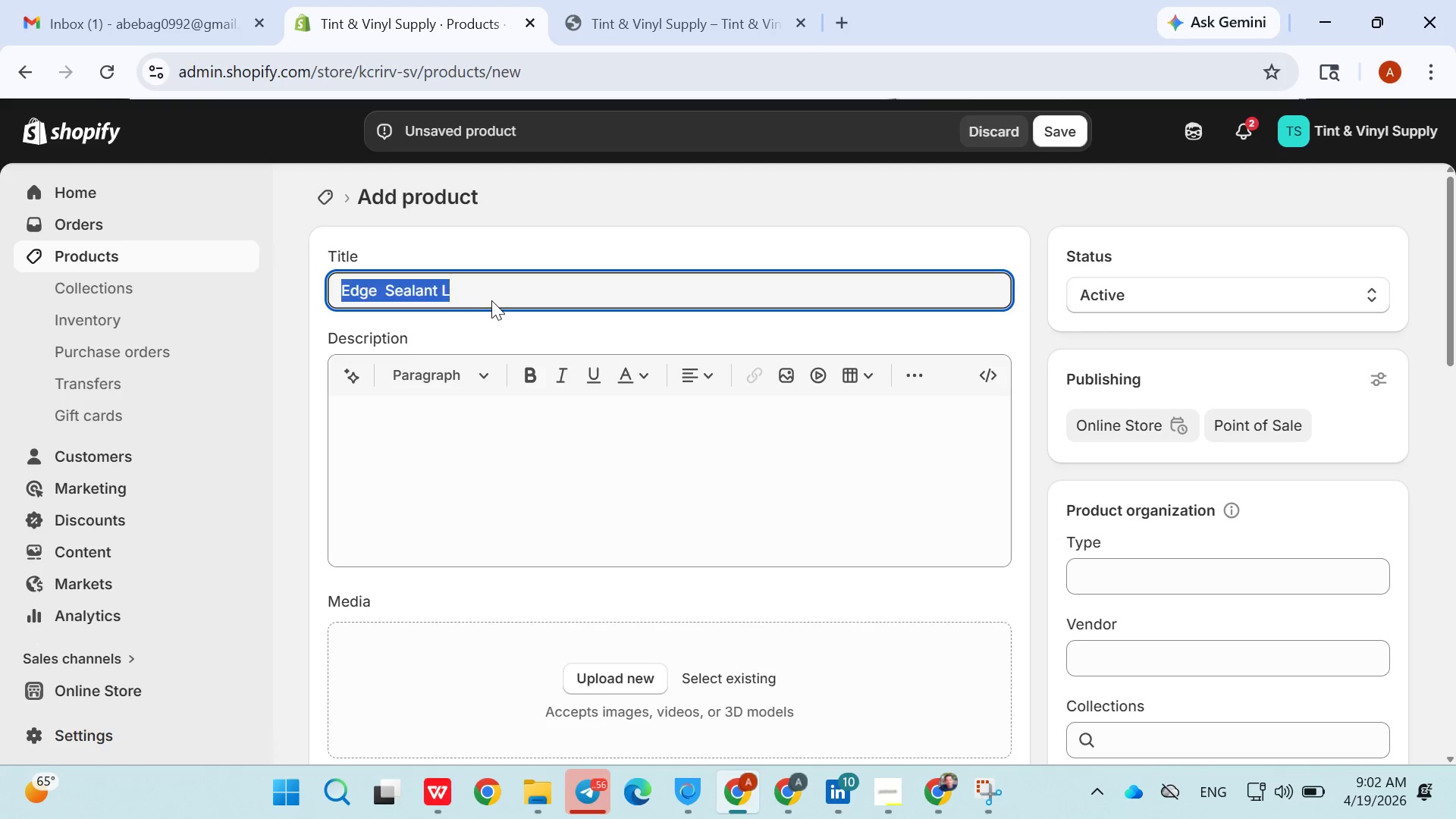 
triple_click([491, 300])
 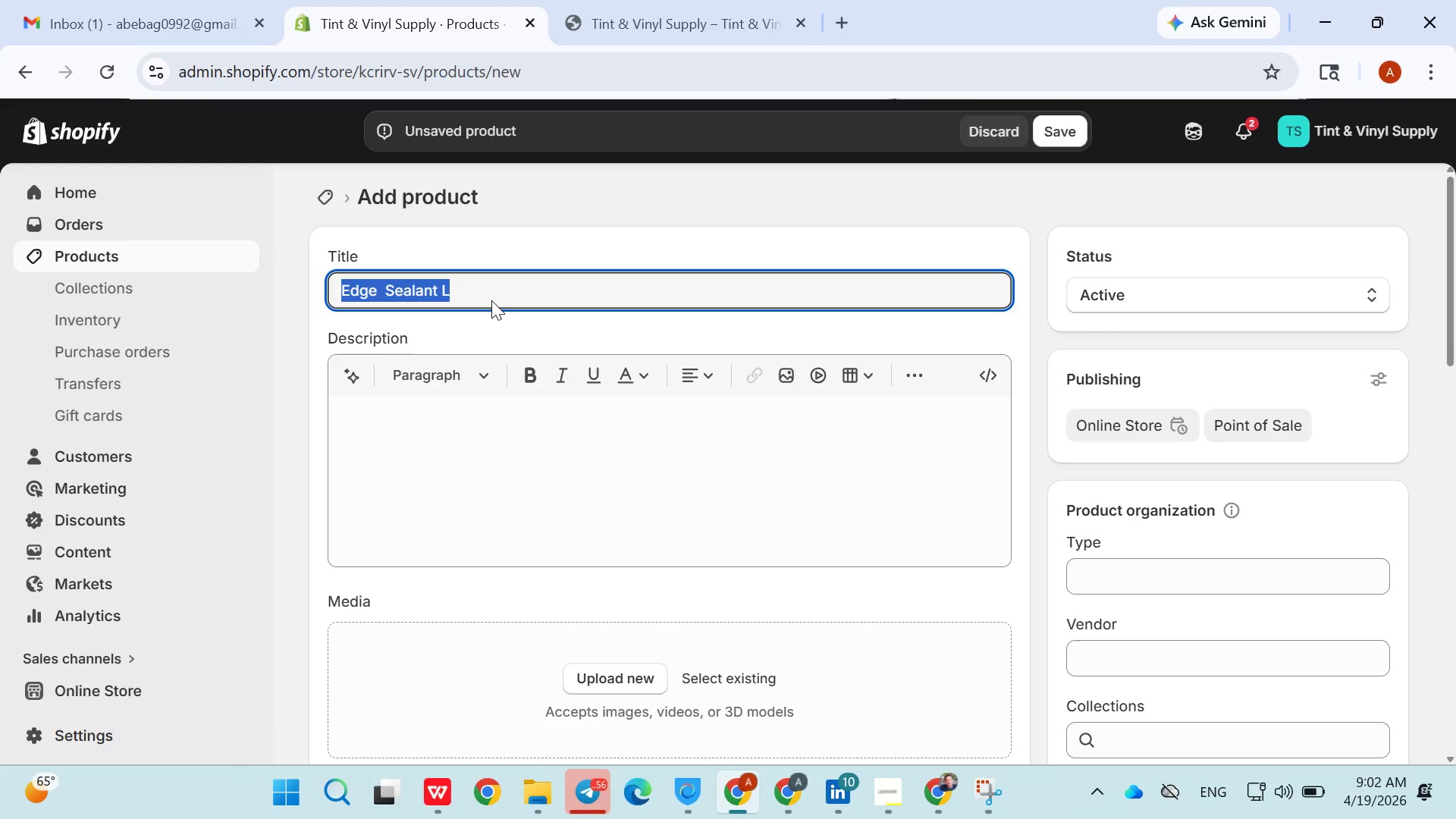 
key(ArrowRight)
 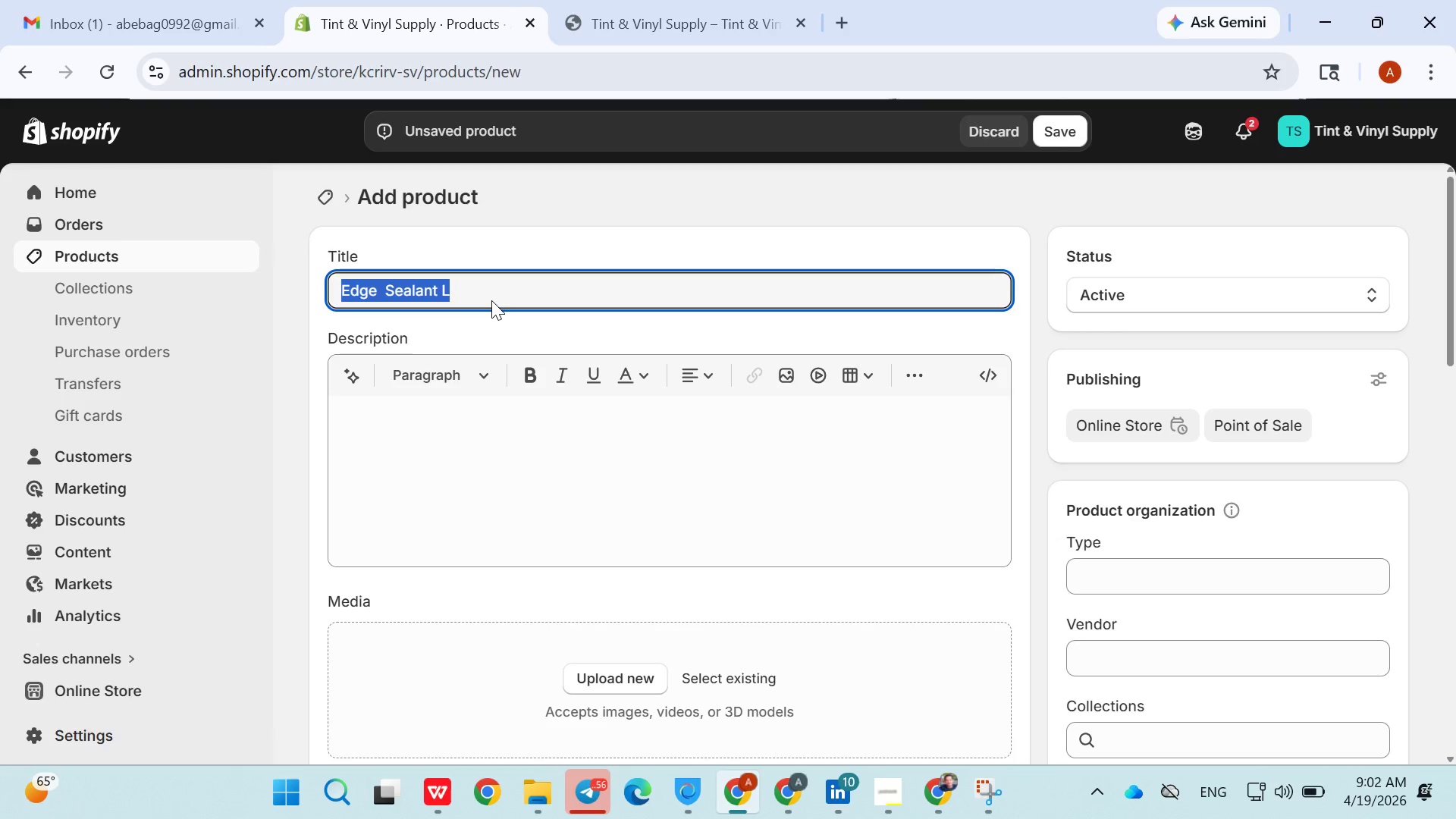 
triple_click([491, 300])
 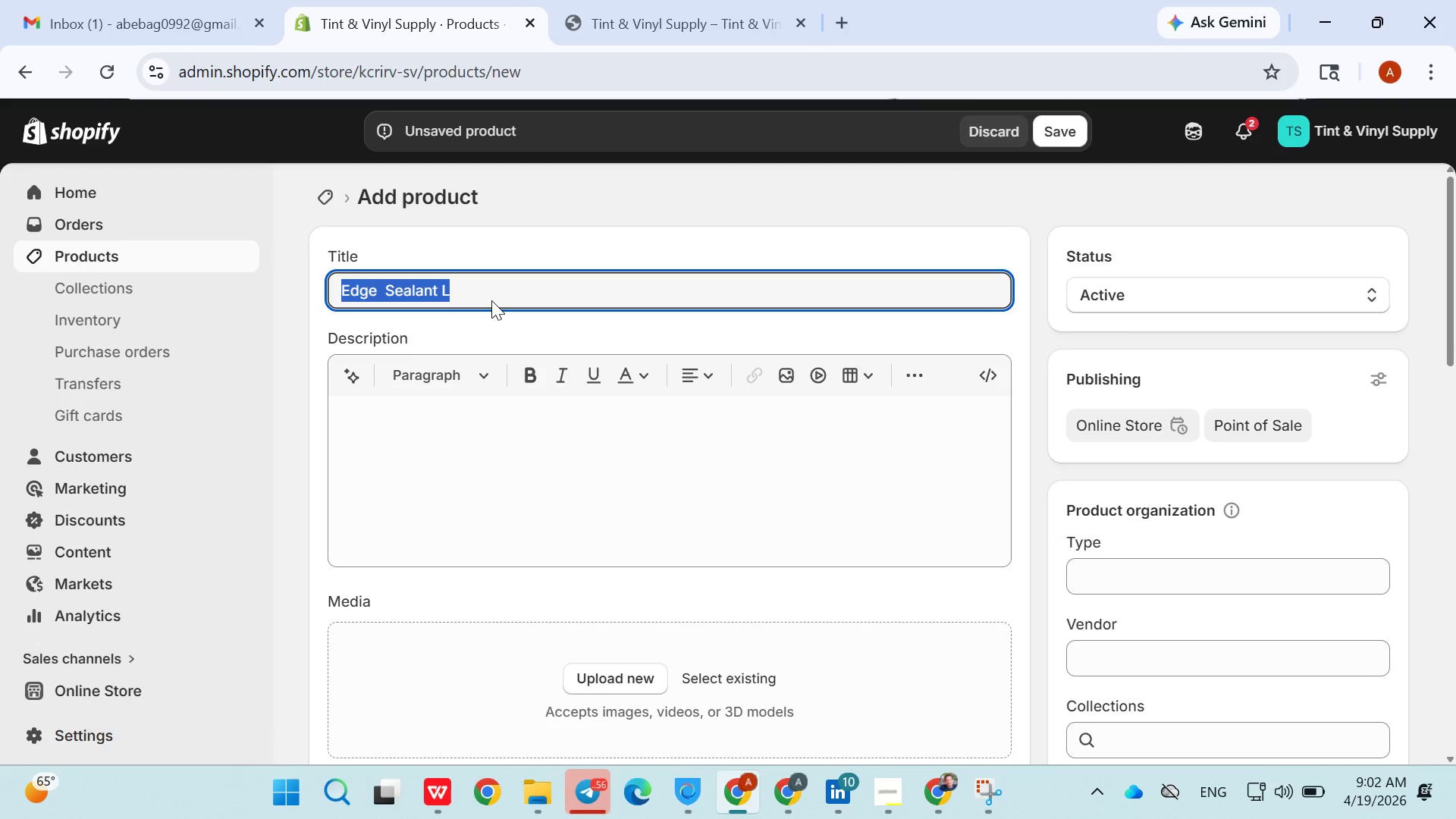 
triple_click([491, 300])
 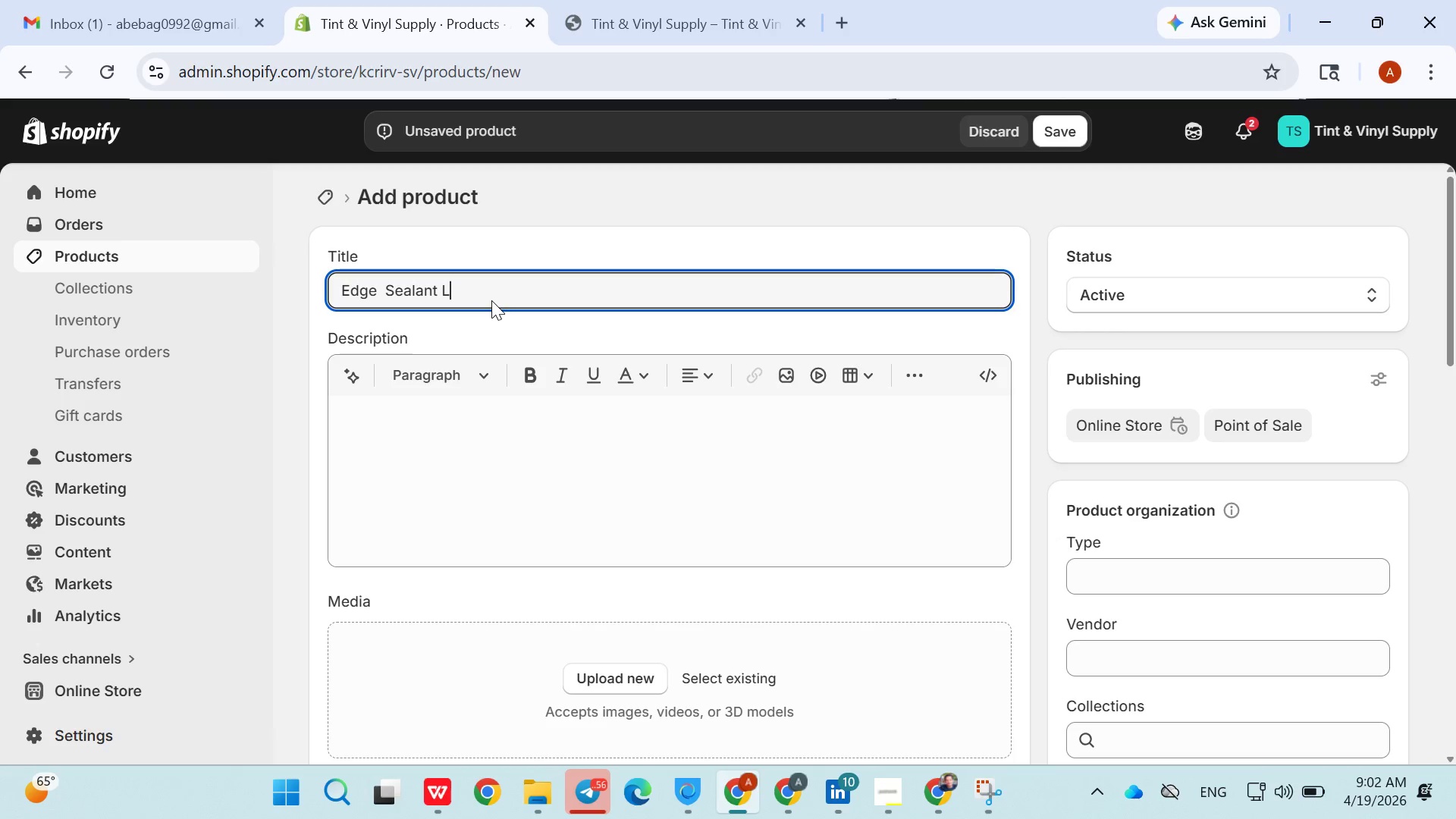 
key(ArrowRight)
 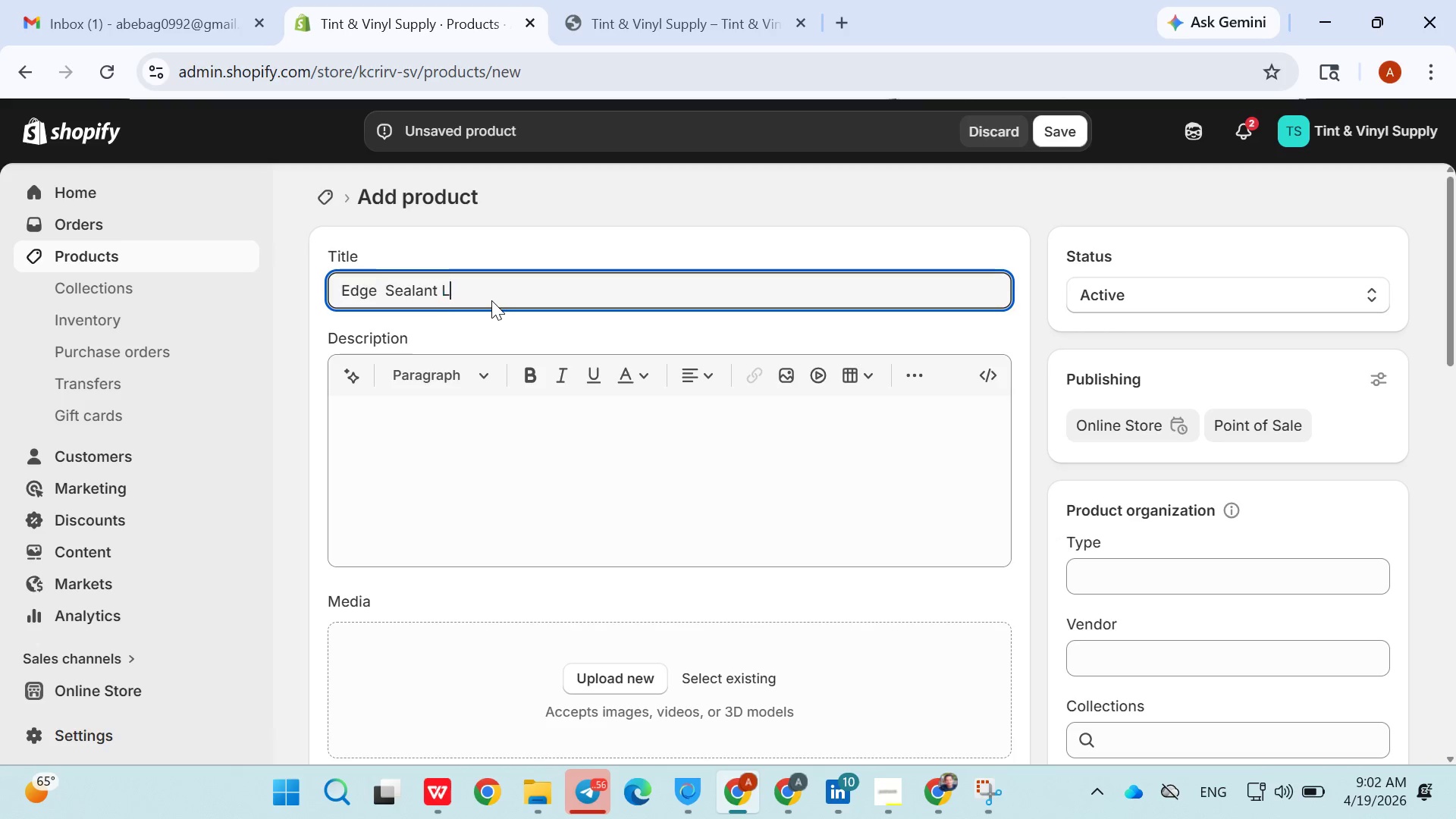 
key(ArrowRight)
 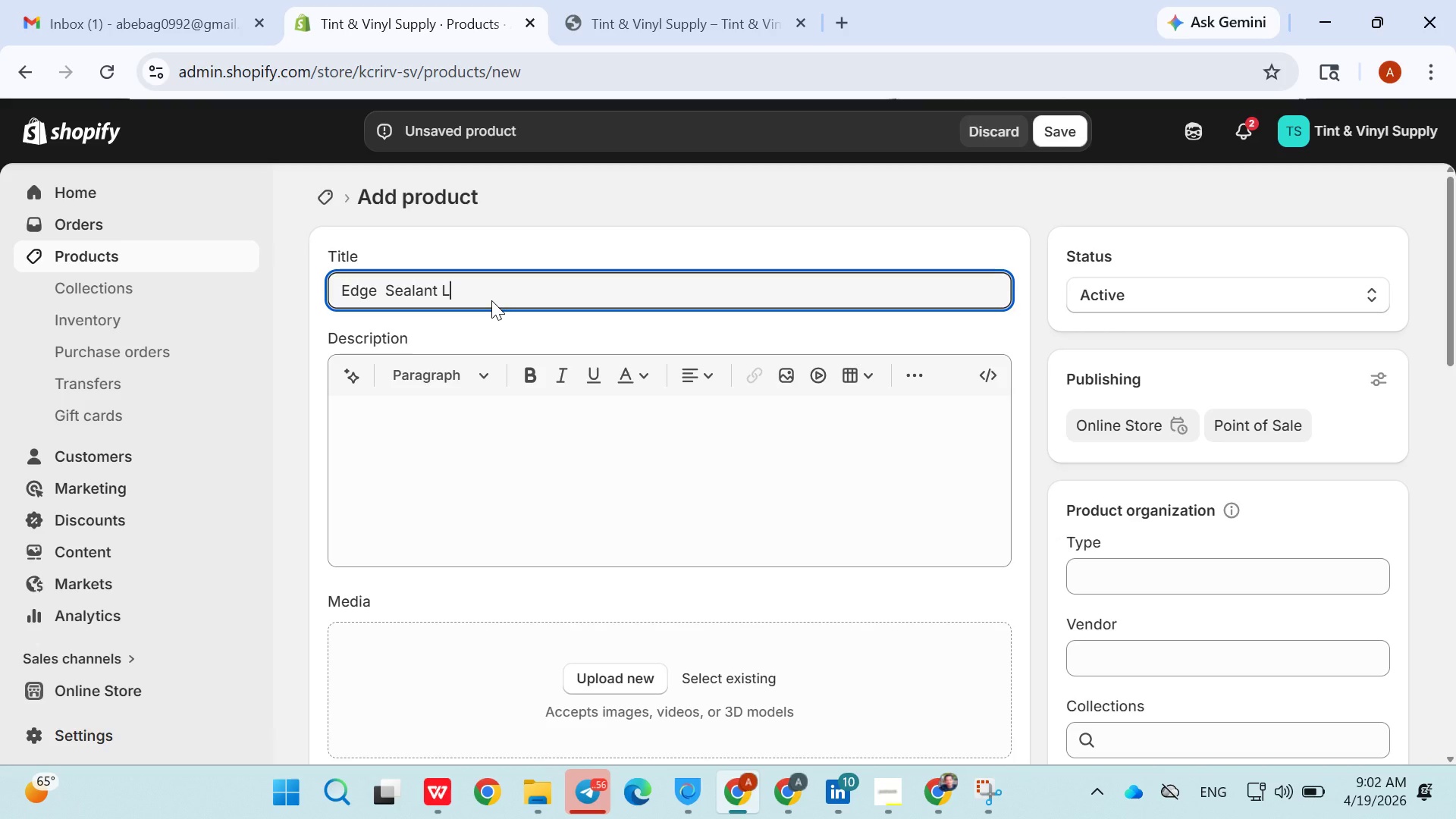 
key(ArrowRight)
 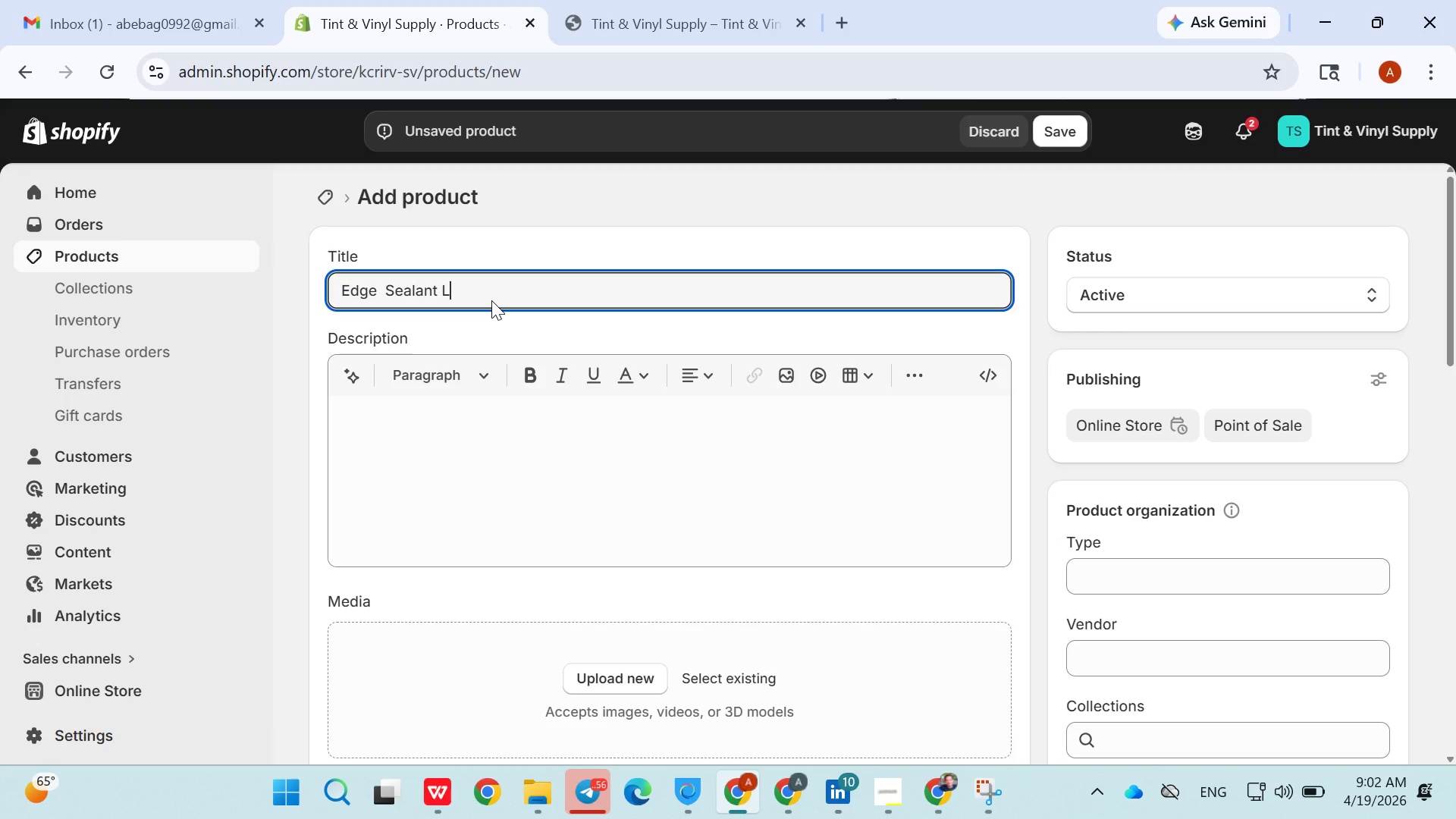 
triple_click([491, 300])
 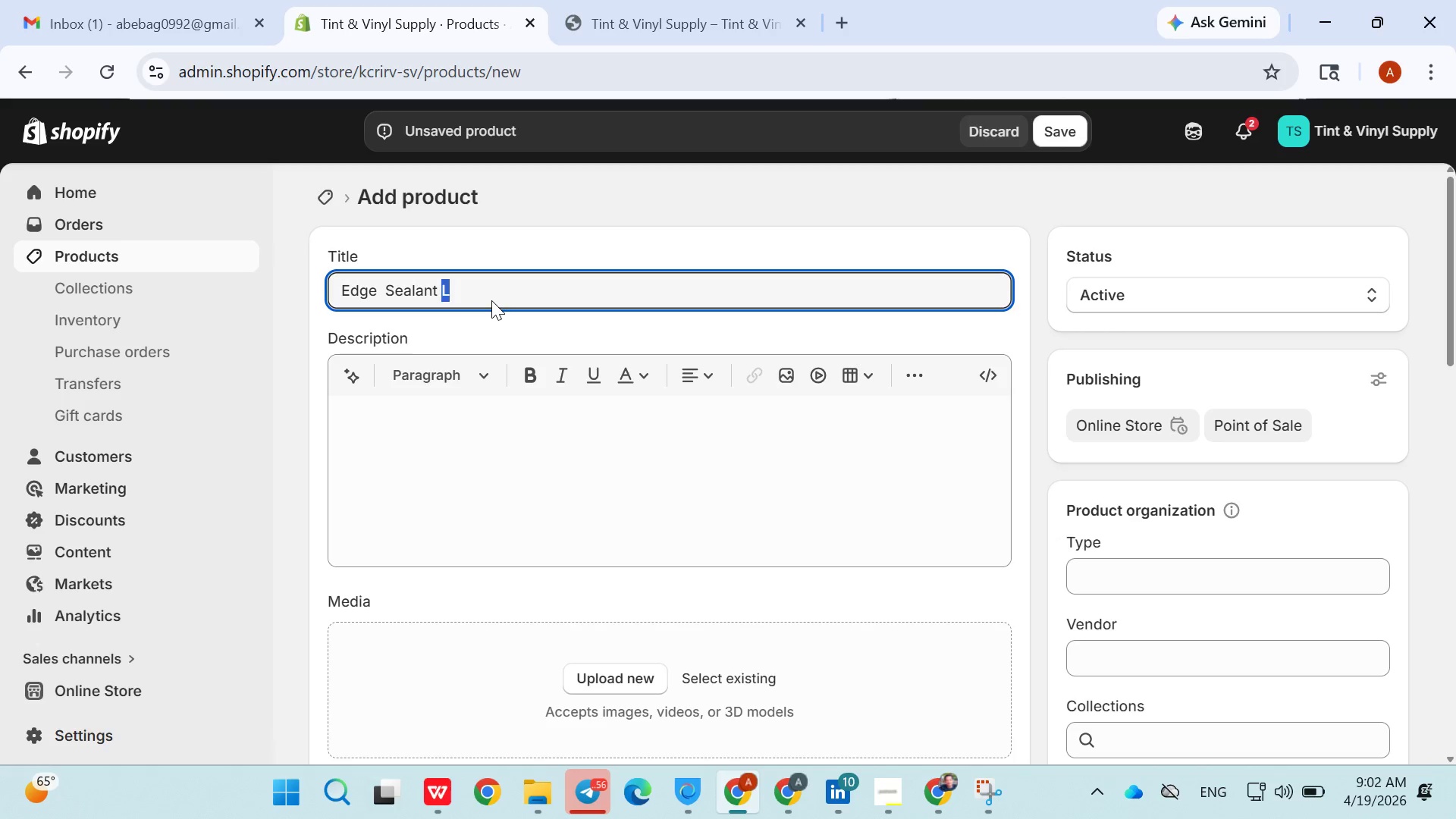 
double_click([491, 300])
 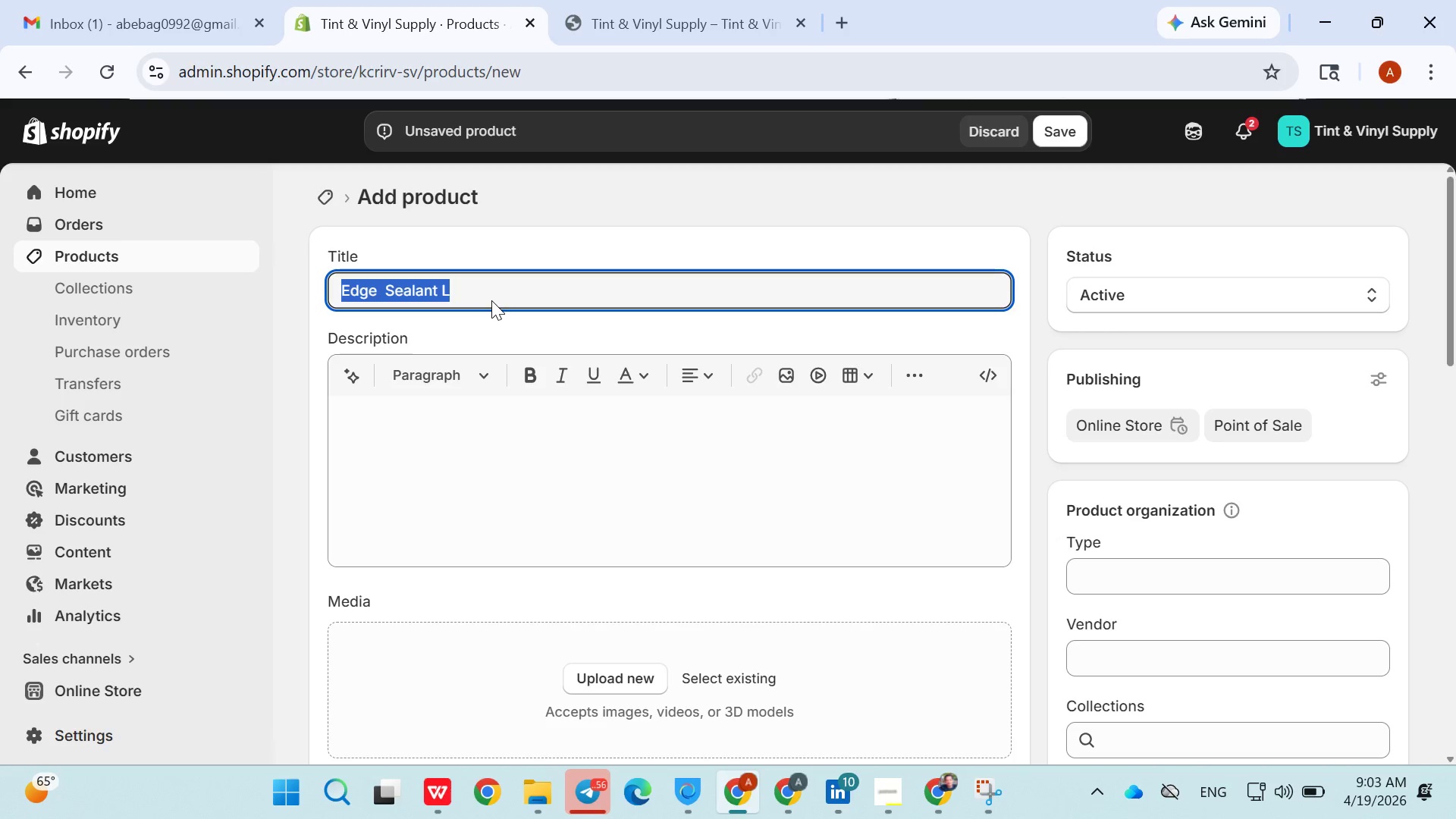 
triple_click([491, 300])
 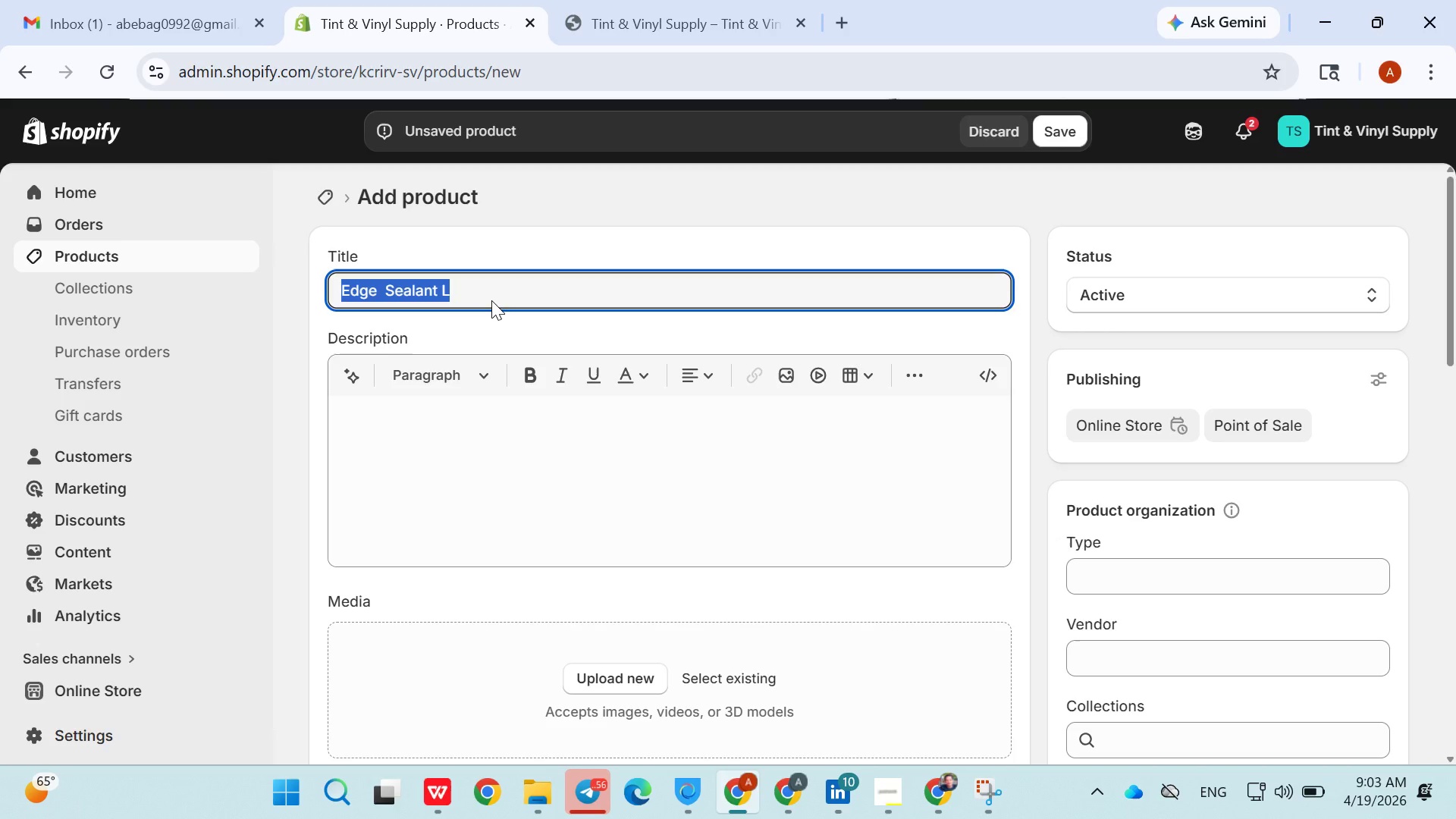 
triple_click([491, 300])
 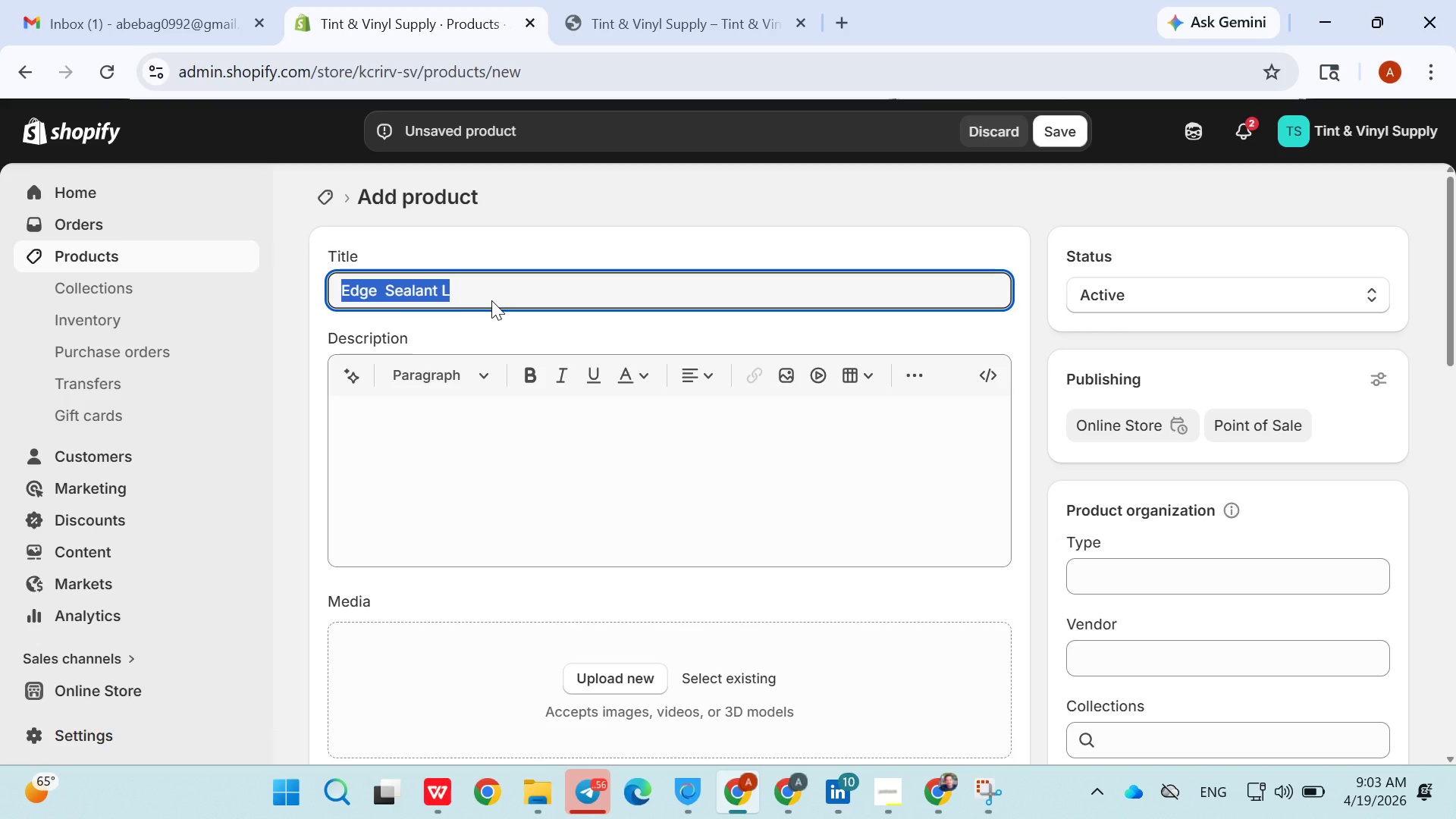 
key(ArrowRight)
 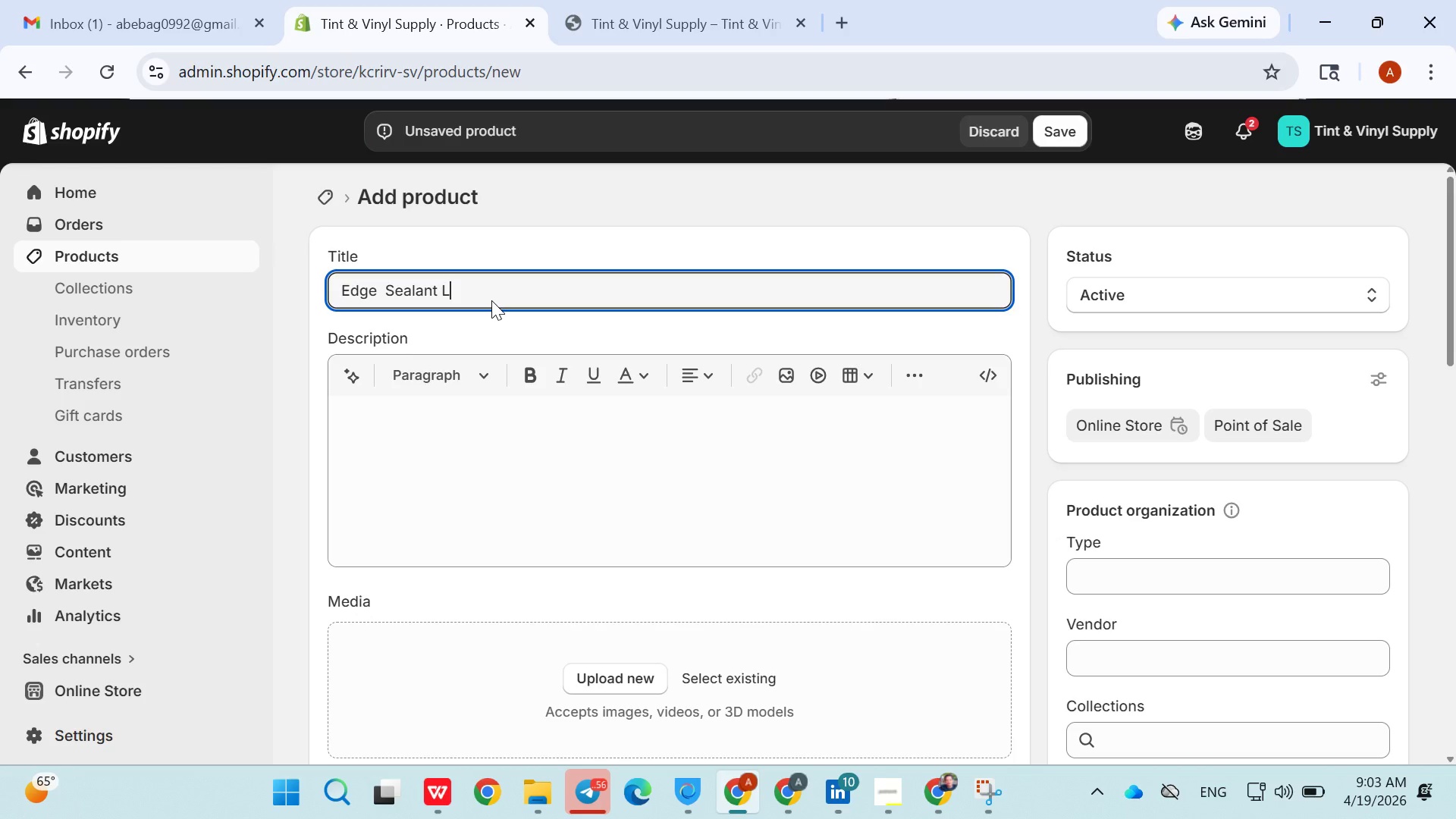 
triple_click([491, 300])
 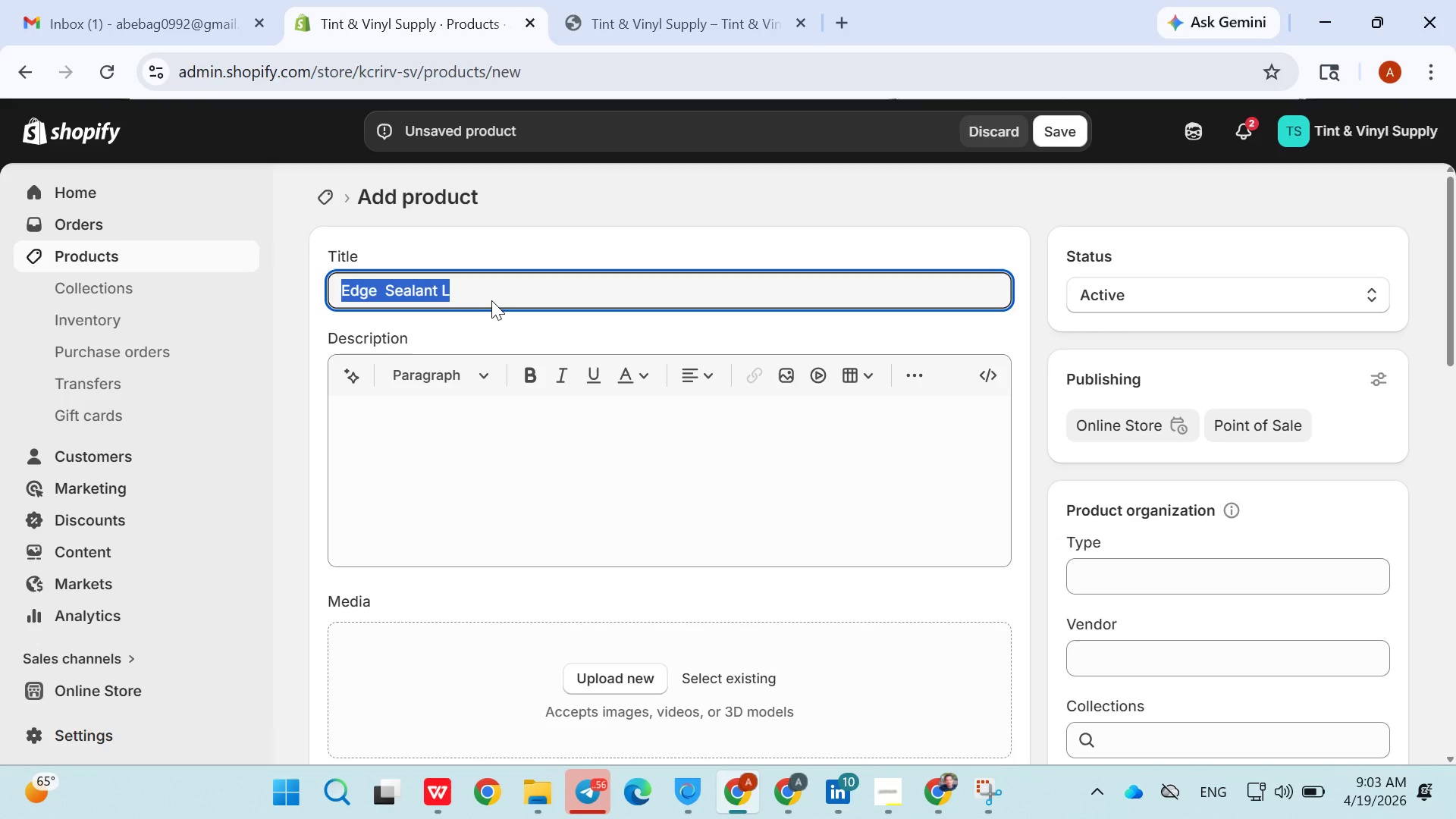 
double_click([491, 300])
 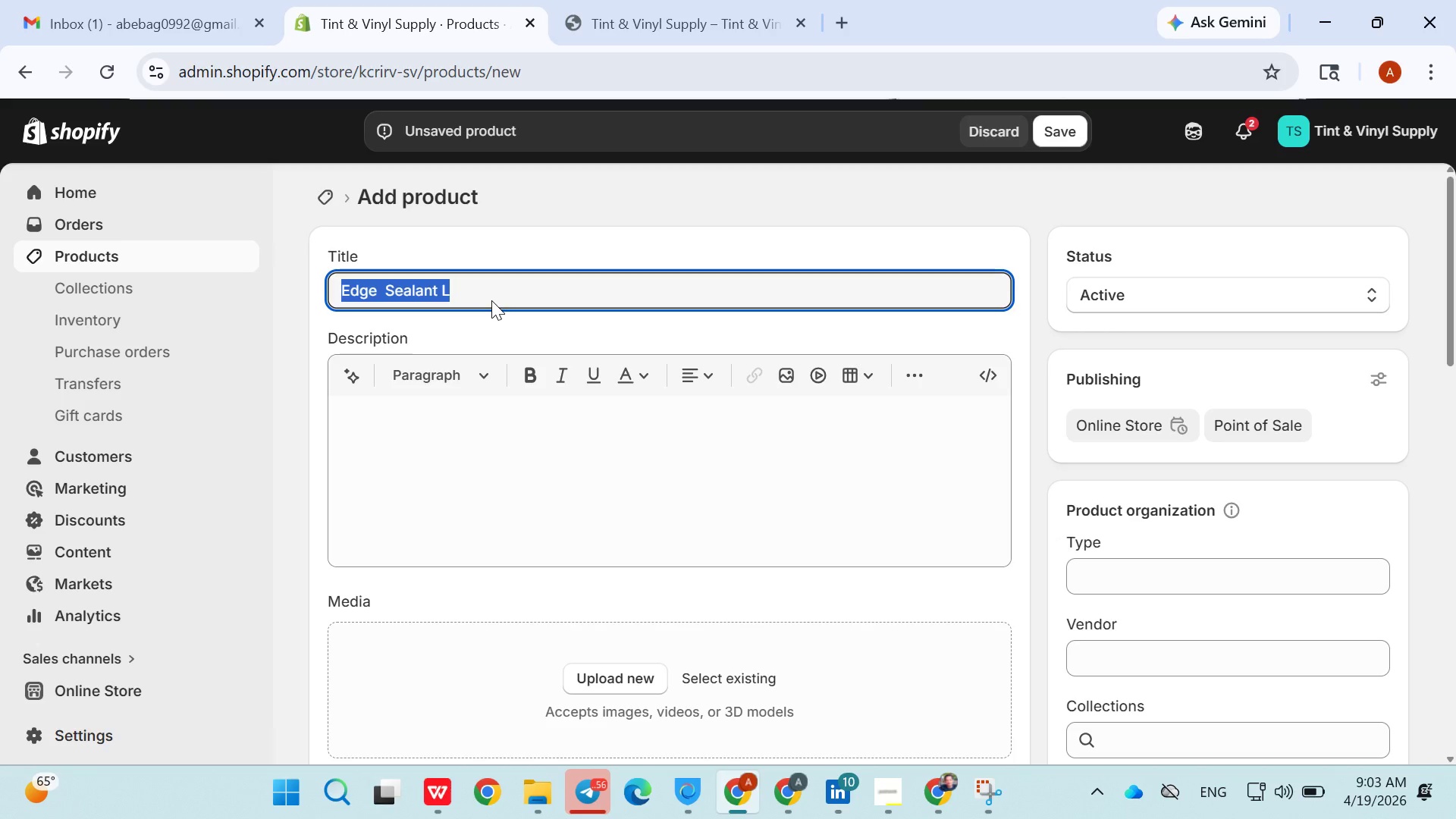 
triple_click([491, 300])
 